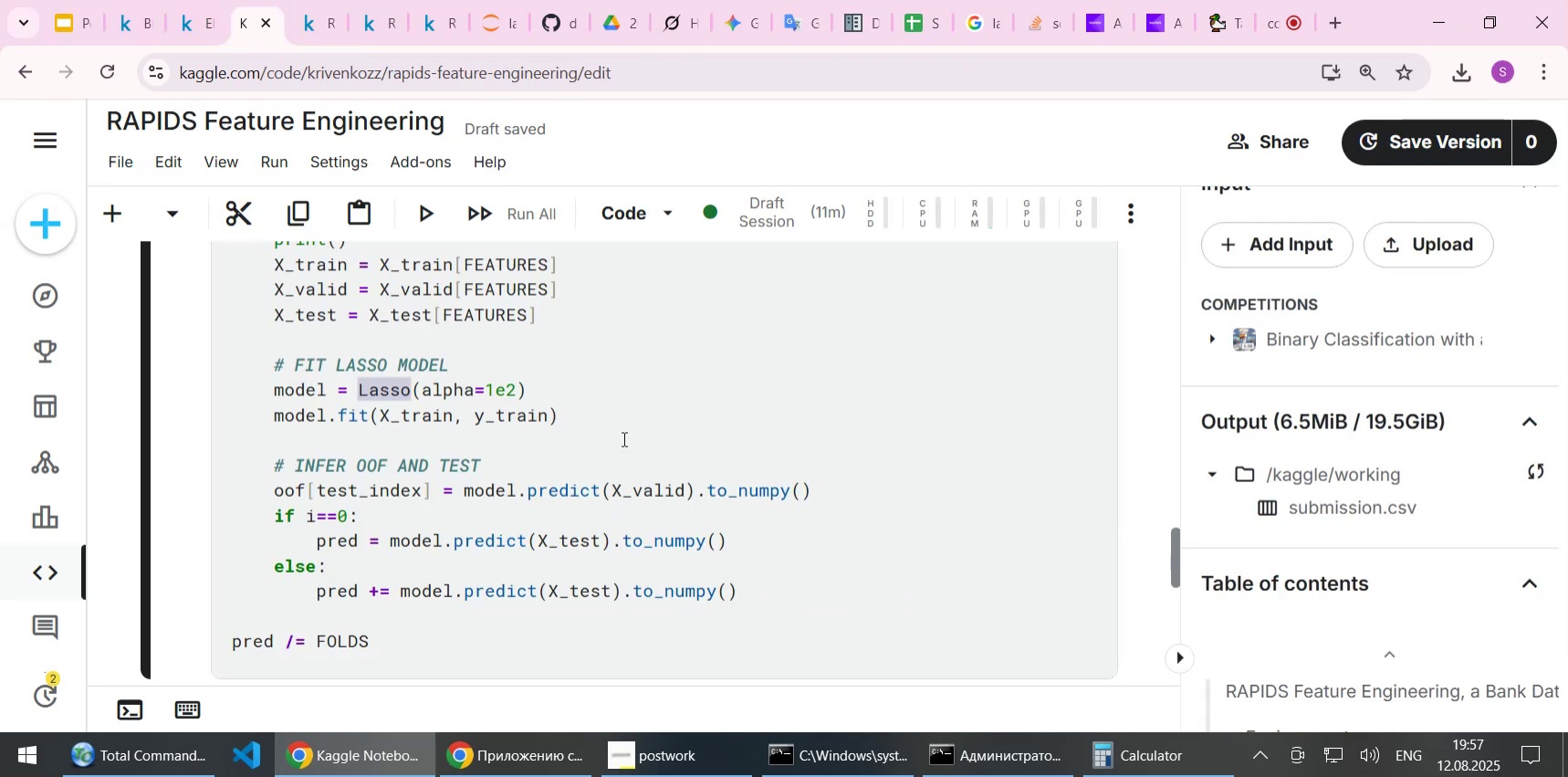 
scroll: coordinate [622, 436], scroll_direction: down, amount: 43.0
 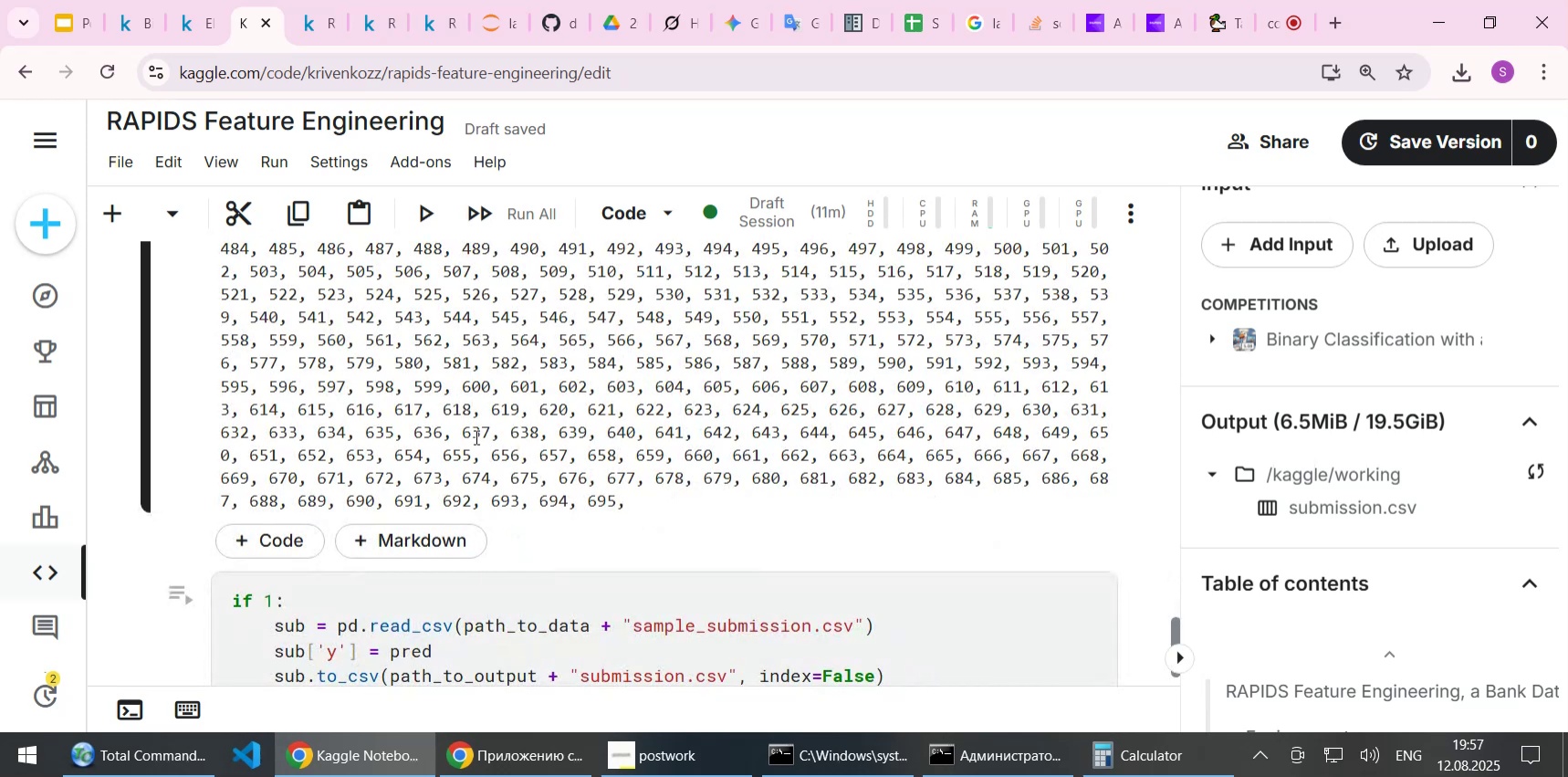 
left_click([471, 436])
 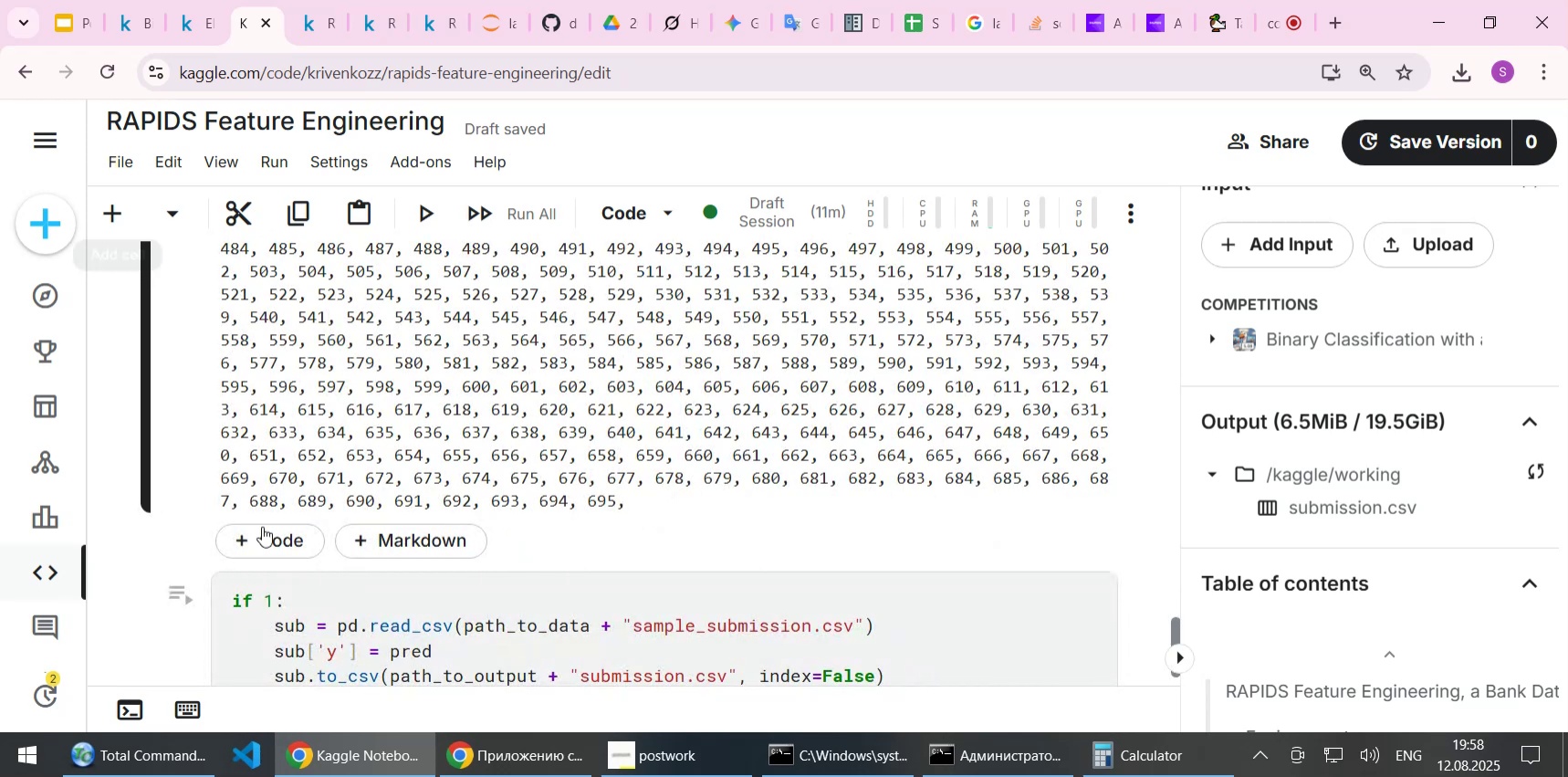 
left_click([272, 537])
 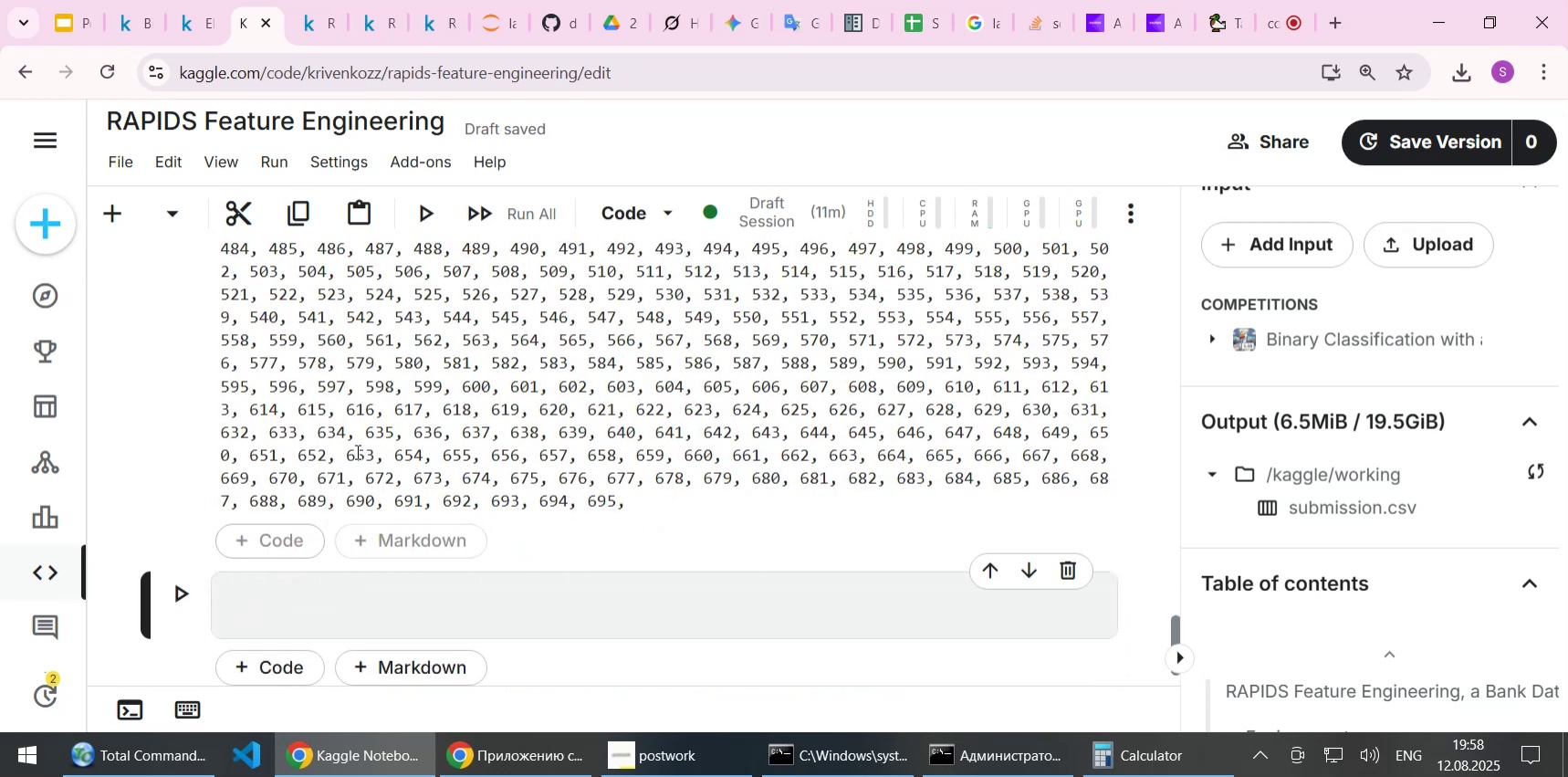 
scroll: coordinate [356, 451], scroll_direction: down, amount: 1.0
 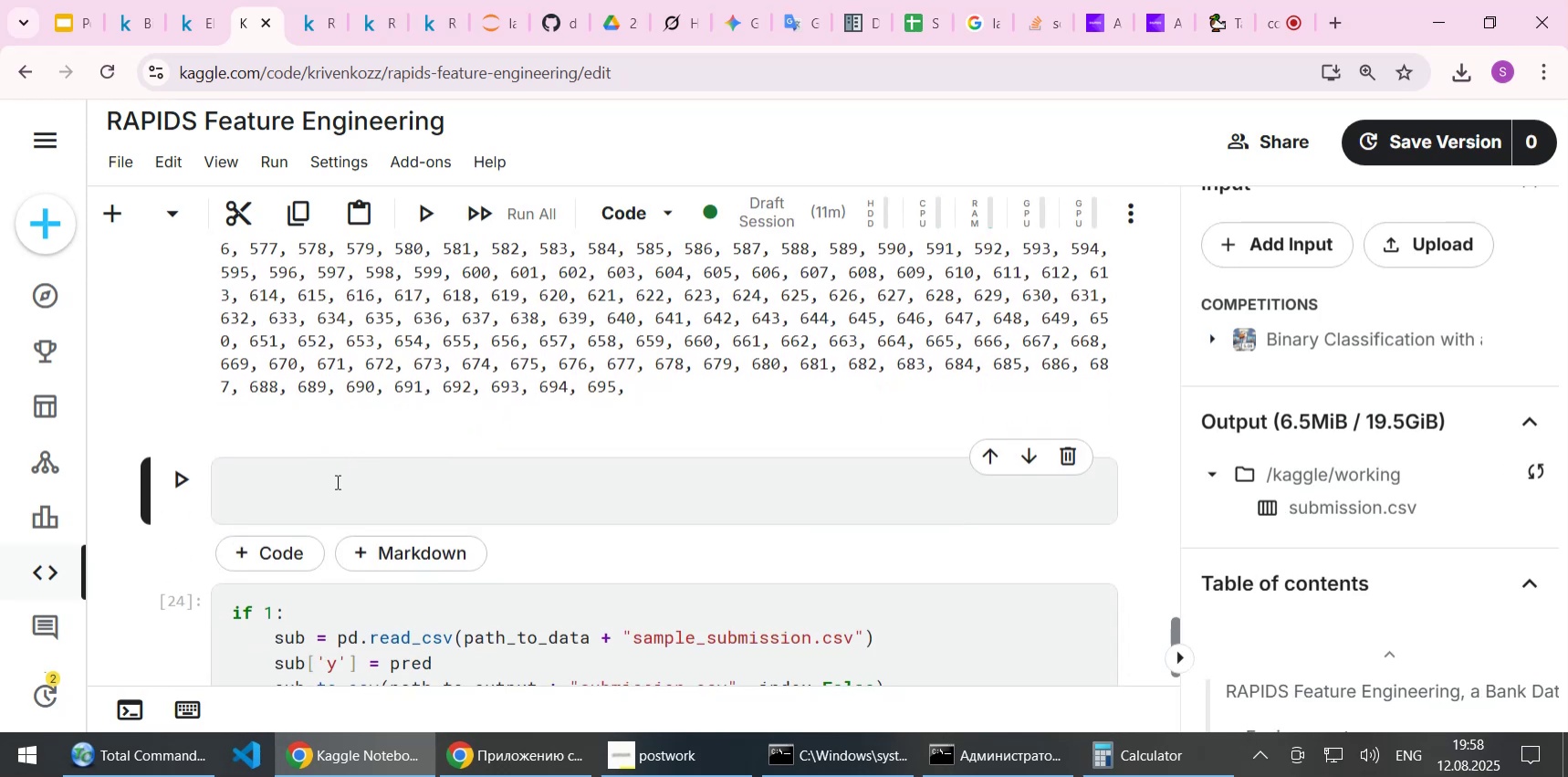 
left_click([336, 481])
 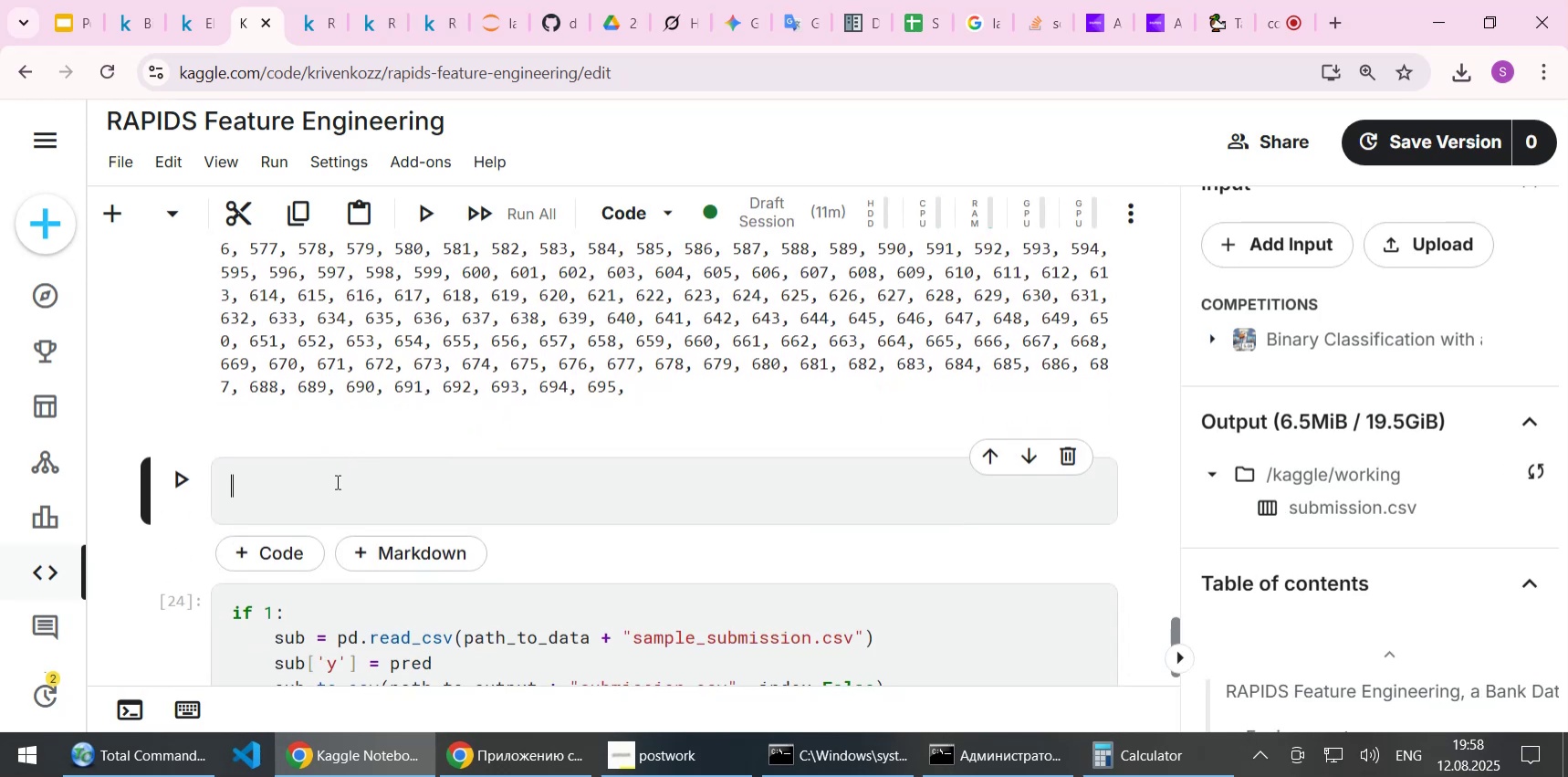 
key(Control+V)
 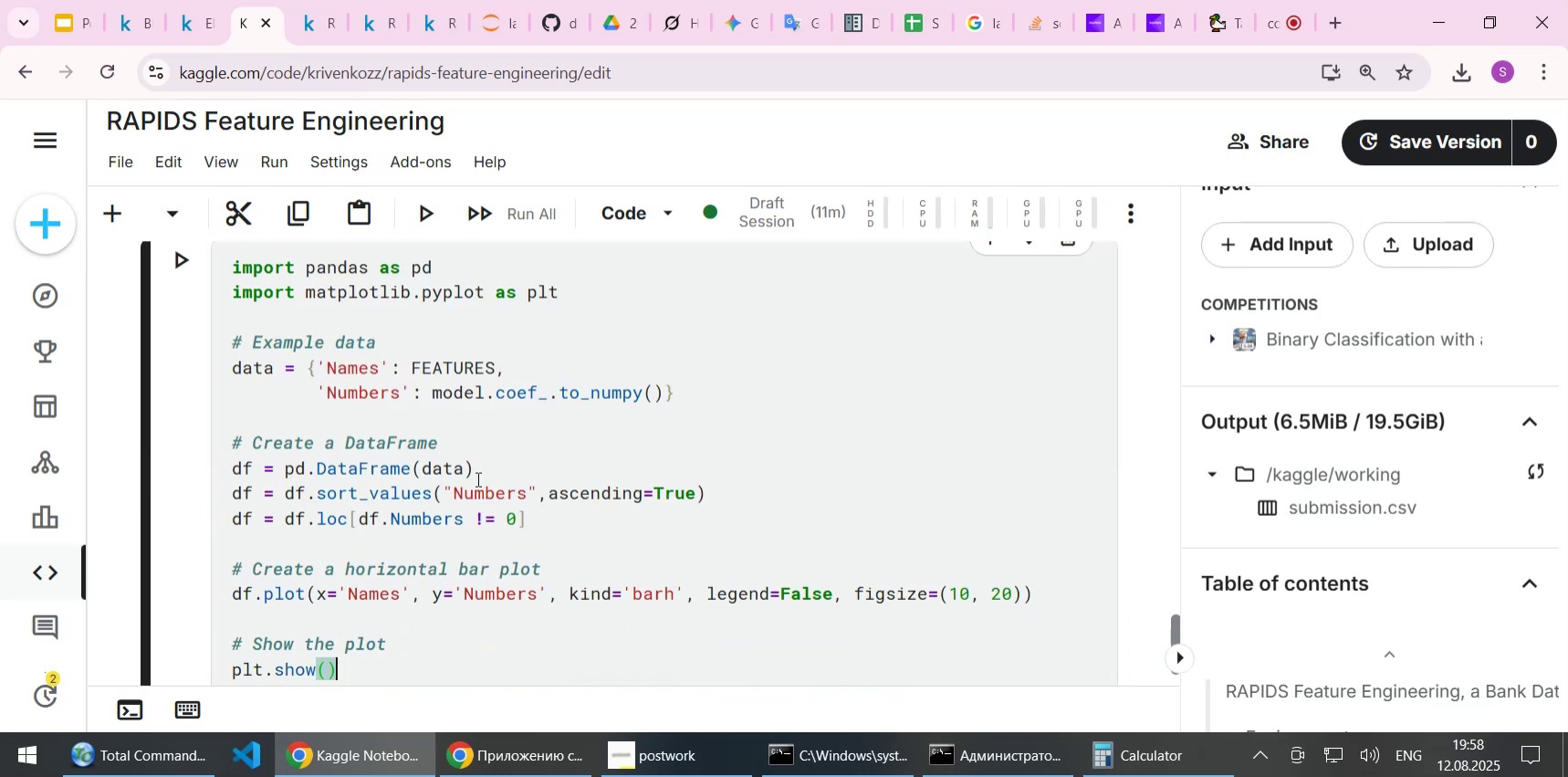 
scroll: coordinate [477, 478], scroll_direction: up, amount: 1.0
 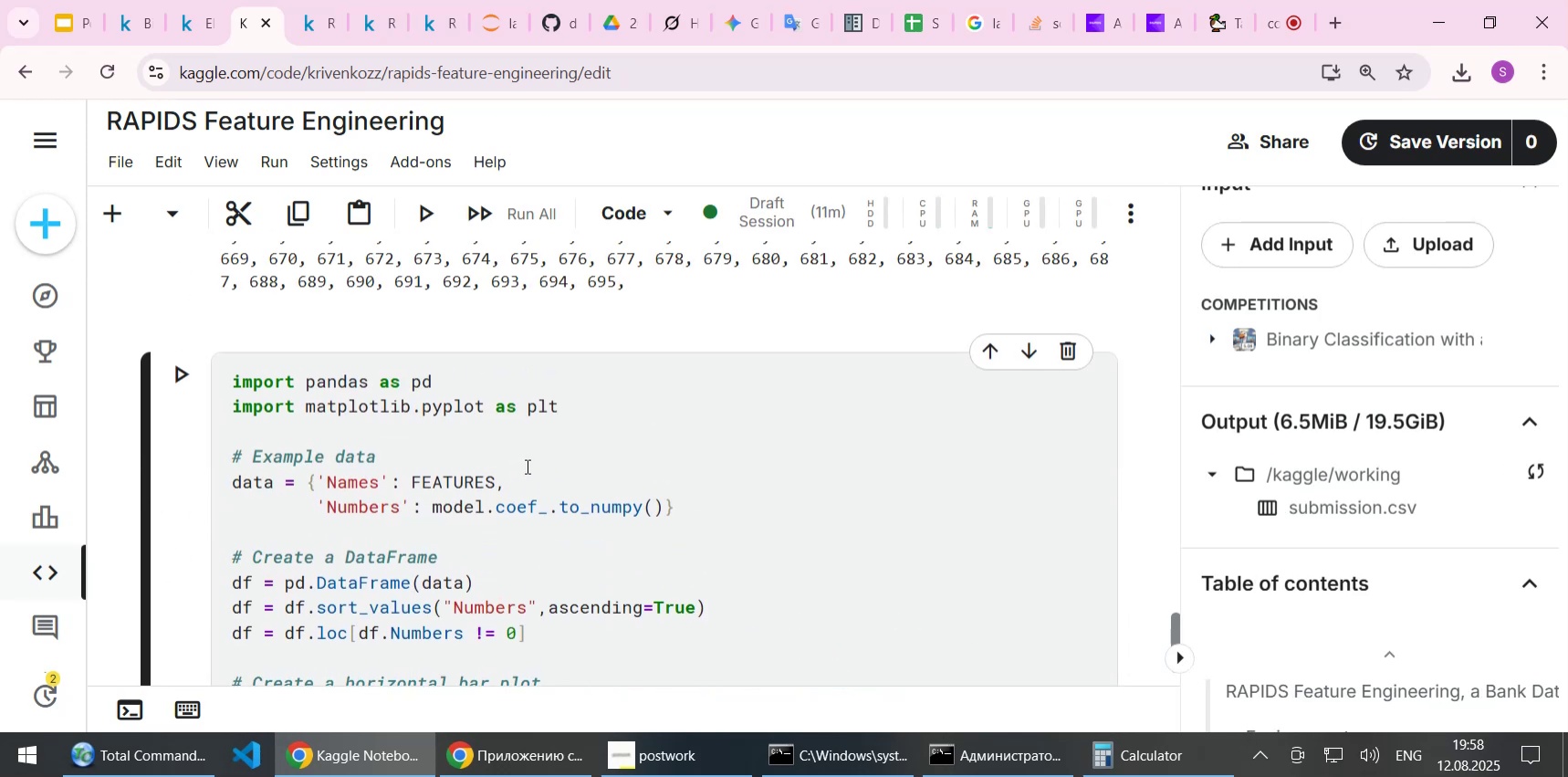 
left_click([528, 482])
 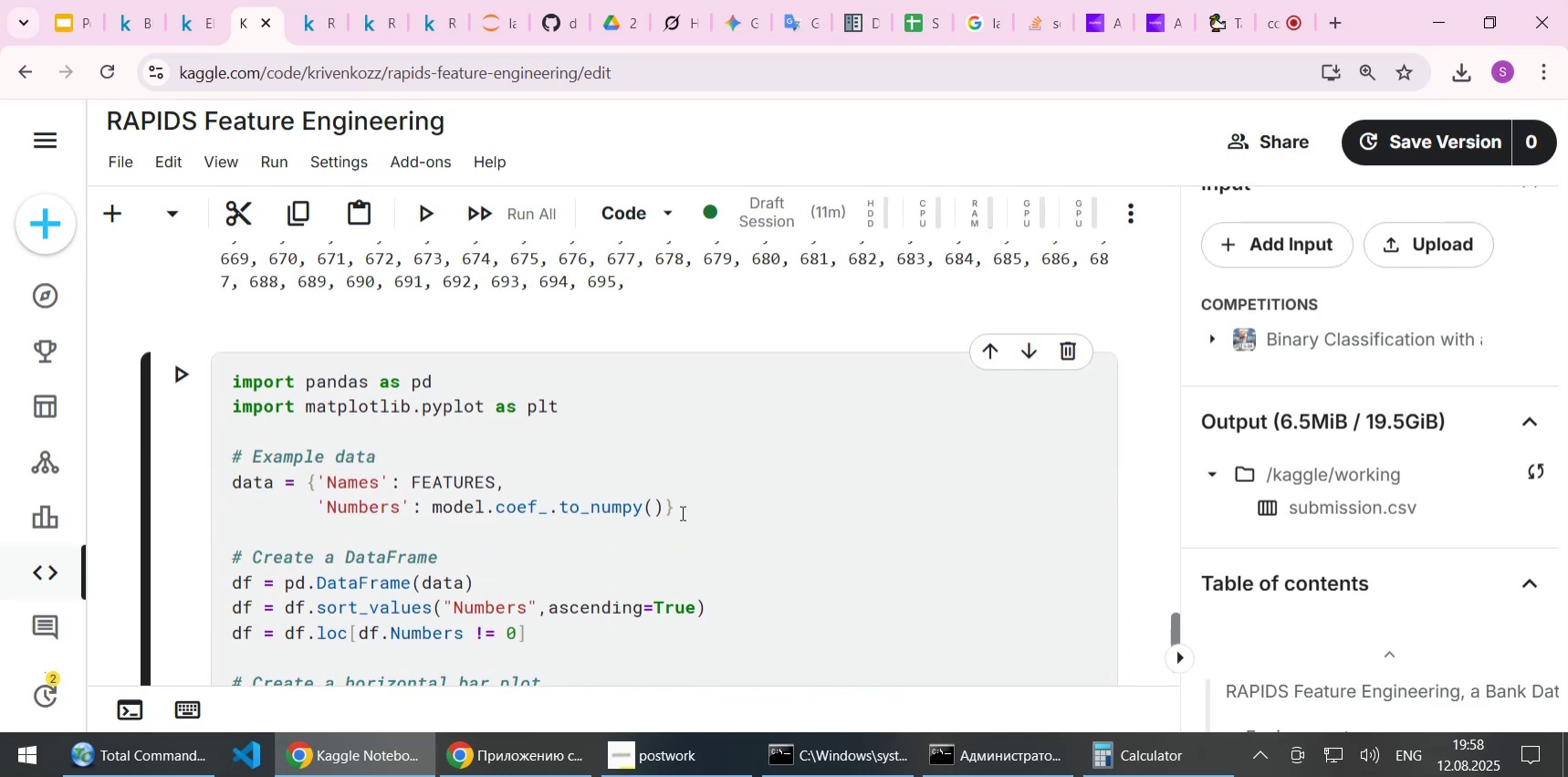 
left_click([697, 512])
 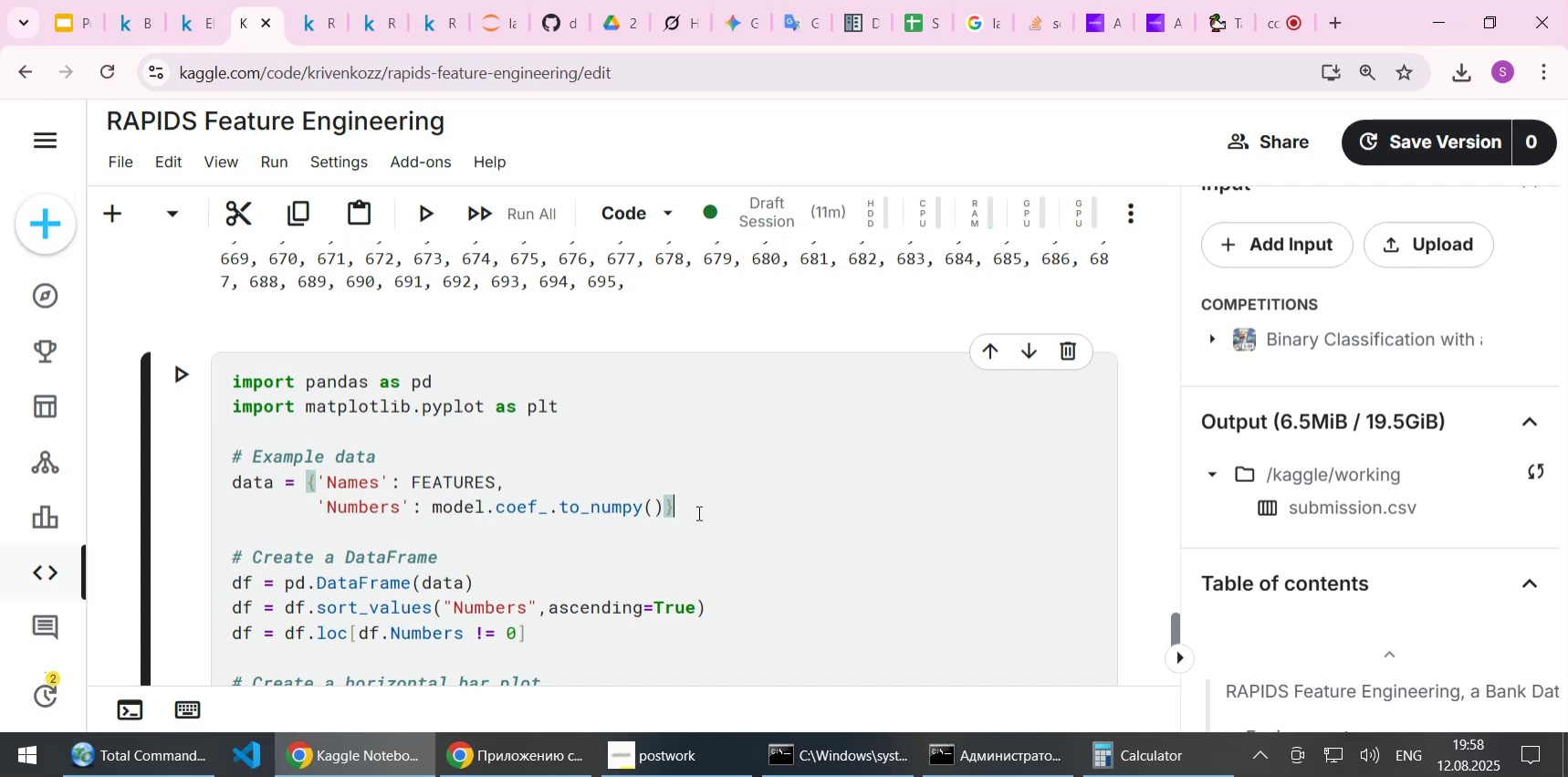 
scroll: coordinate [697, 509], scroll_direction: down, amount: 1.0
 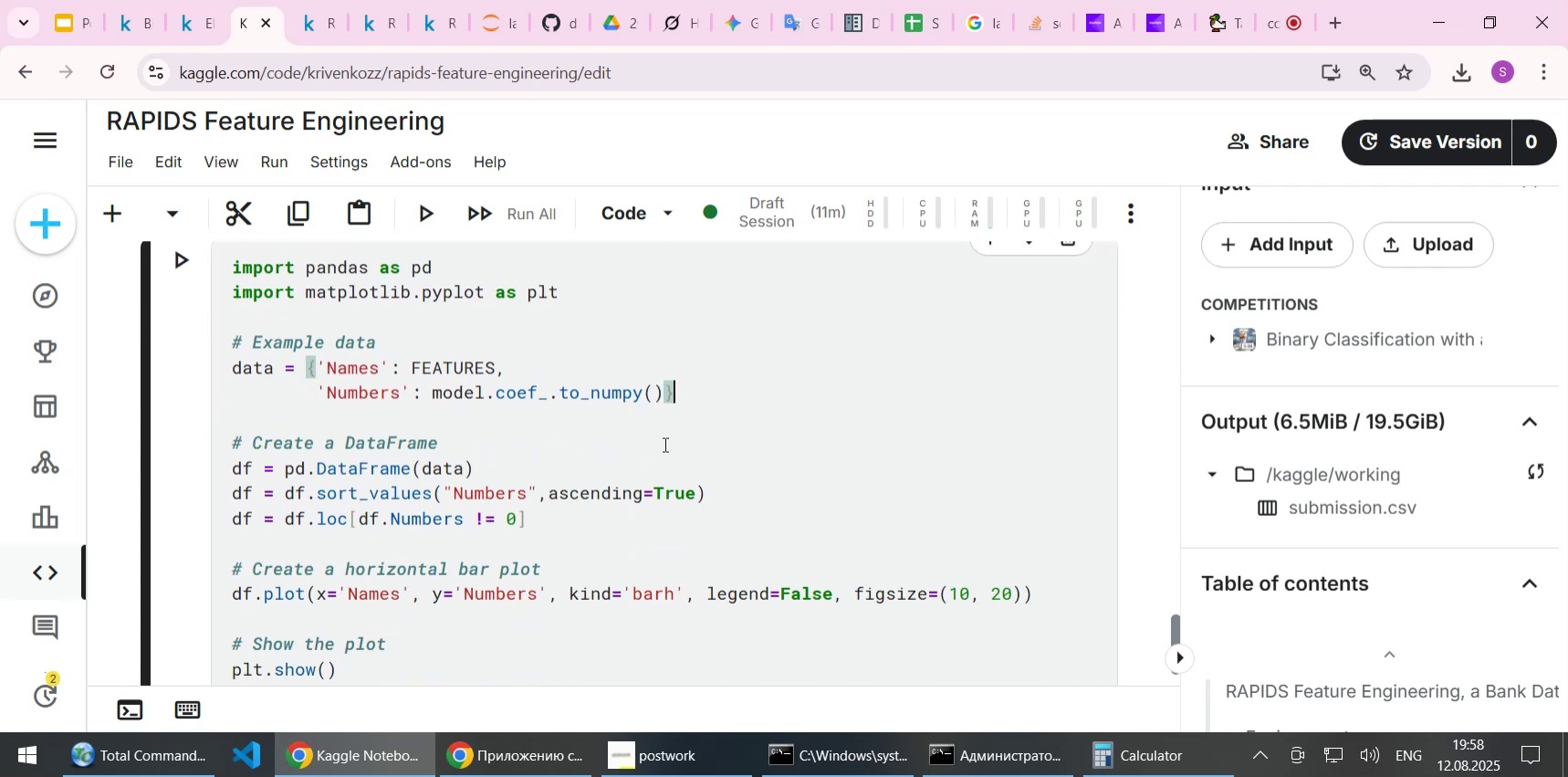 
wait(7.78)
 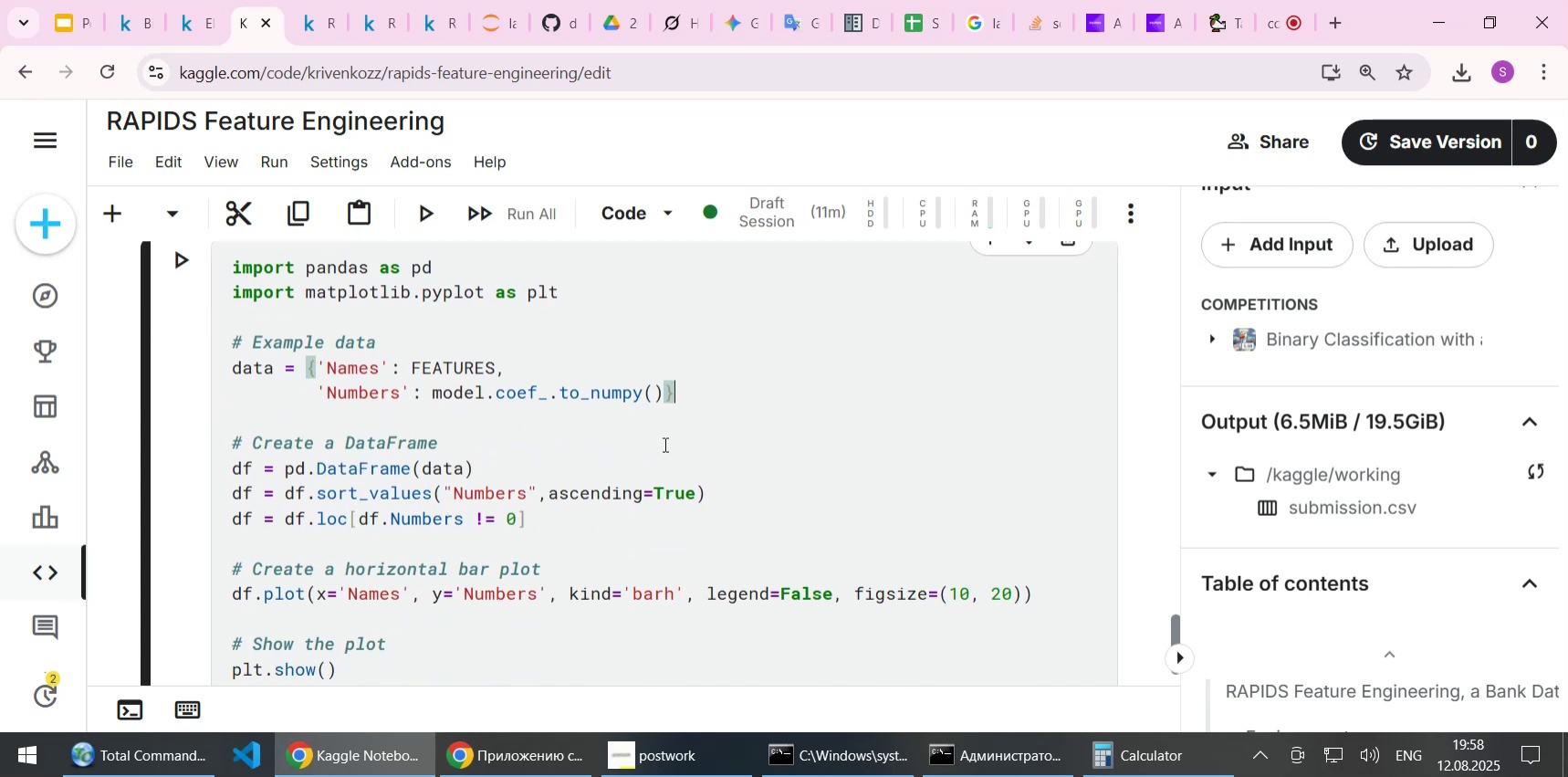 
scroll: coordinate [664, 444], scroll_direction: down, amount: 1.0
 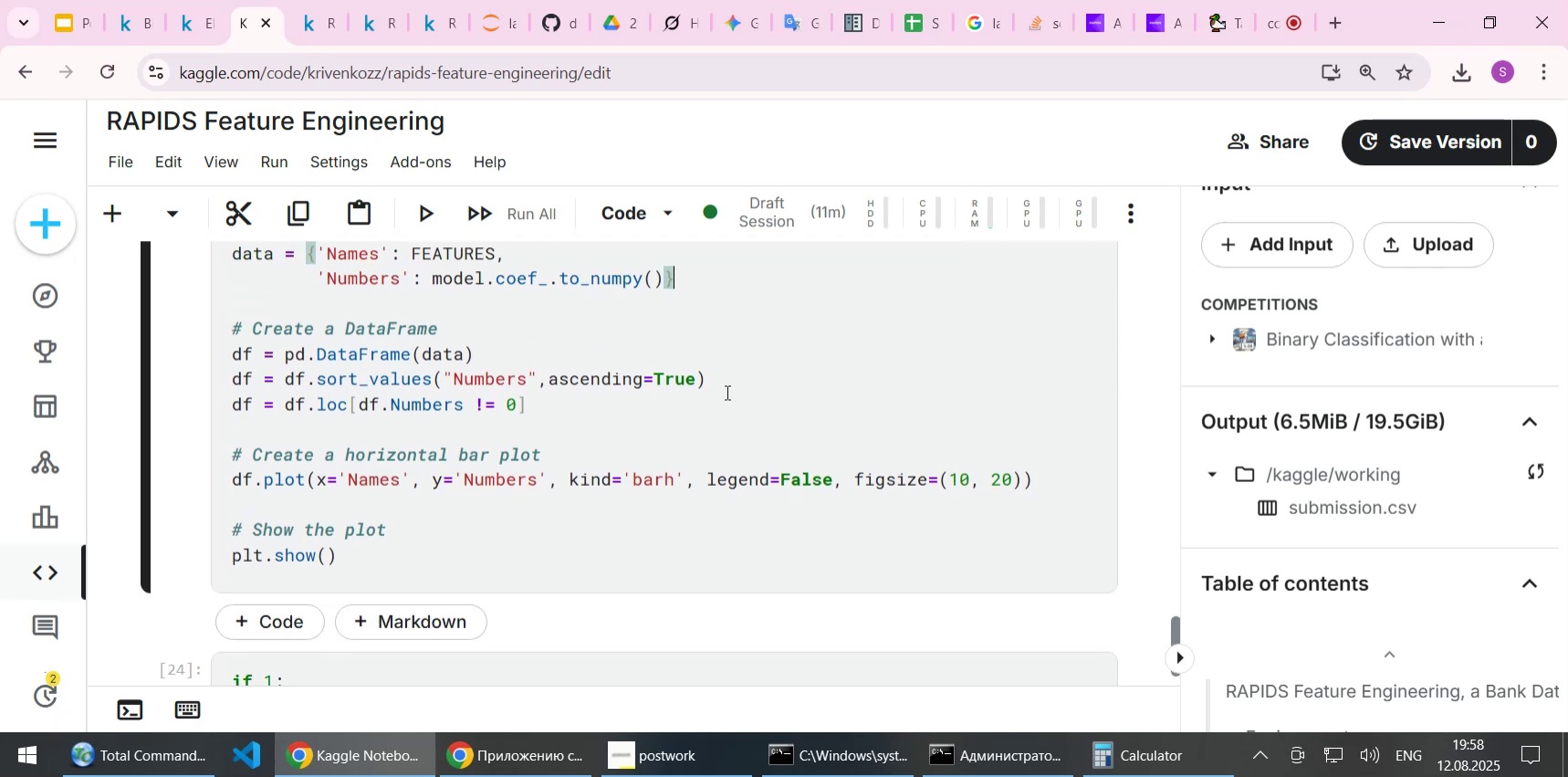 
key(Shift+Enter)
 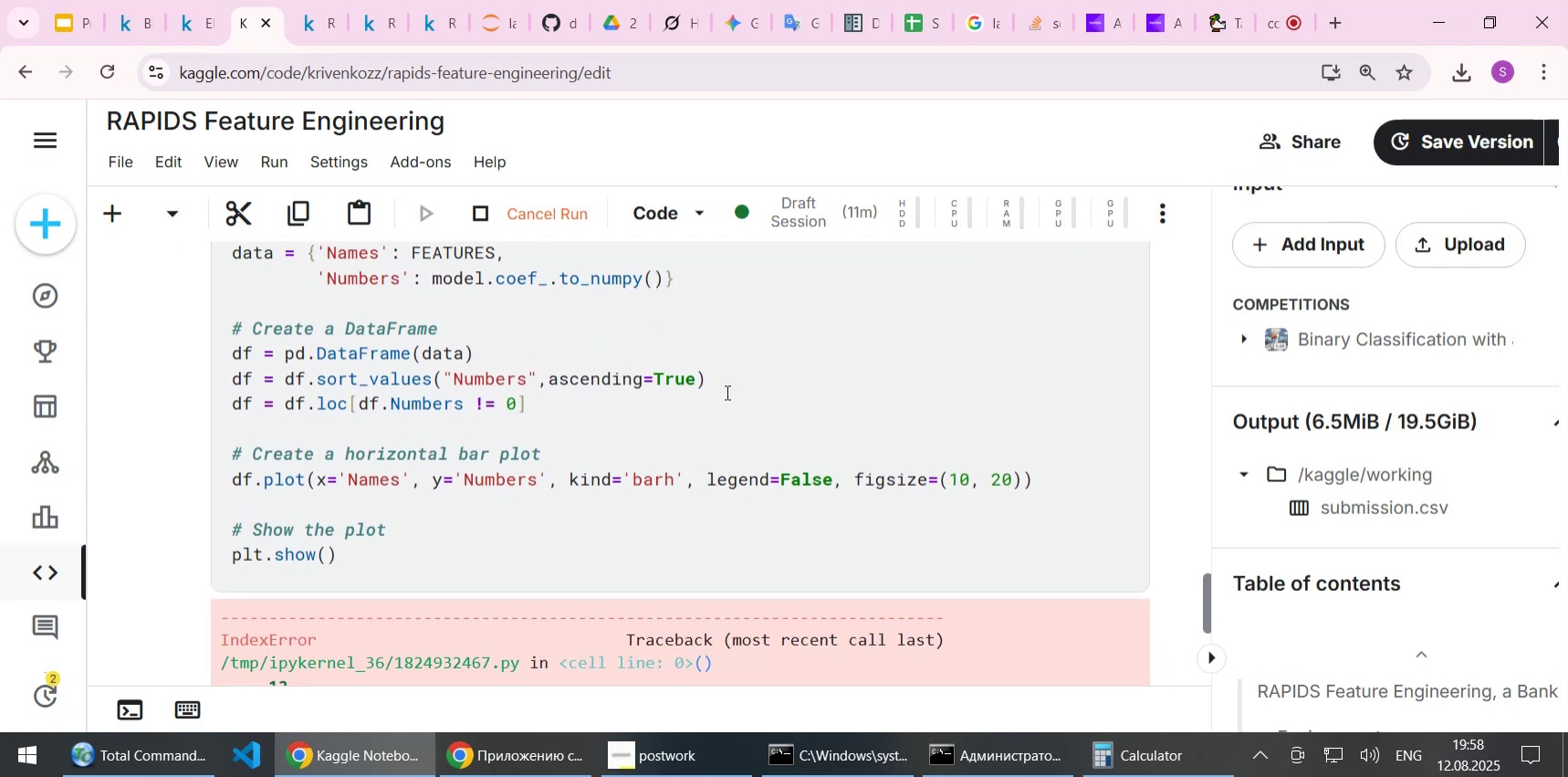 
scroll: coordinate [734, 479], scroll_direction: down, amount: 15.0
 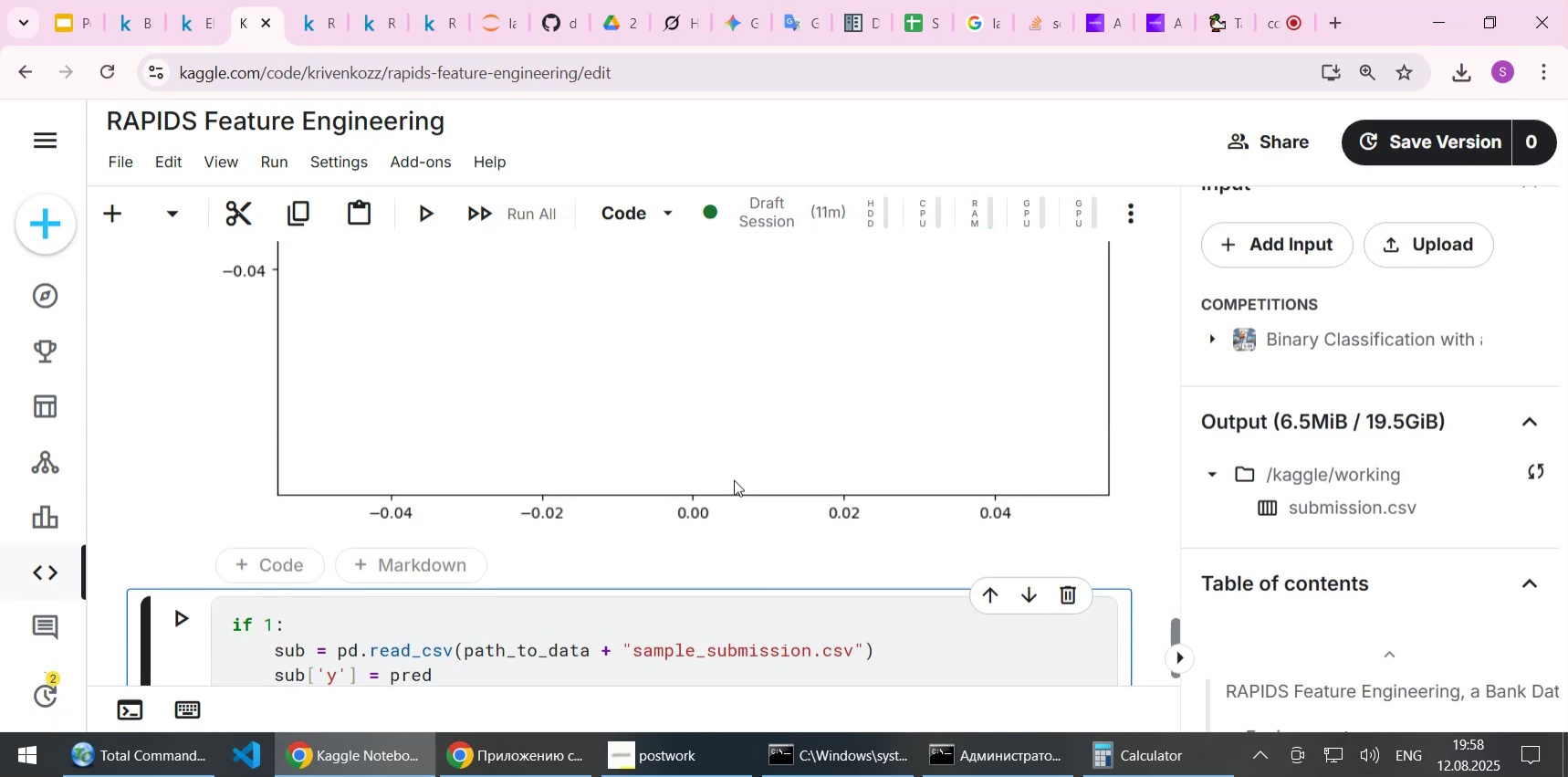 
scroll: coordinate [734, 479], scroll_direction: up, amount: 18.0
 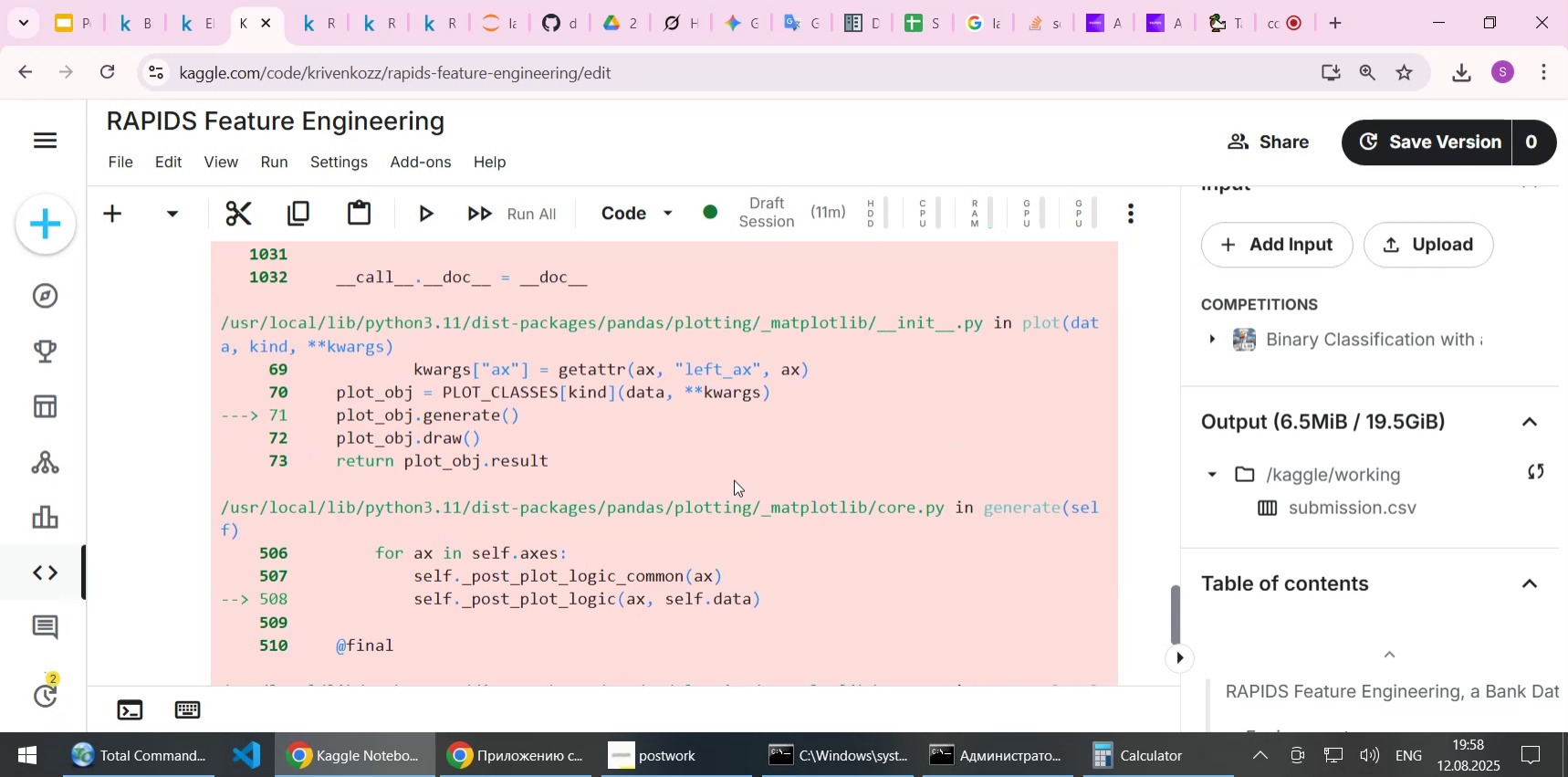 
scroll: coordinate [734, 479], scroll_direction: down, amount: 2.0
 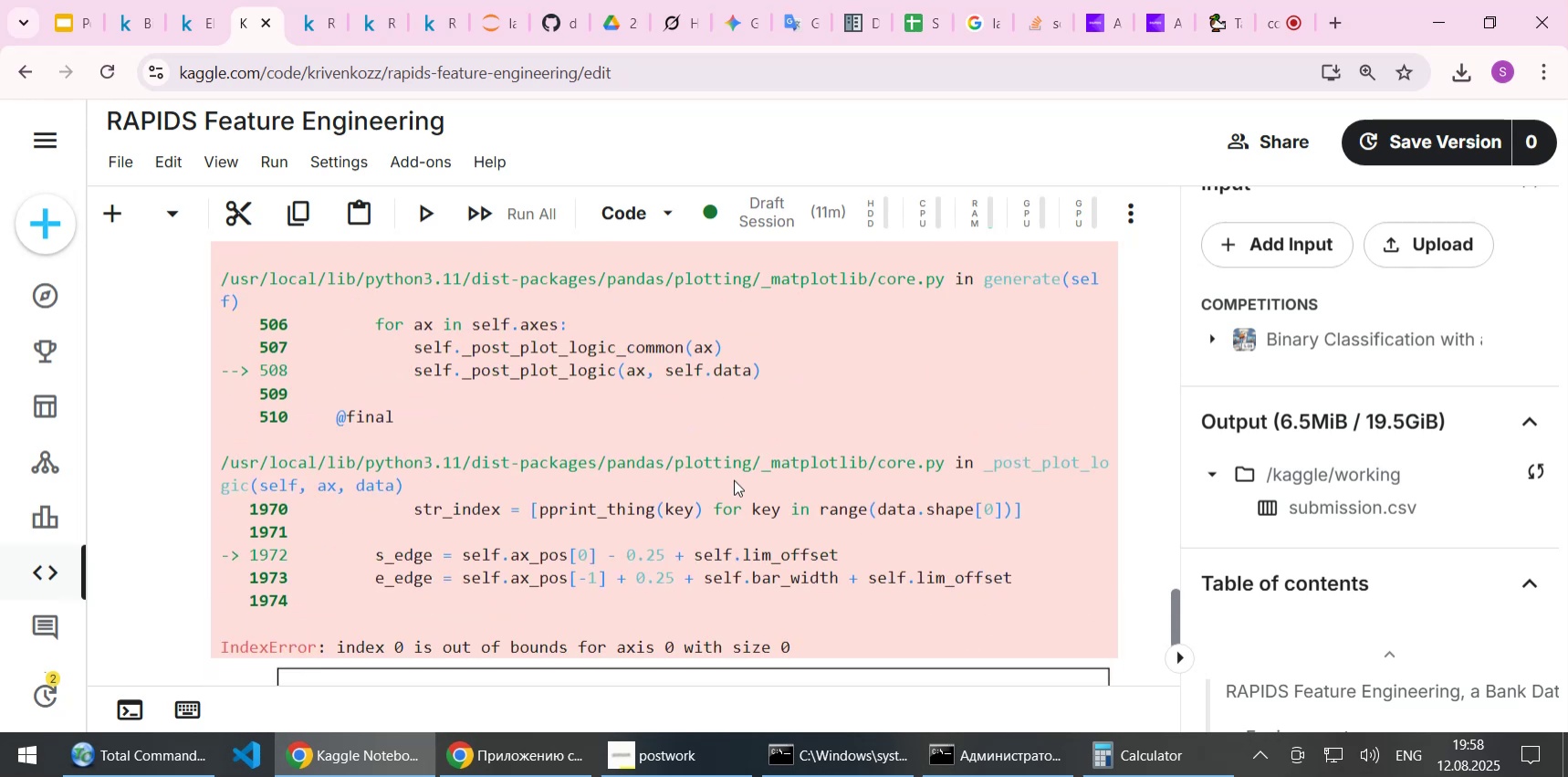 
scroll: coordinate [734, 479], scroll_direction: up, amount: 6.0
 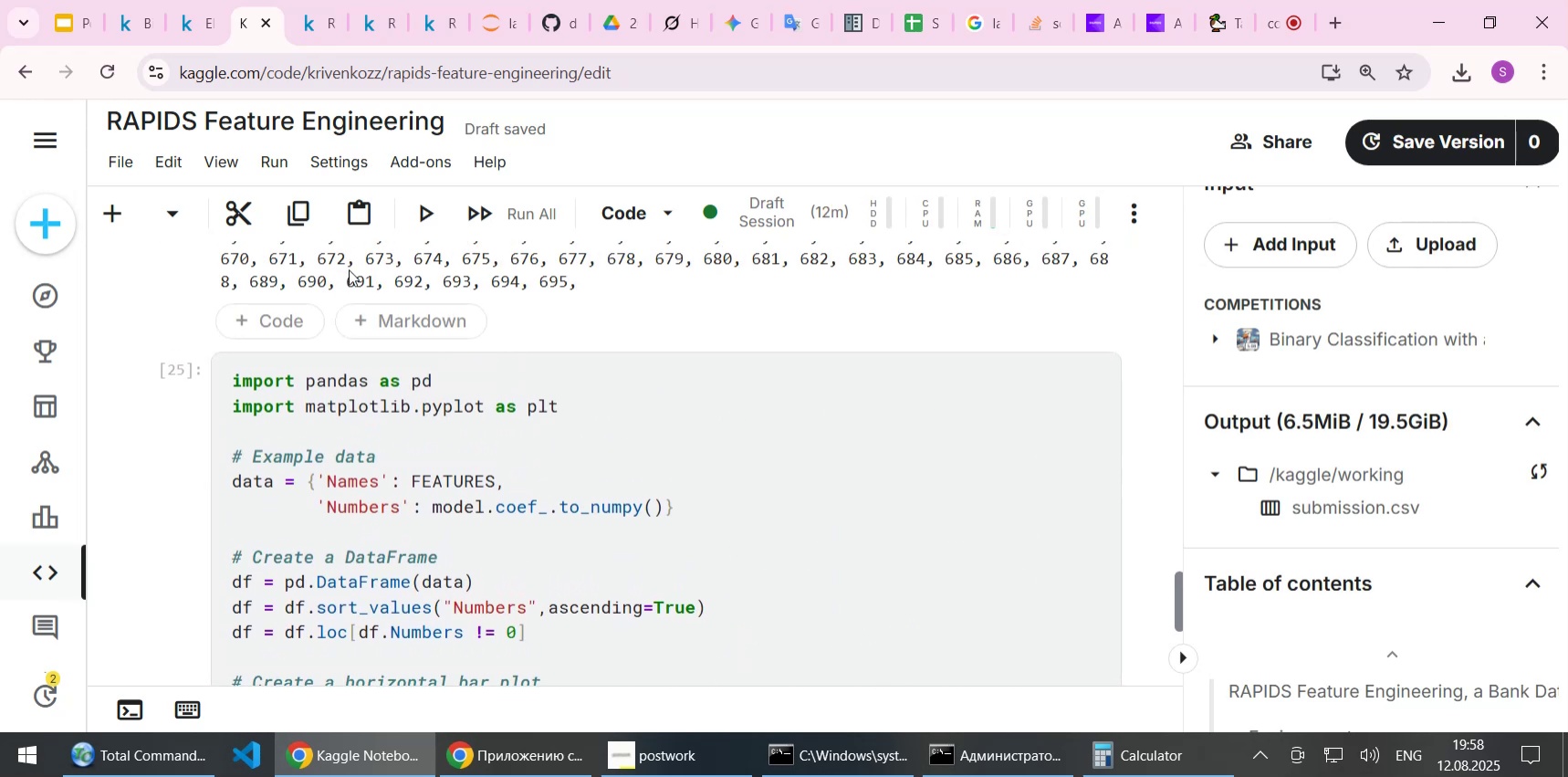 
left_click([277, 319])
 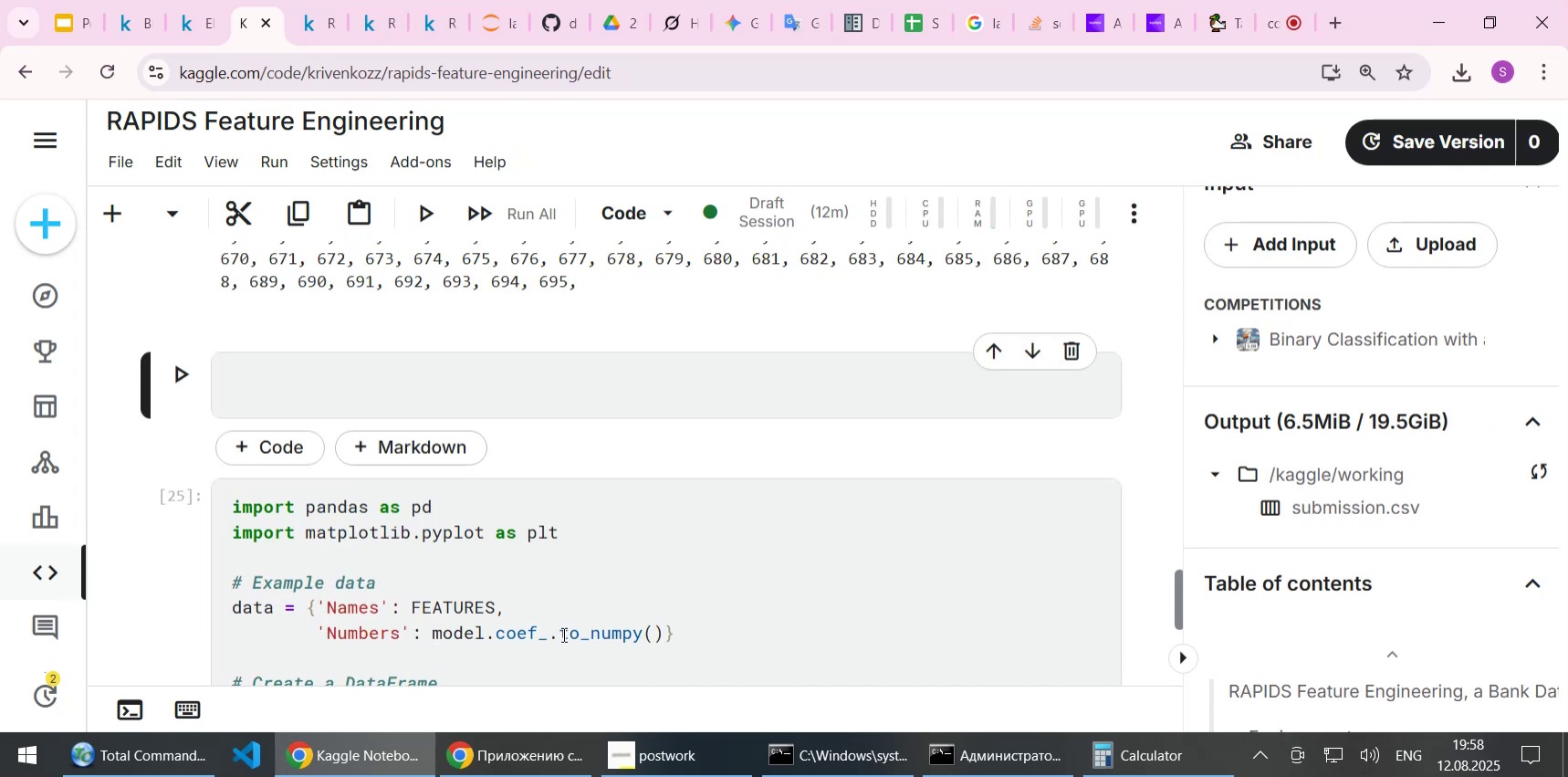 
wait(5.93)
 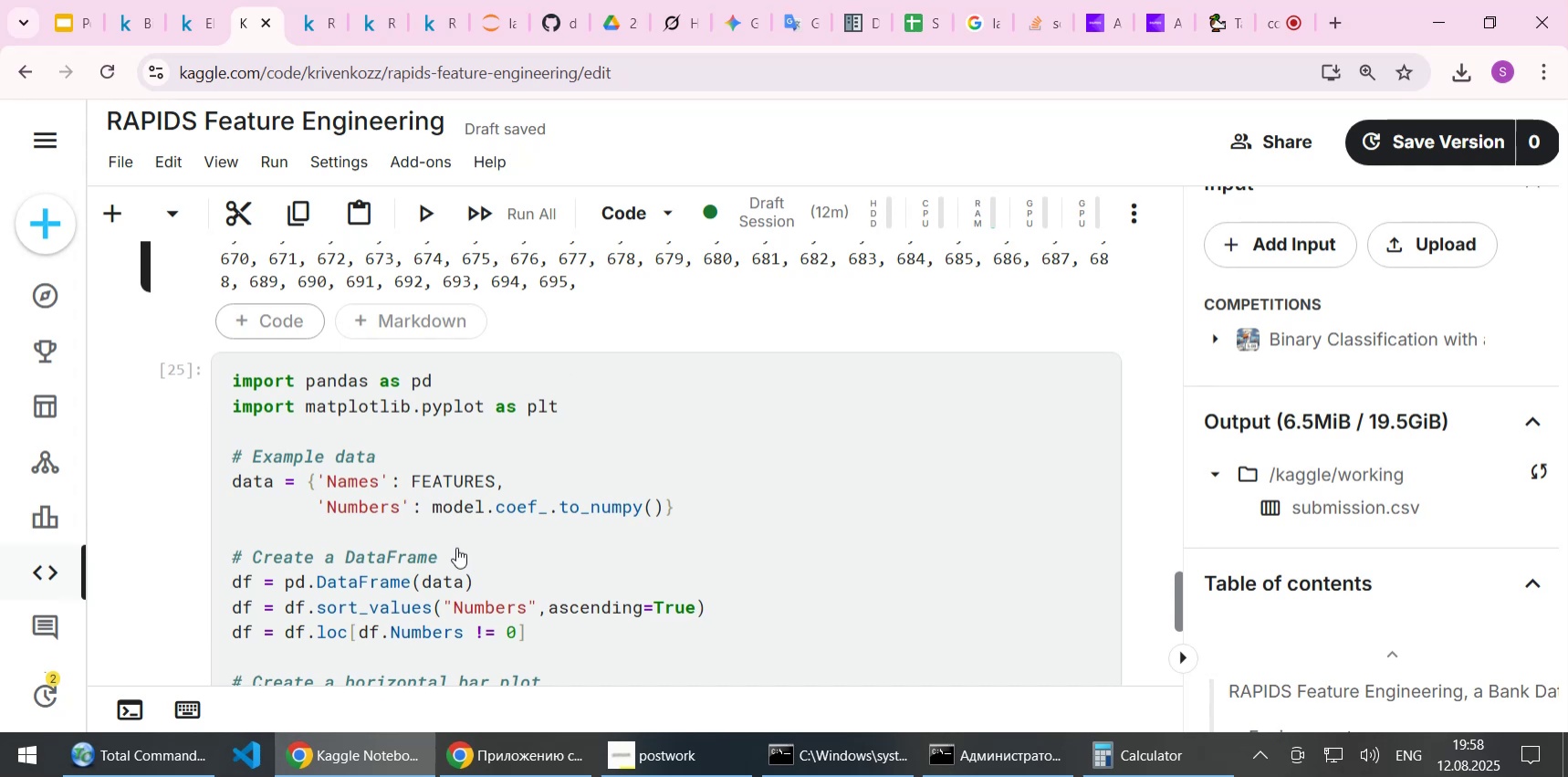 
key(Control+C)
 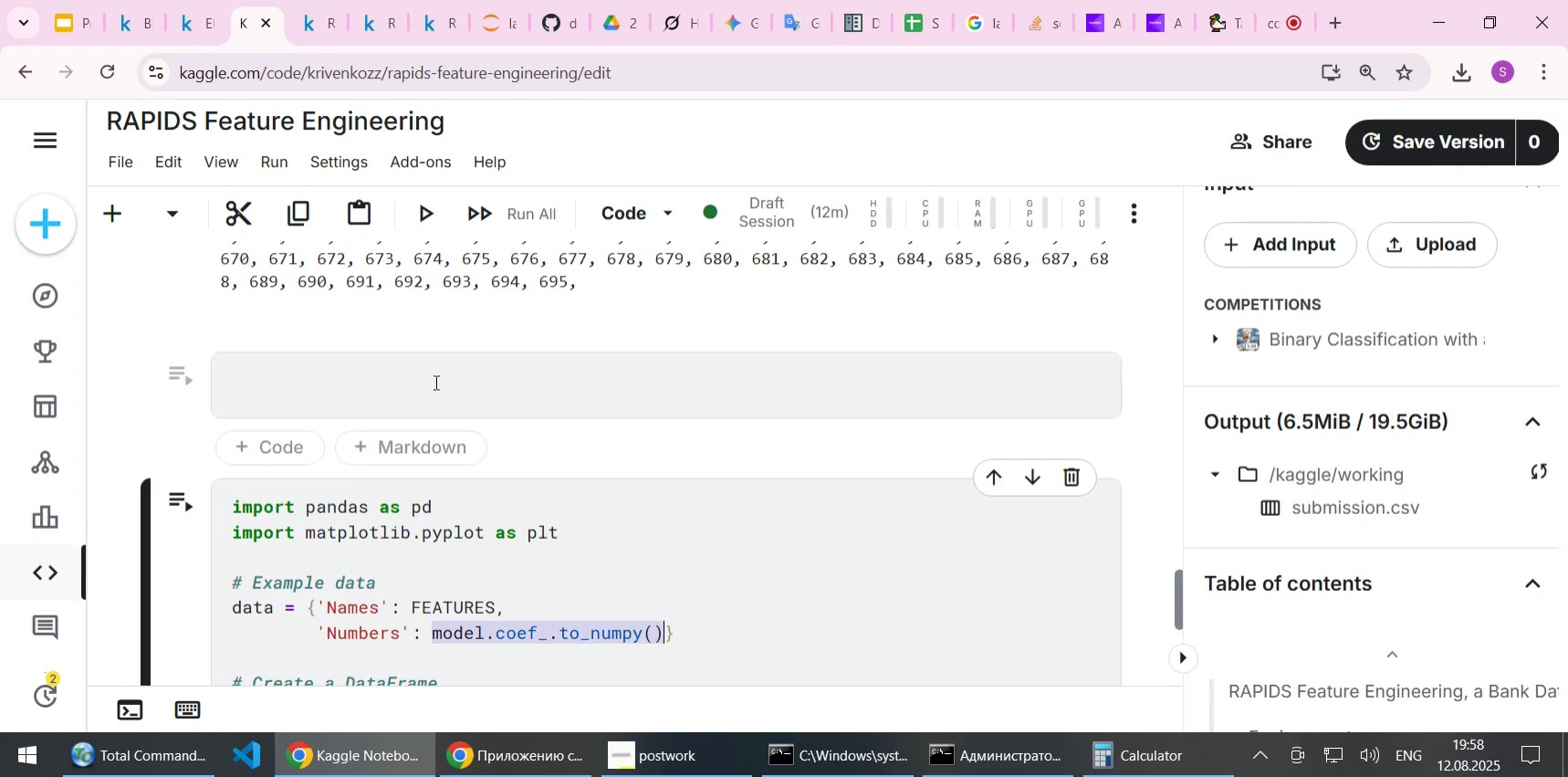 
left_click([434, 382])
 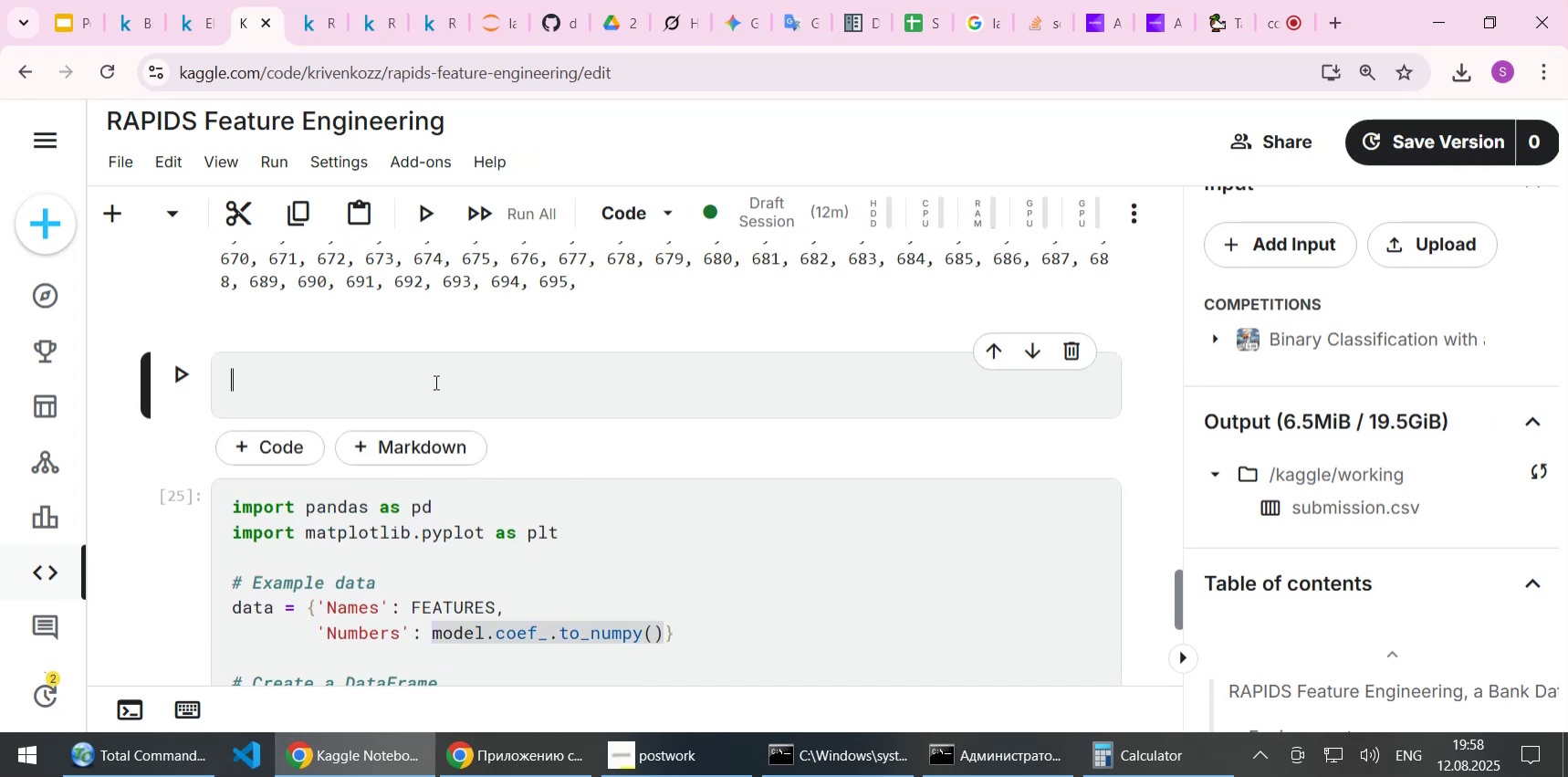 
type(aa = )
 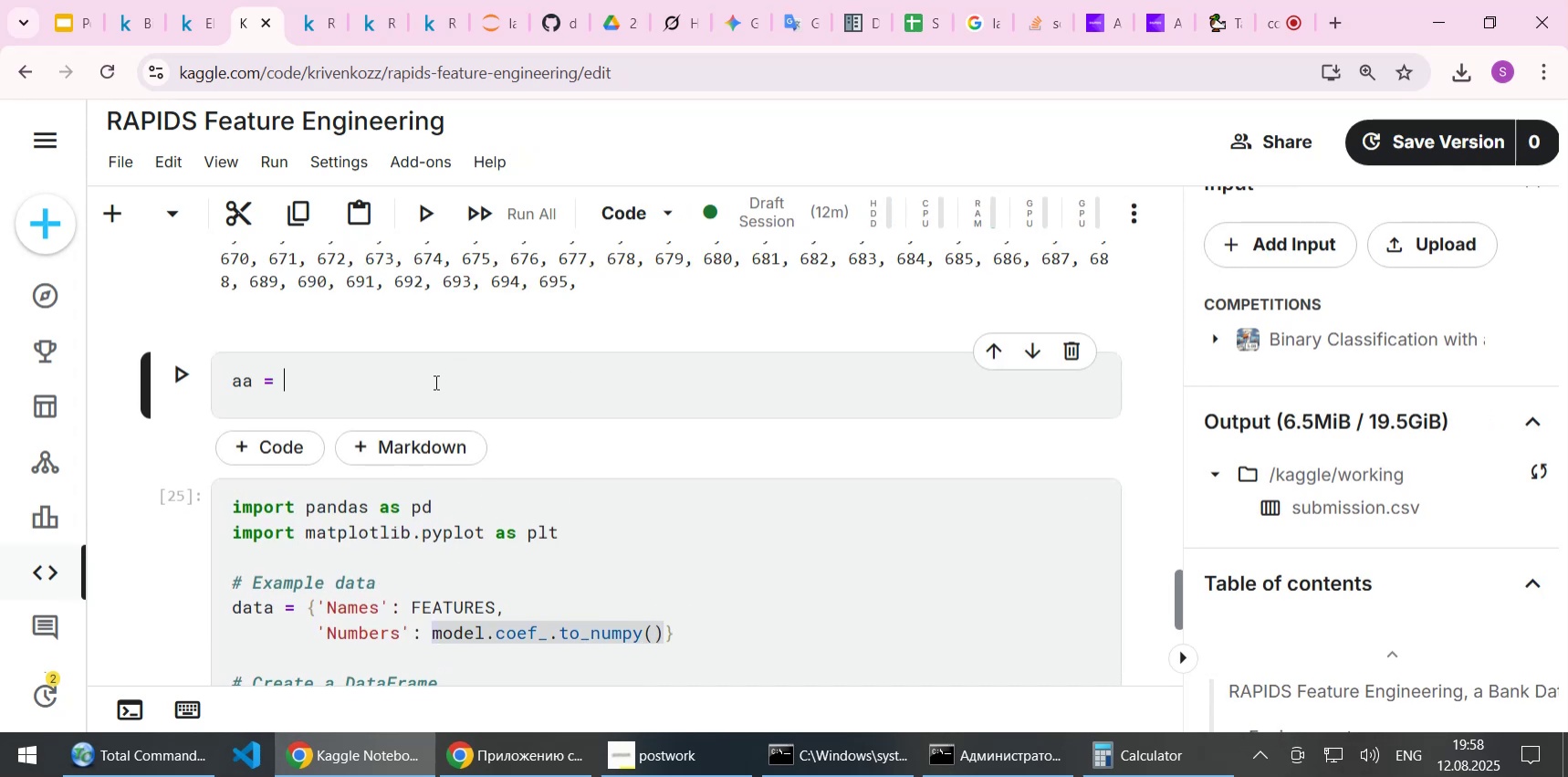 
key(Control+ControlLeft)
 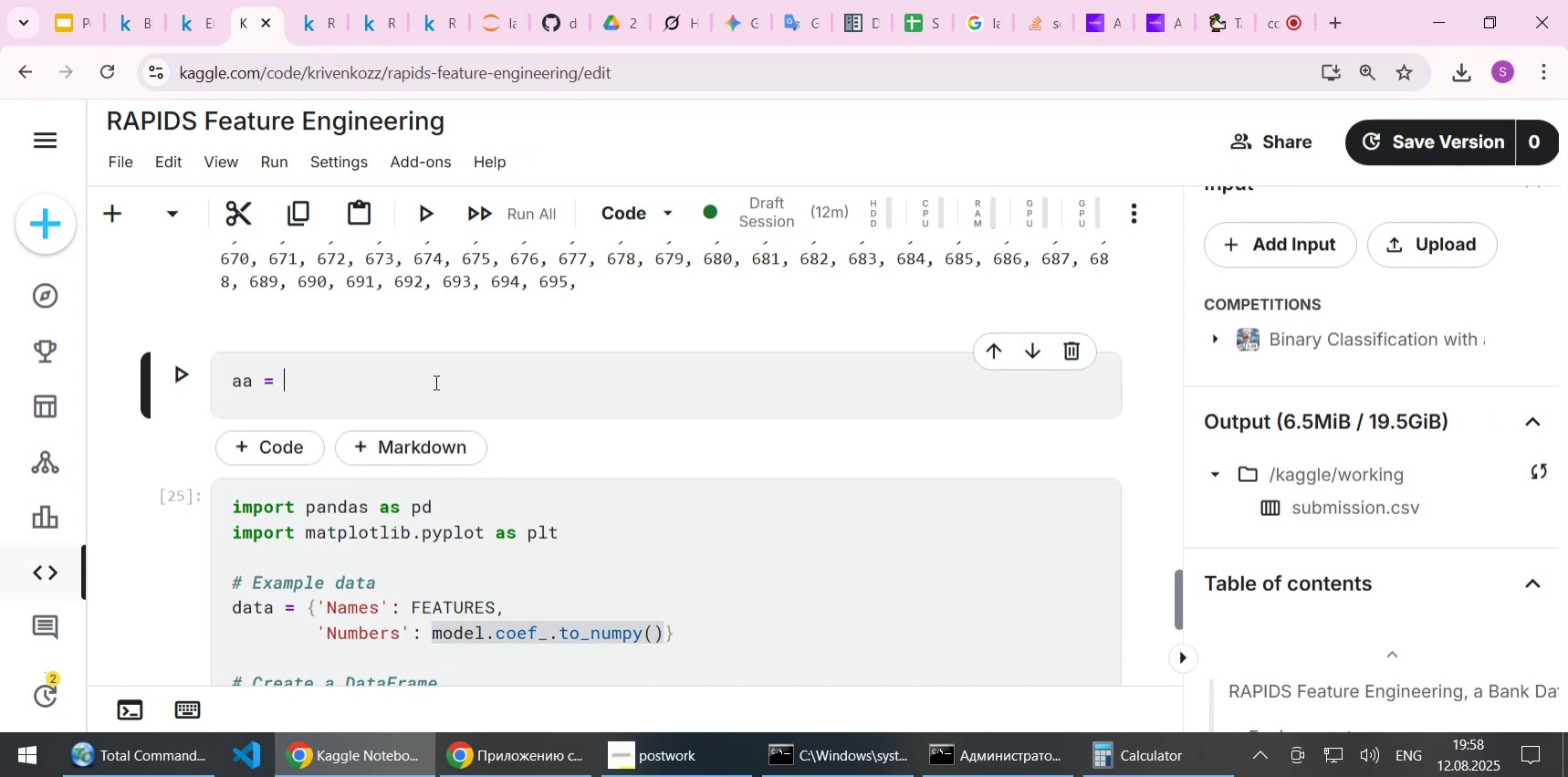 
key(Control+V)
 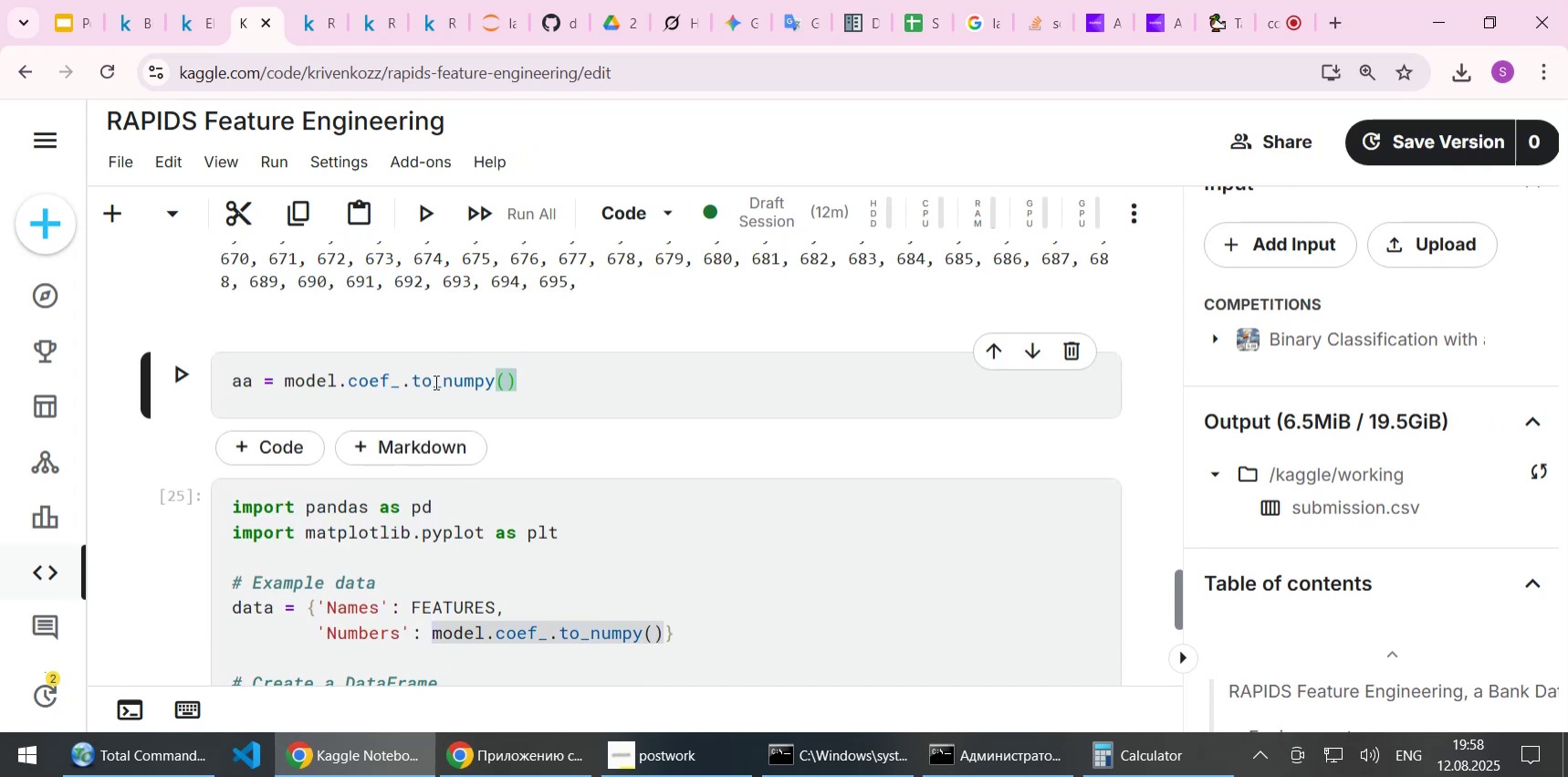 
key(Shift+ShiftLeft)
 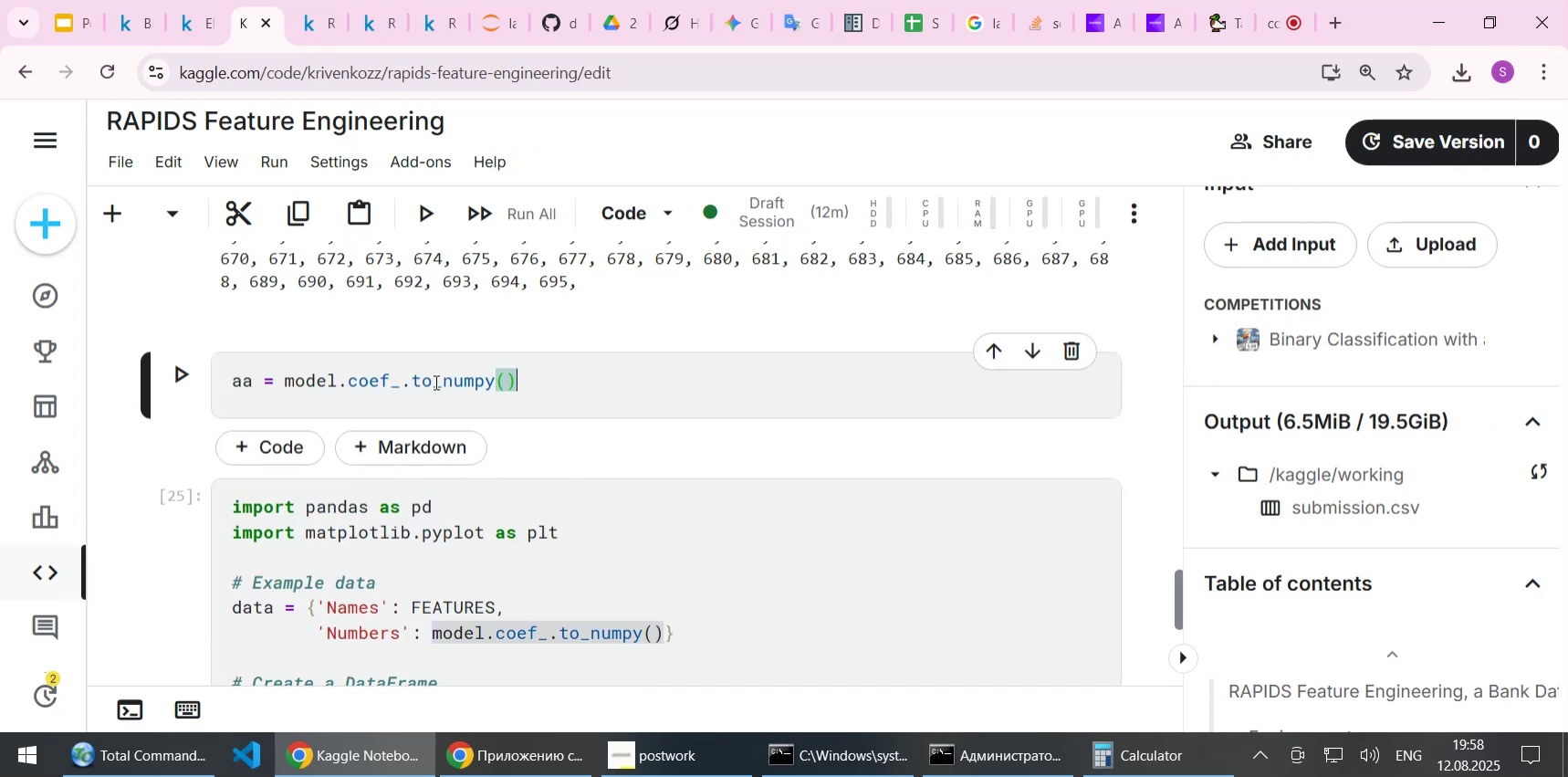 
key(Shift+Enter)
 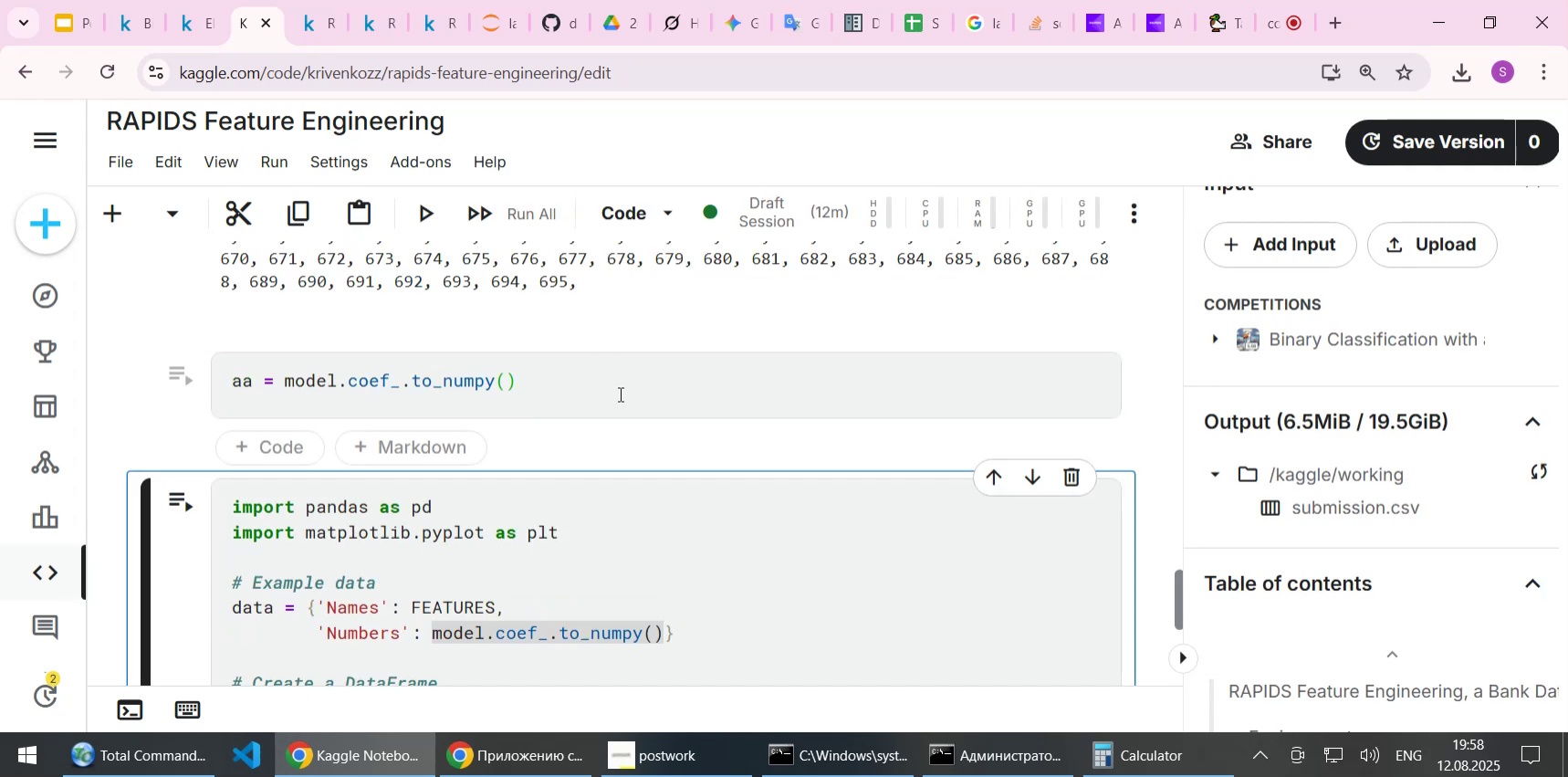 
left_click([618, 395])
 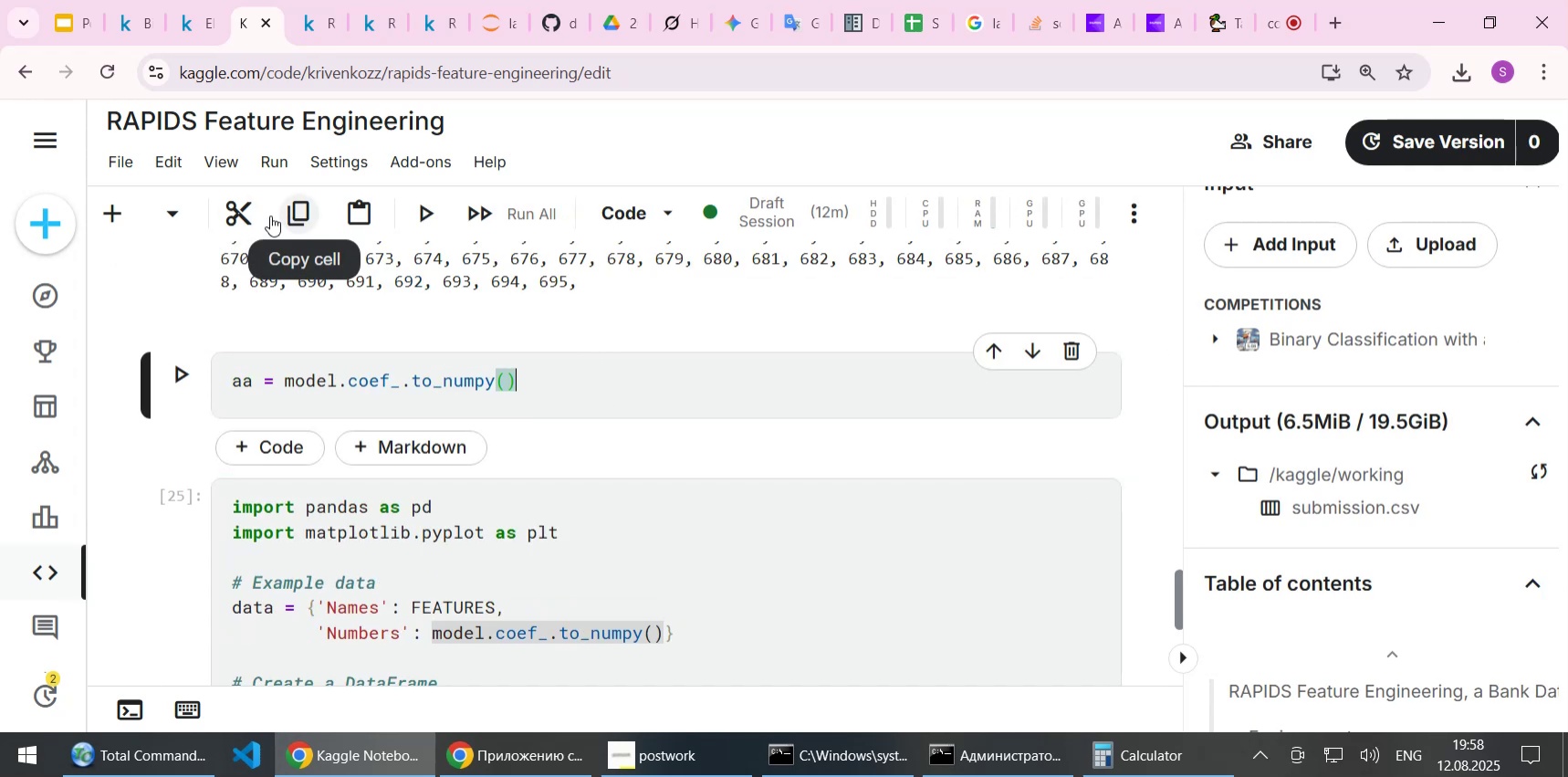 
left_click([118, 216])
 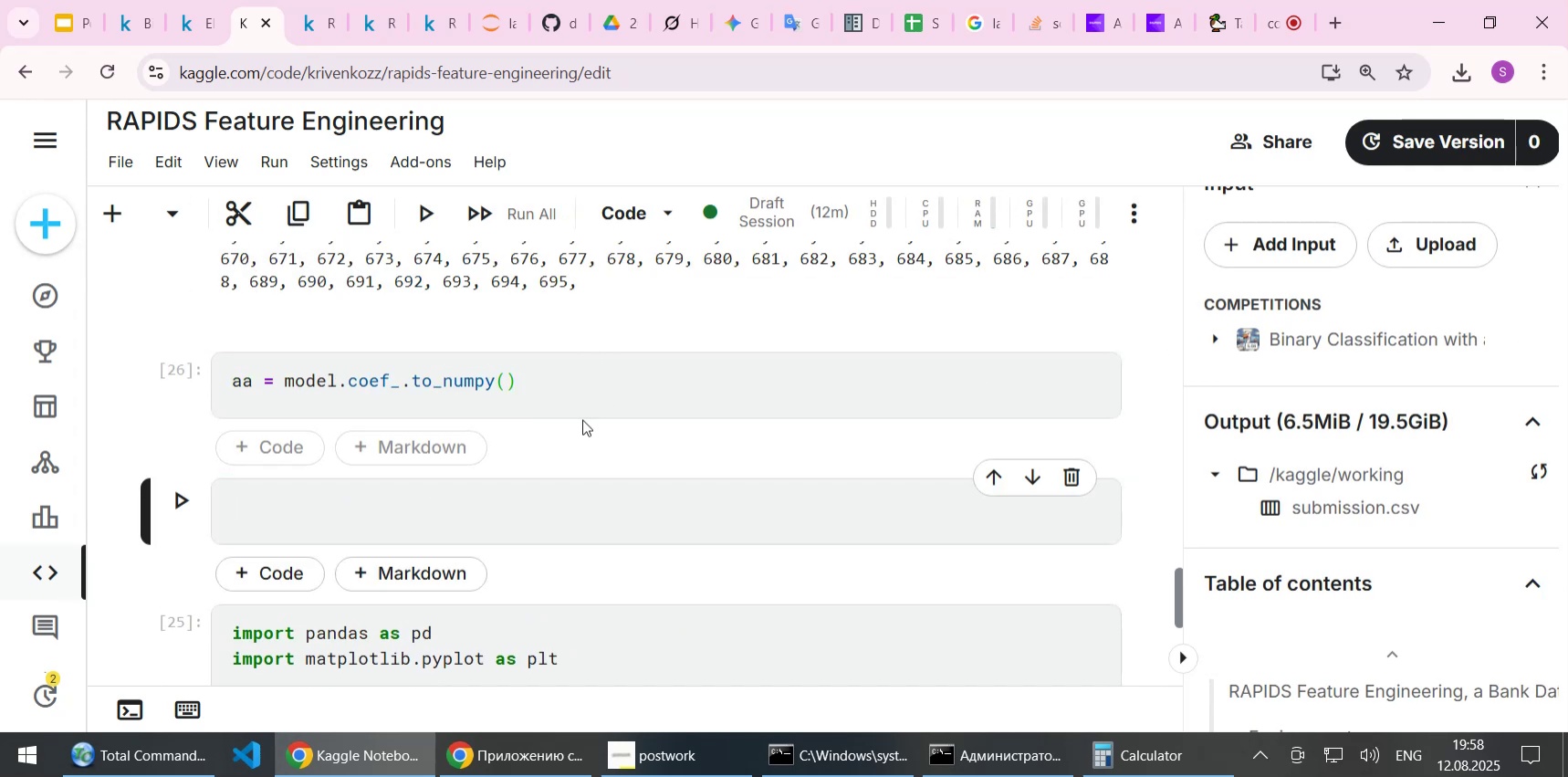 
type(aa)
 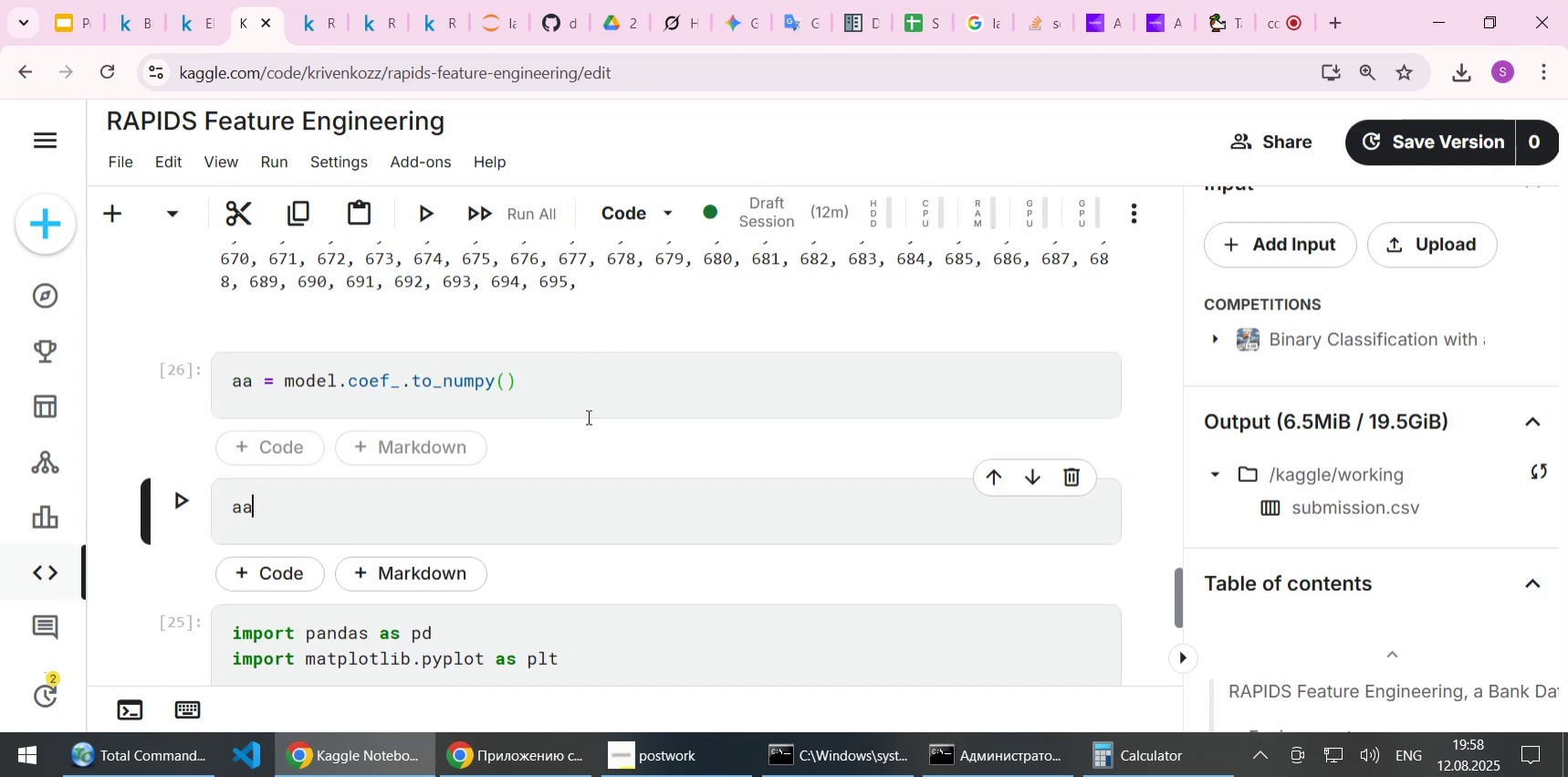 
key(Enter)
 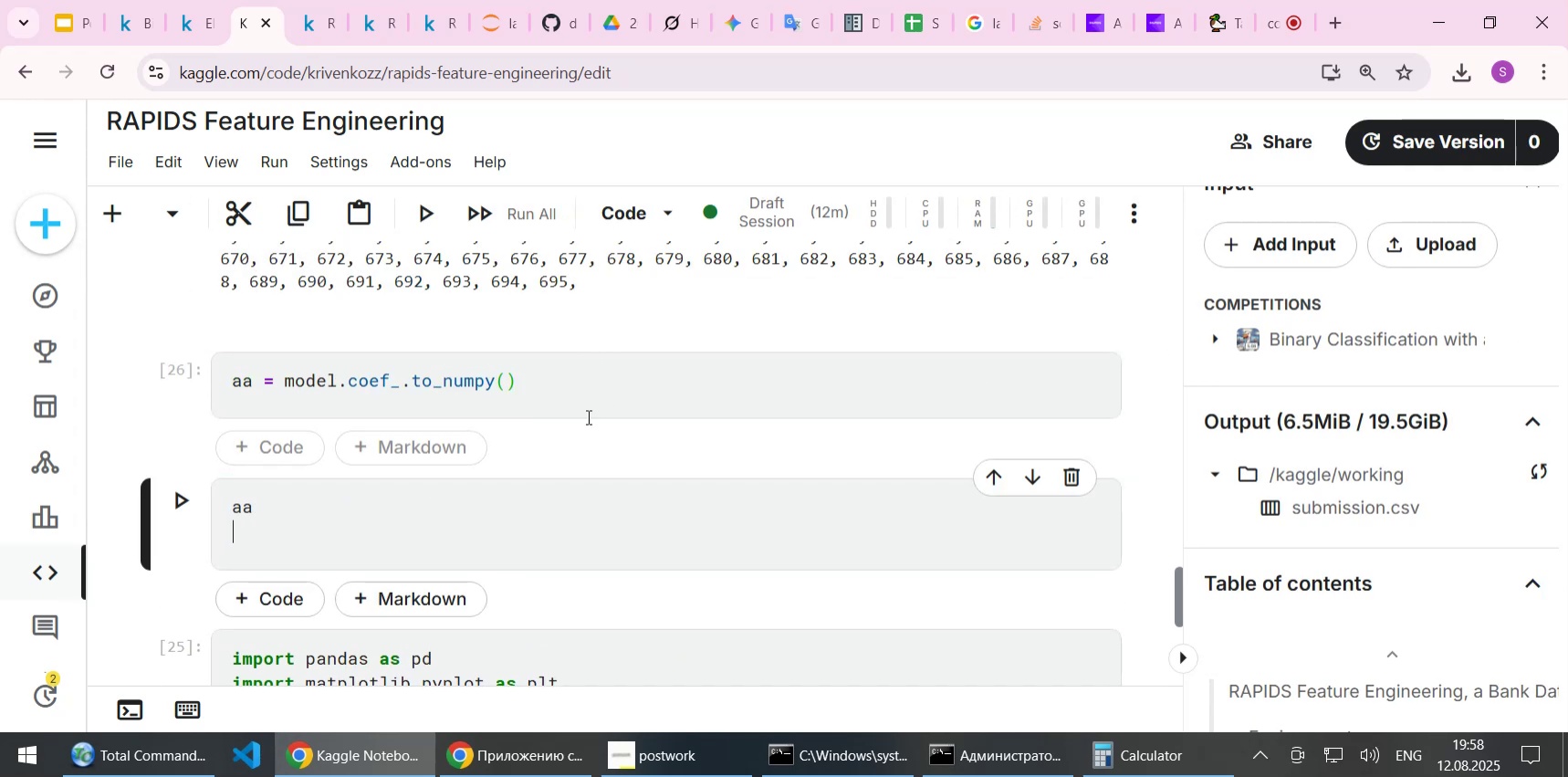 
key(Backspace)
 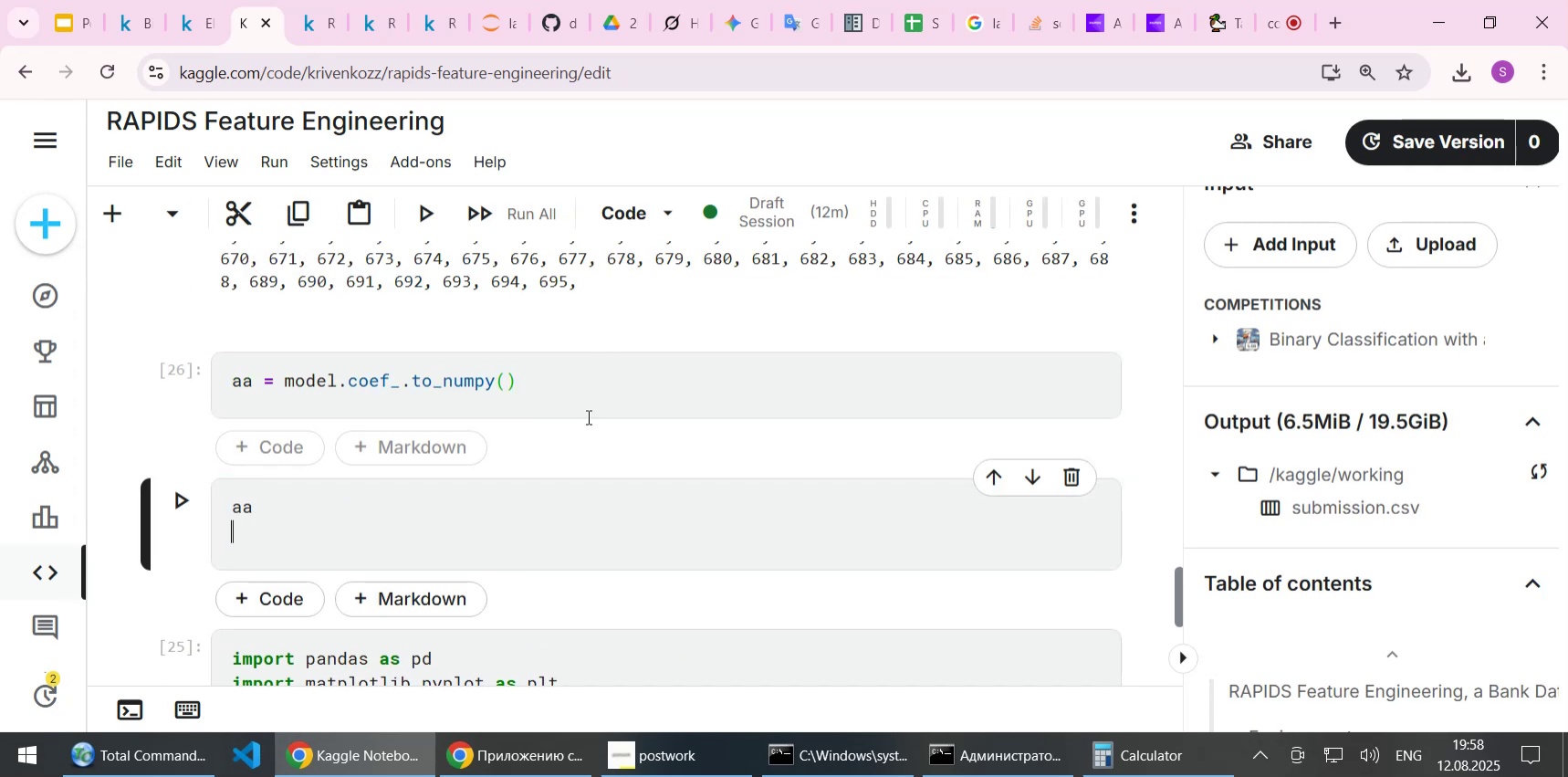 
key(Shift+ShiftLeft)
 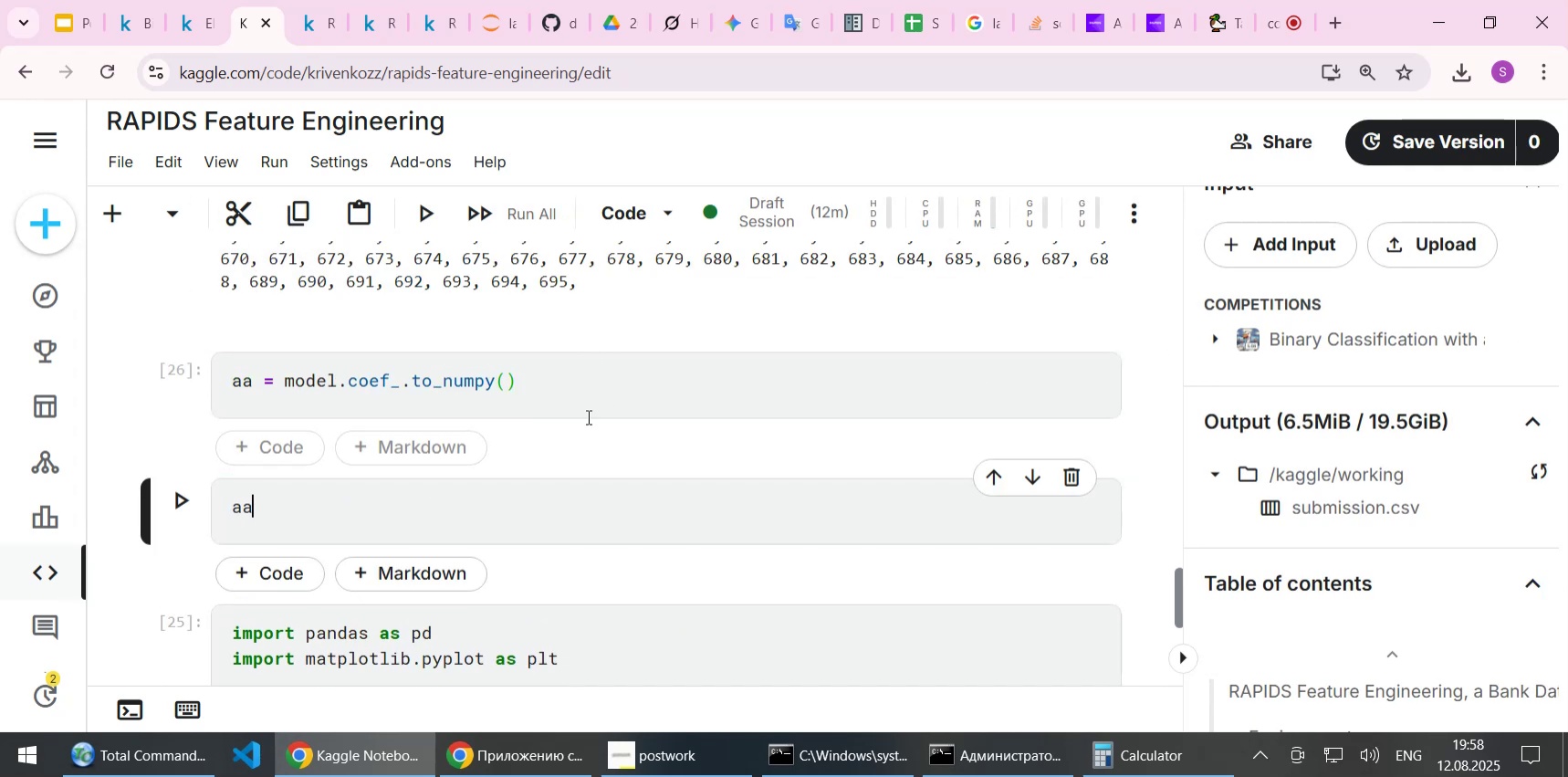 
key(Shift+Enter)
 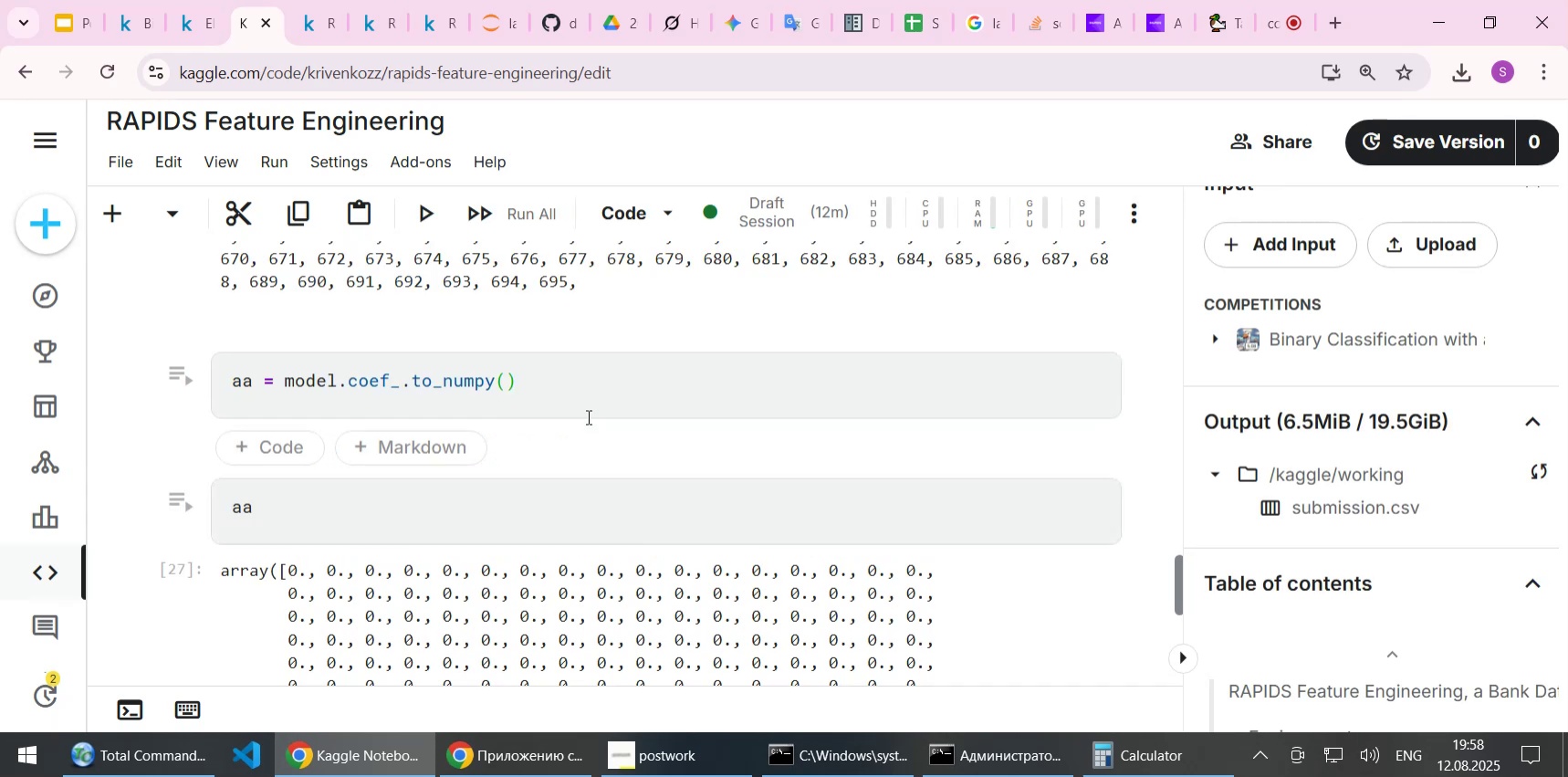 
scroll: coordinate [596, 443], scroll_direction: down, amount: 13.0
 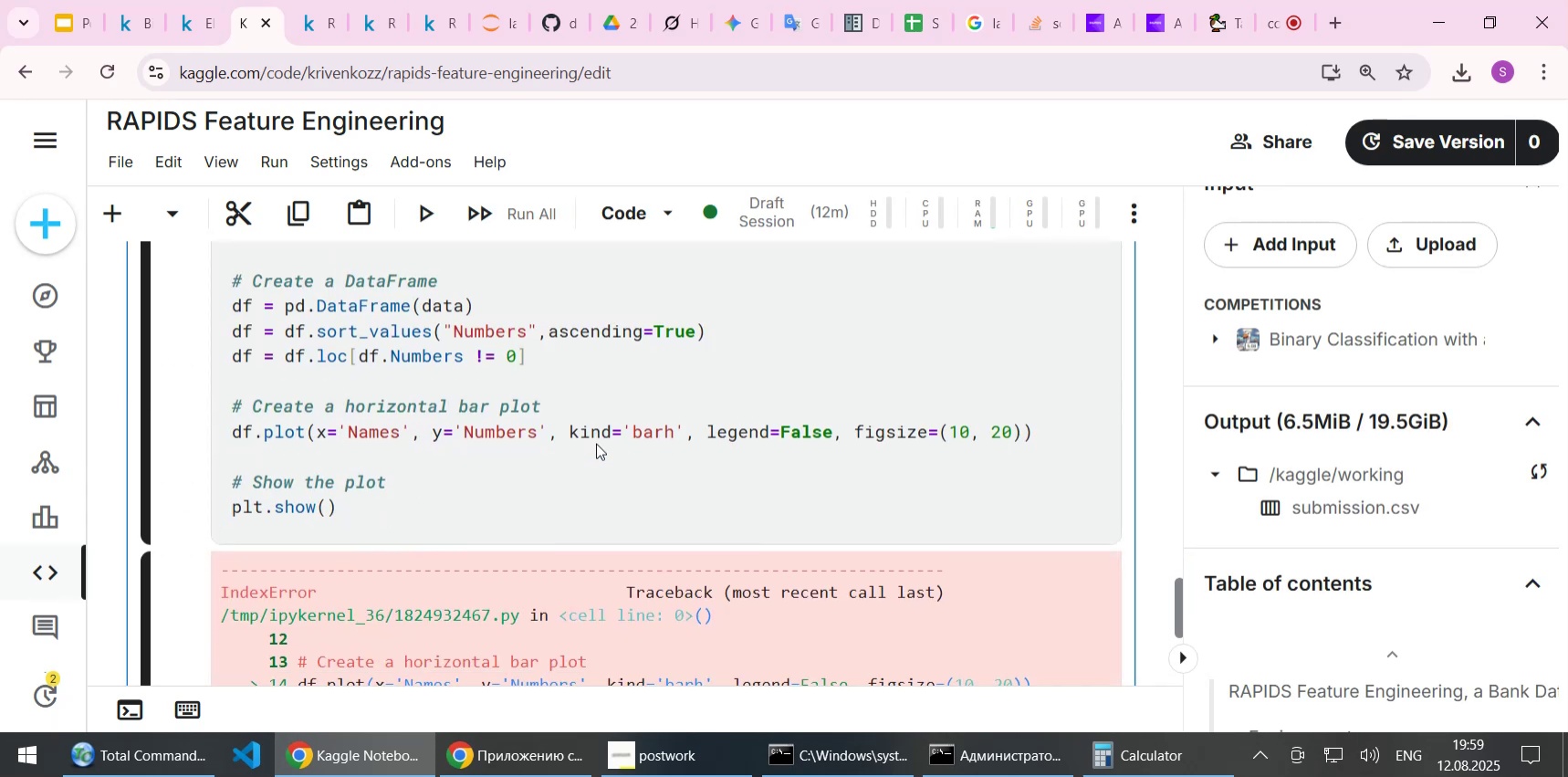 
scroll: coordinate [597, 445], scroll_direction: up, amount: 12.0
 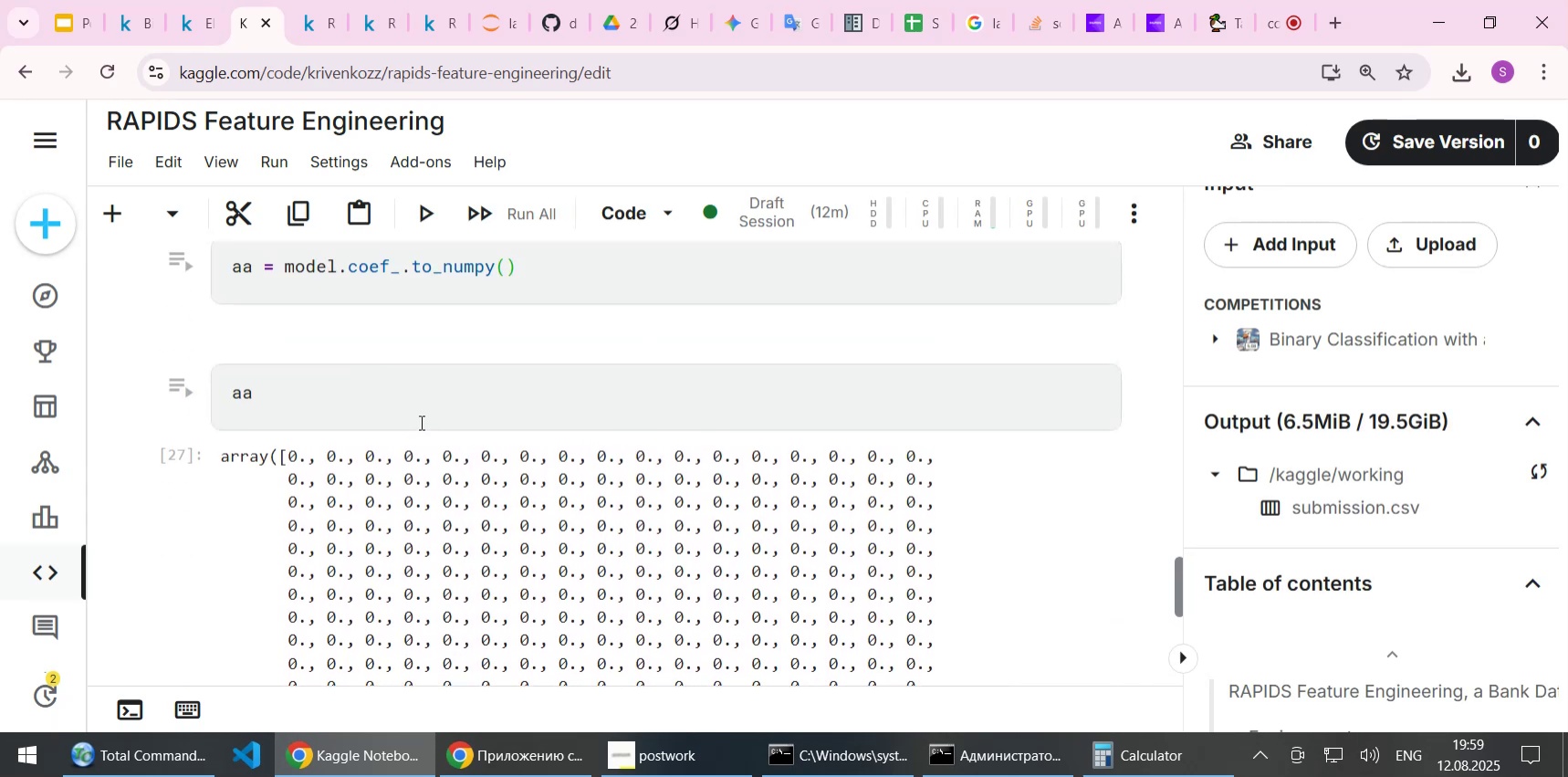 
left_click([414, 410])
 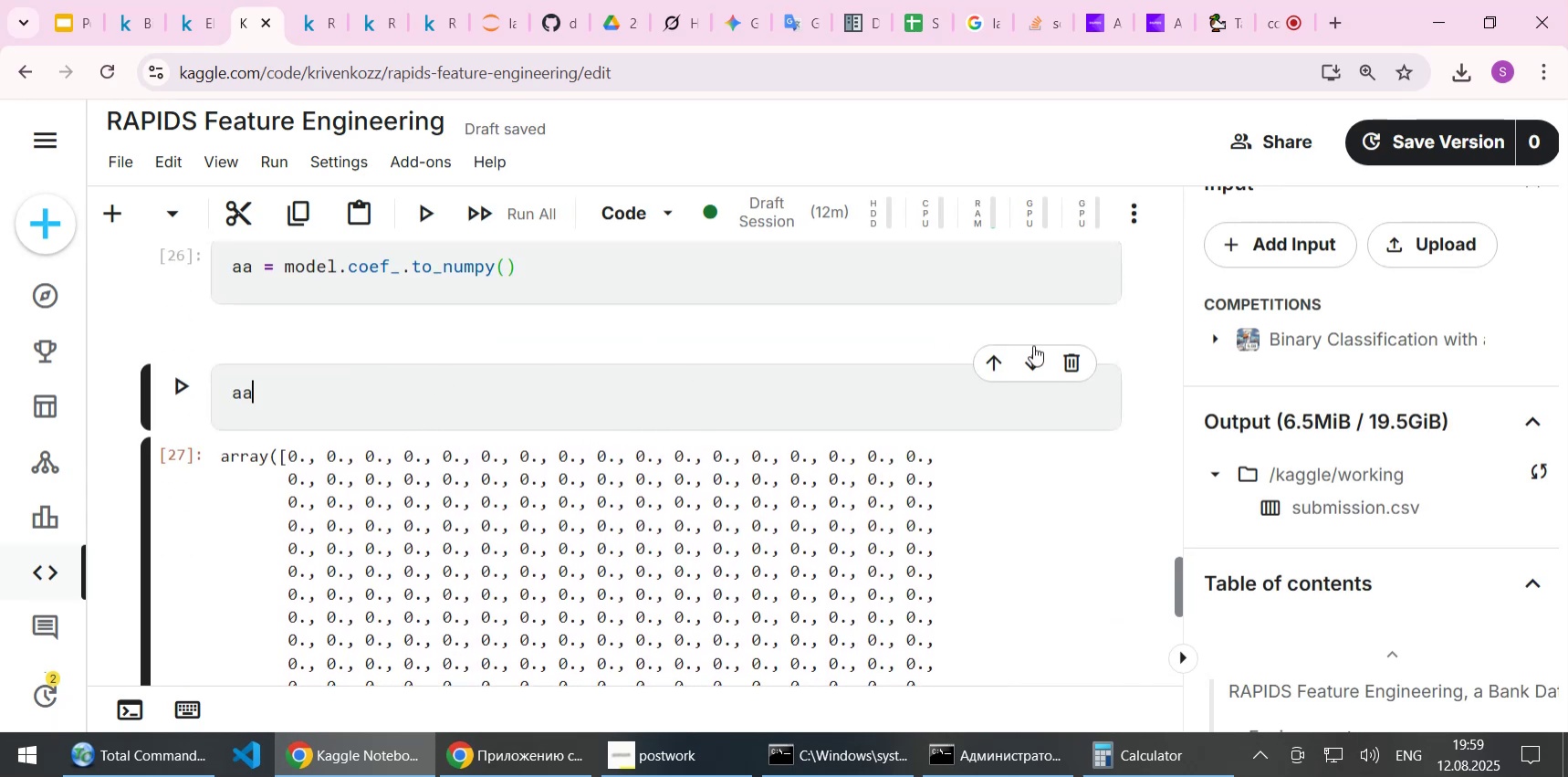 
left_click([1074, 367])
 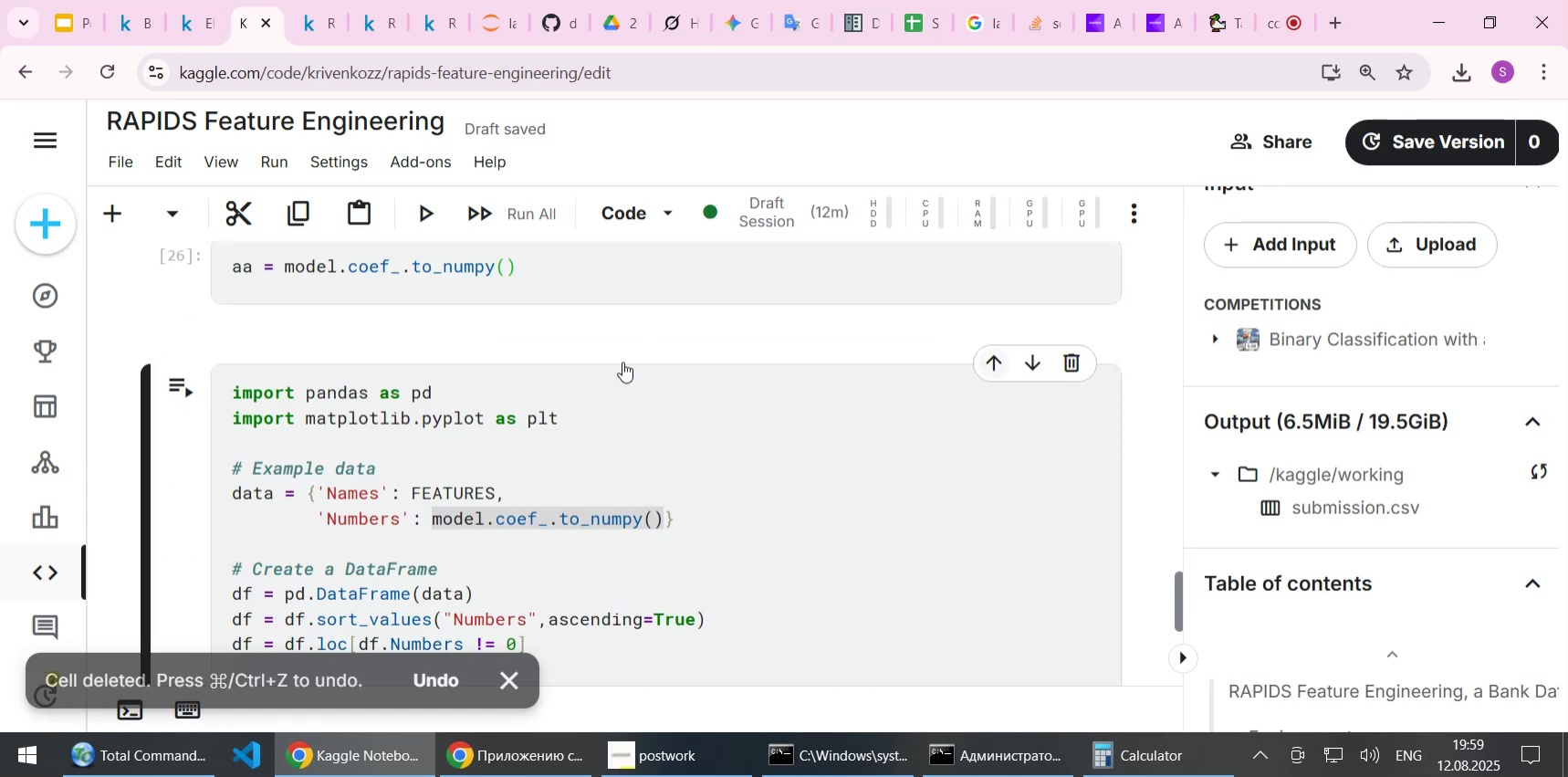 
scroll: coordinate [568, 363], scroll_direction: up, amount: 2.0
 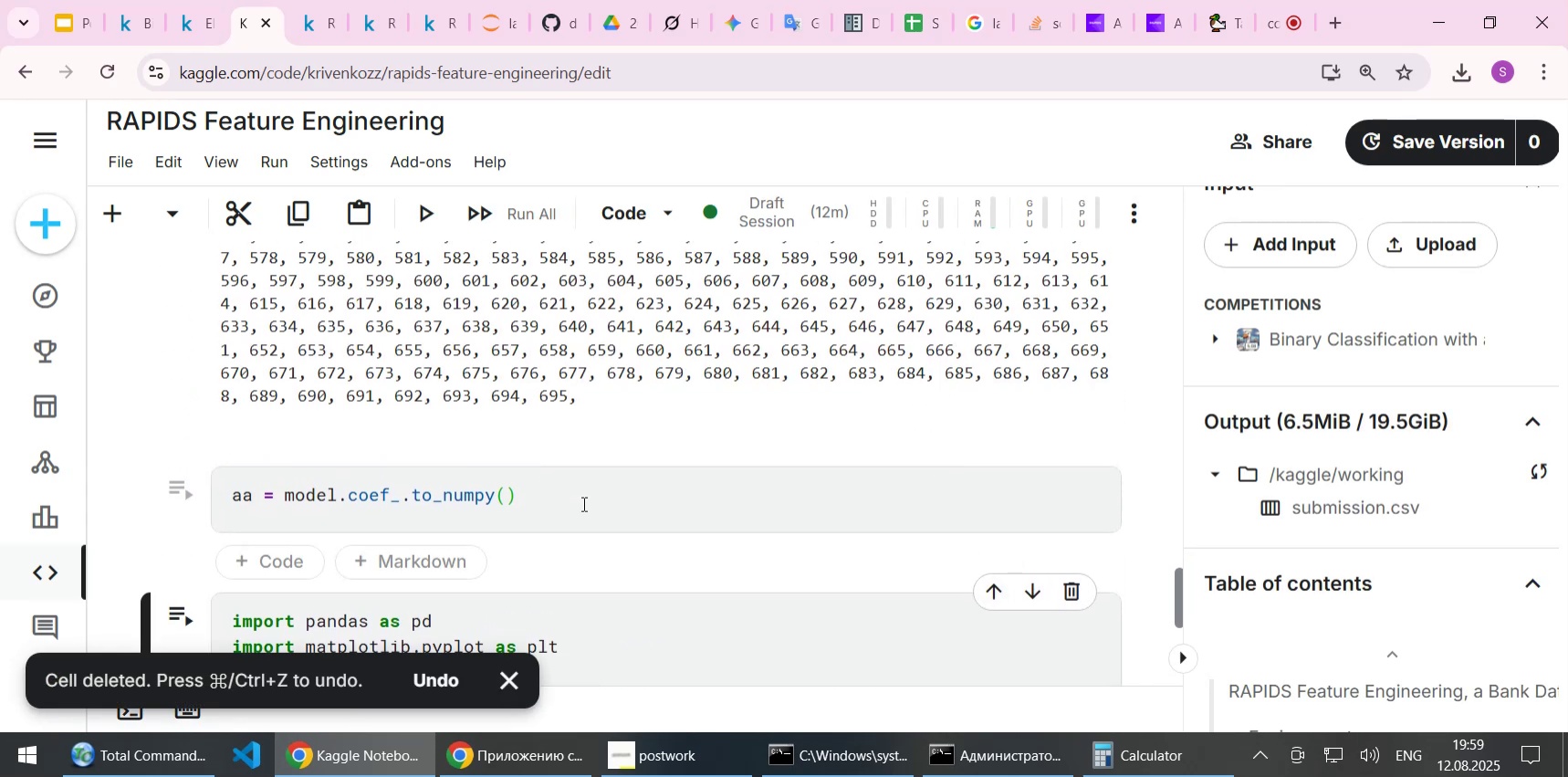 
left_click([582, 503])
 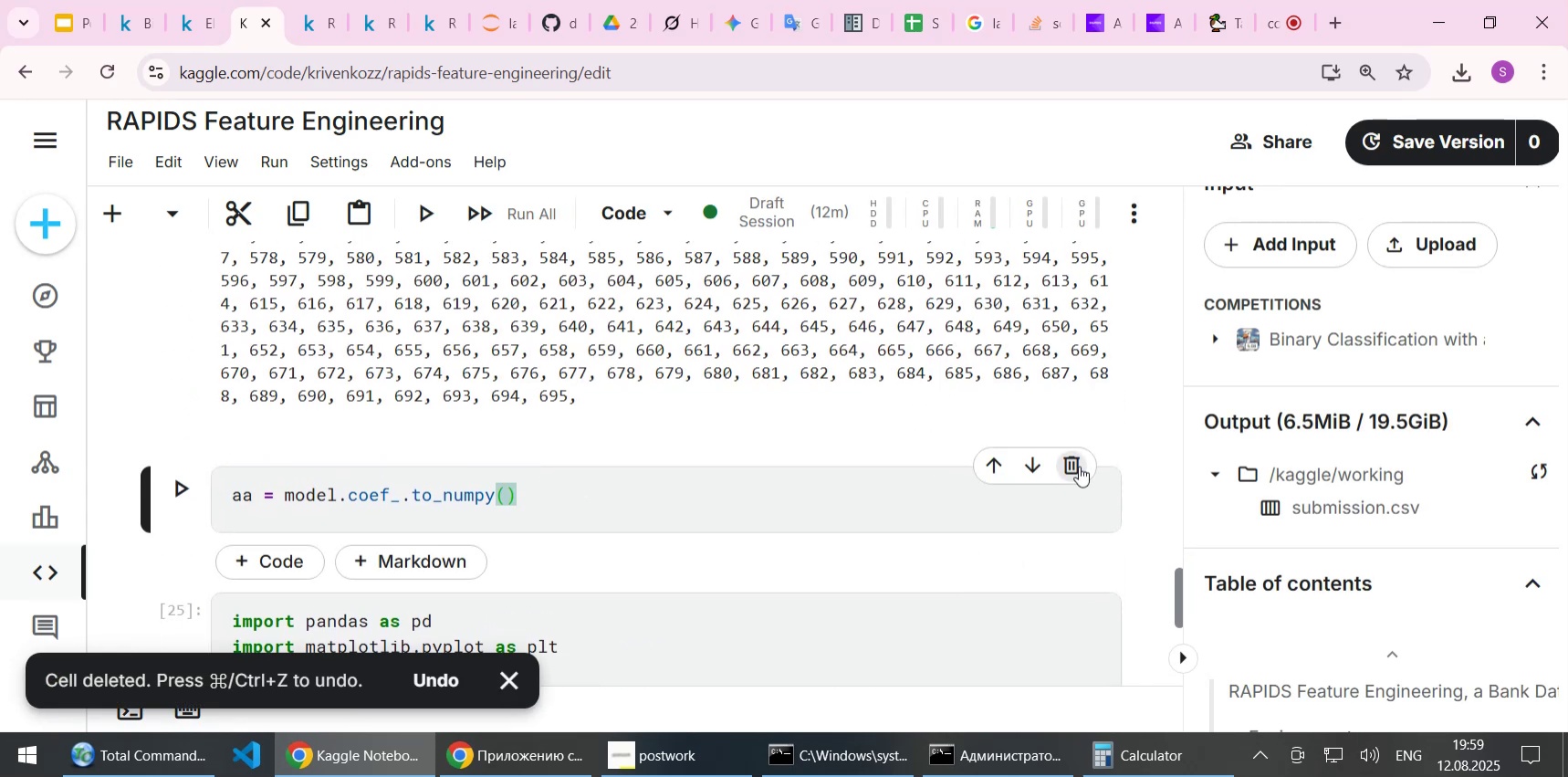 
left_click([1072, 467])
 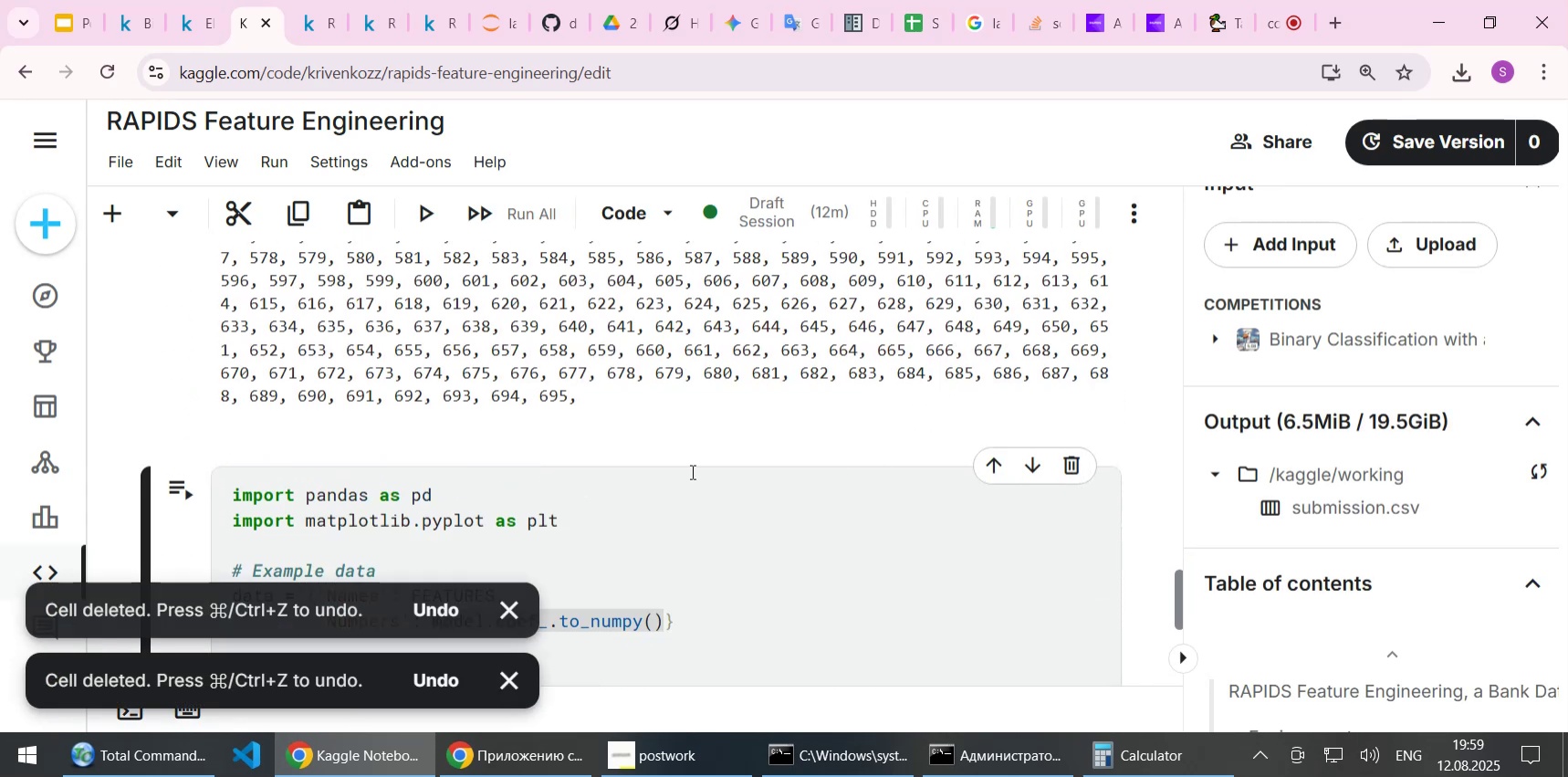 
scroll: coordinate [885, 463], scroll_direction: up, amount: 41.0
 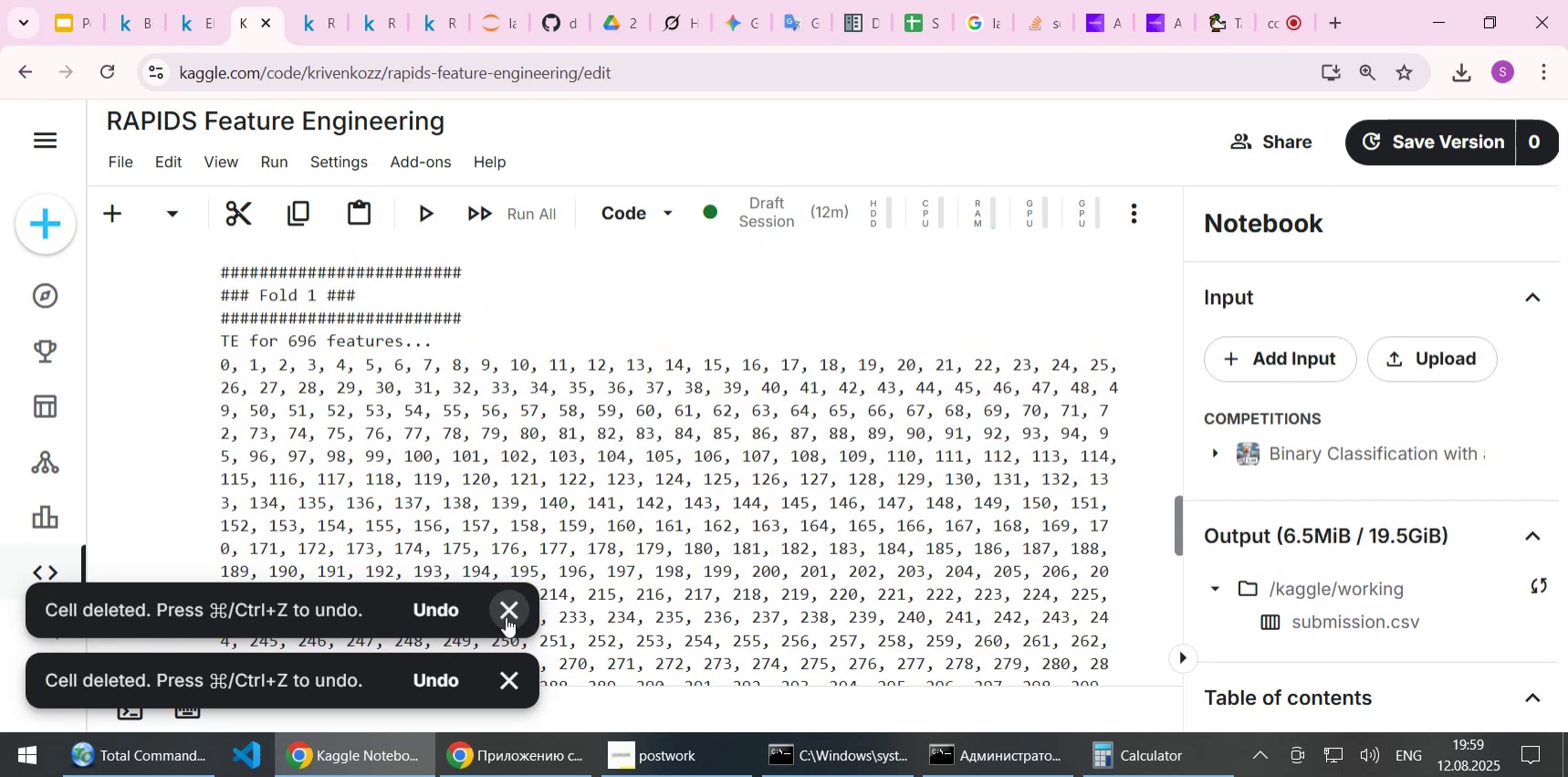 
left_click([506, 616])
 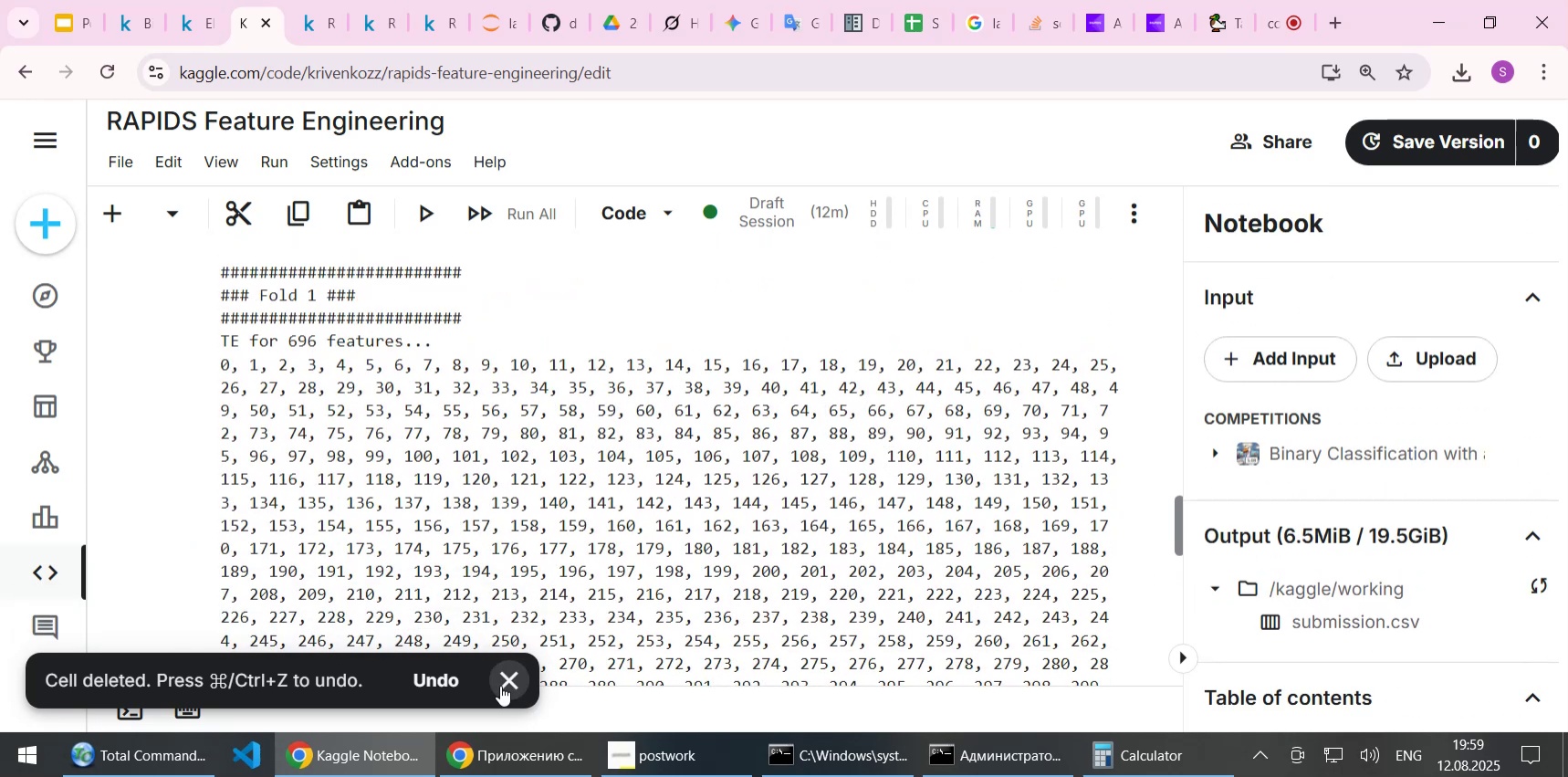 
left_click([500, 685])
 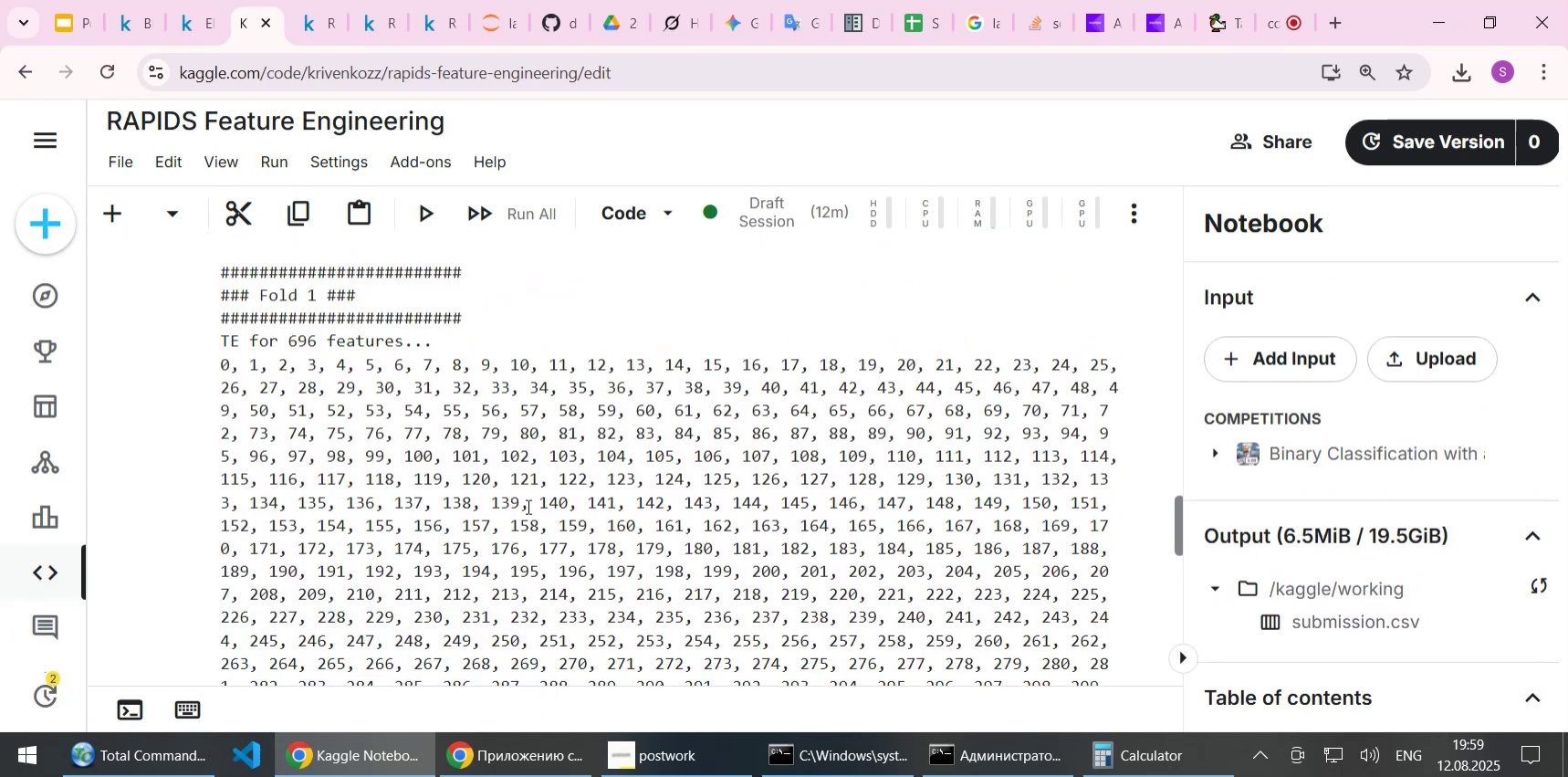 
scroll: coordinate [522, 500], scroll_direction: up, amount: 4.0
 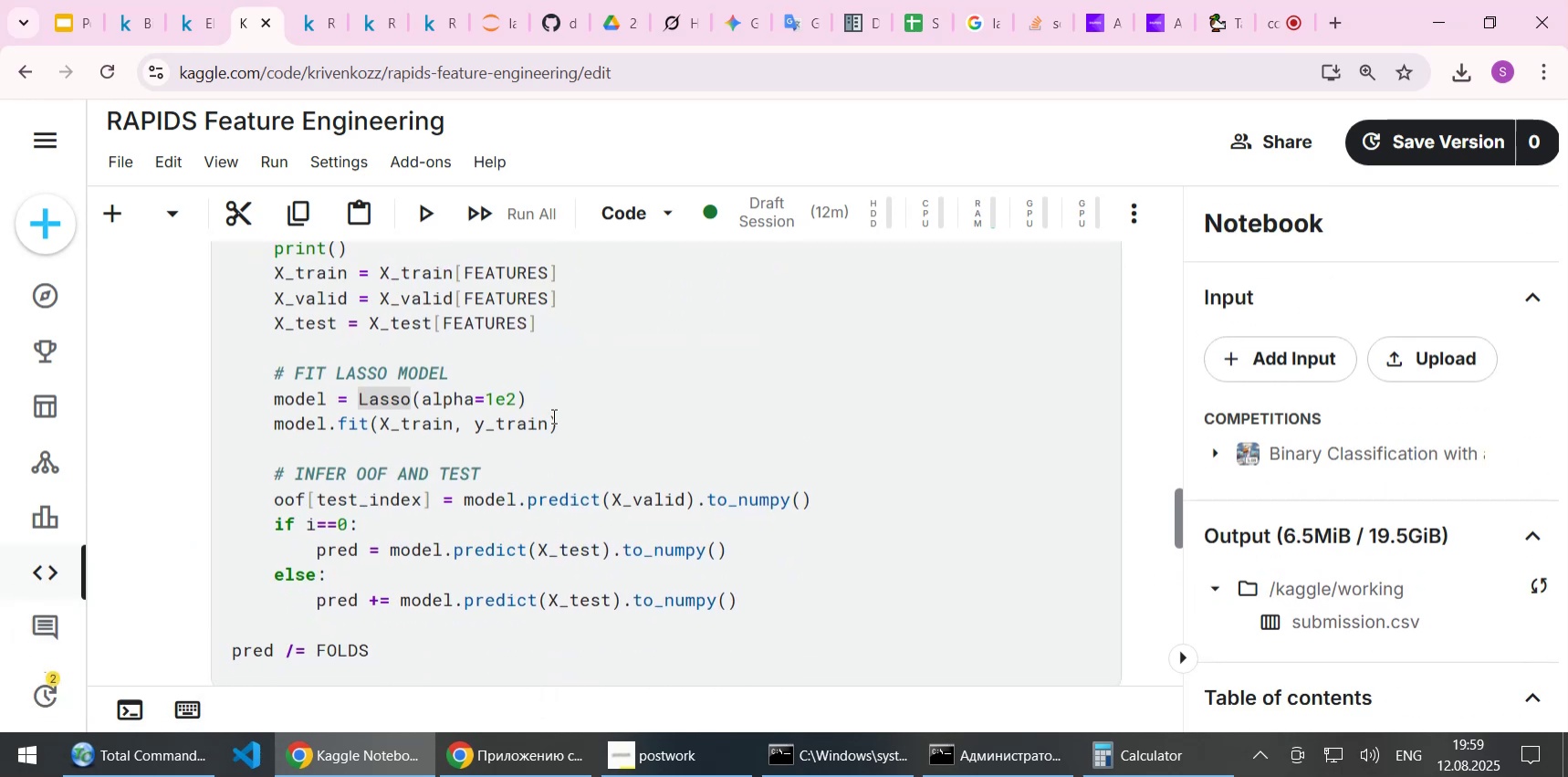 
left_click([555, 408])
 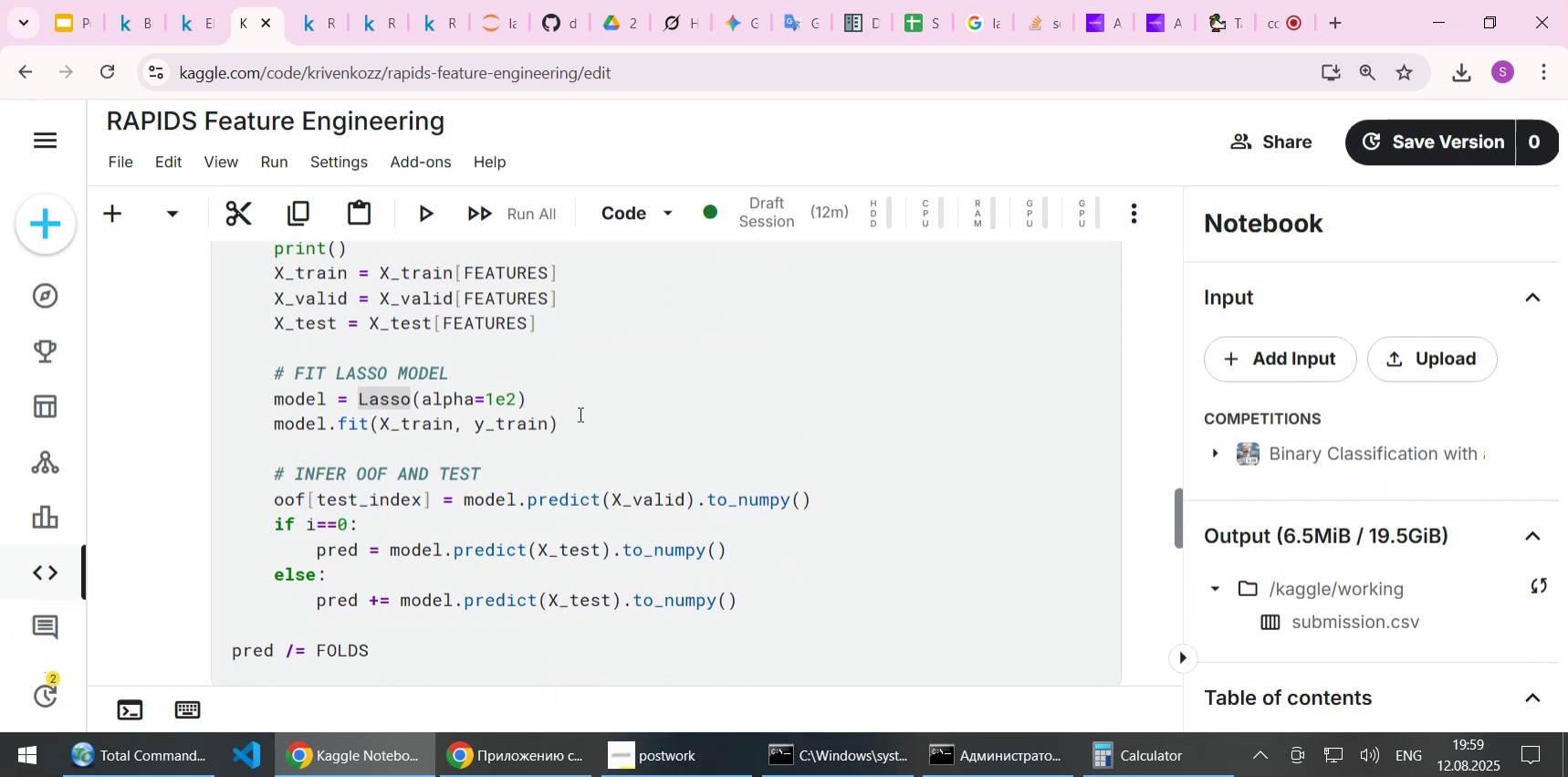 
scroll: coordinate [618, 457], scroll_direction: up, amount: 10.0
 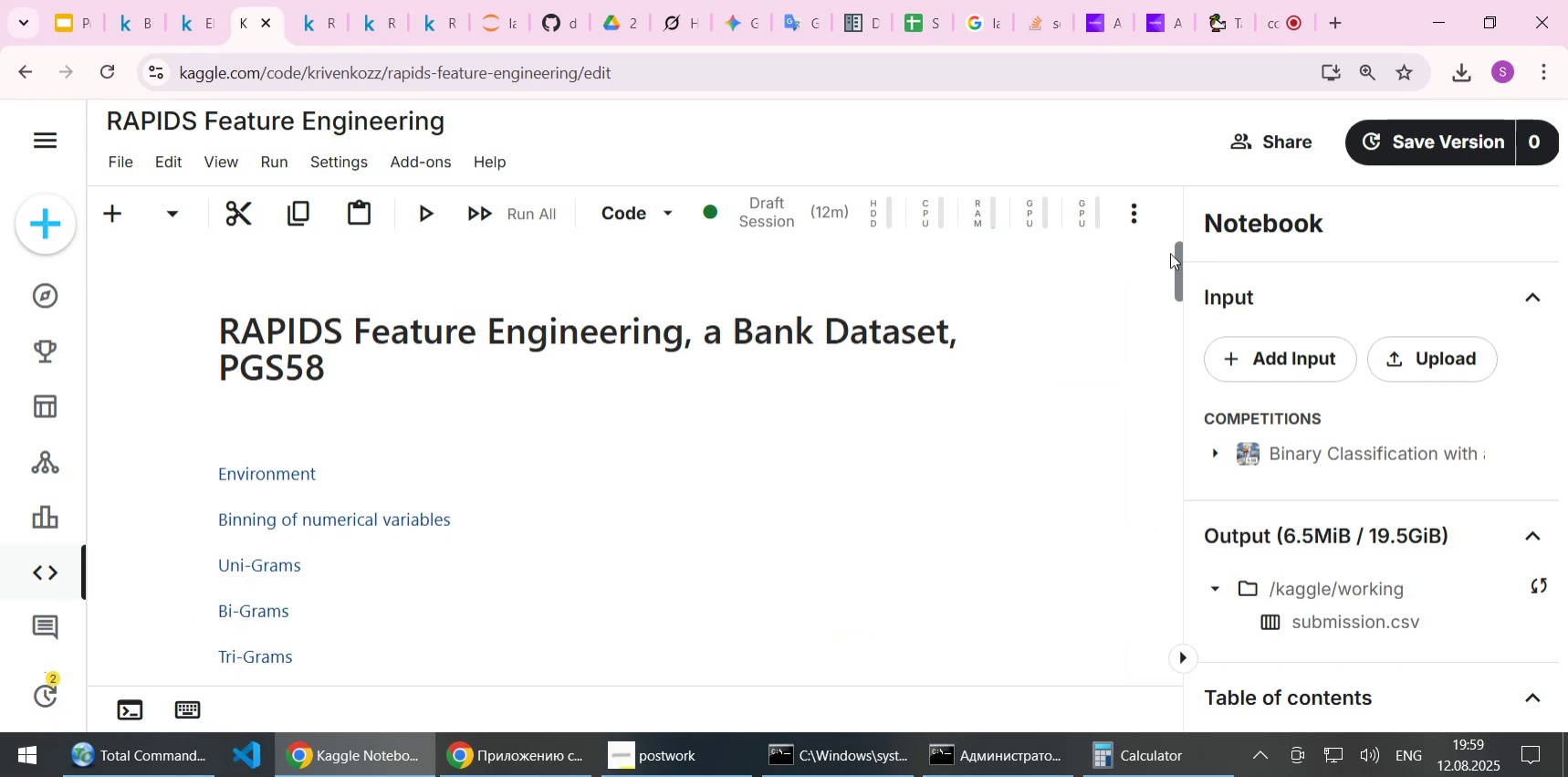 
scroll: coordinate [822, 475], scroll_direction: down, amount: 5.0
 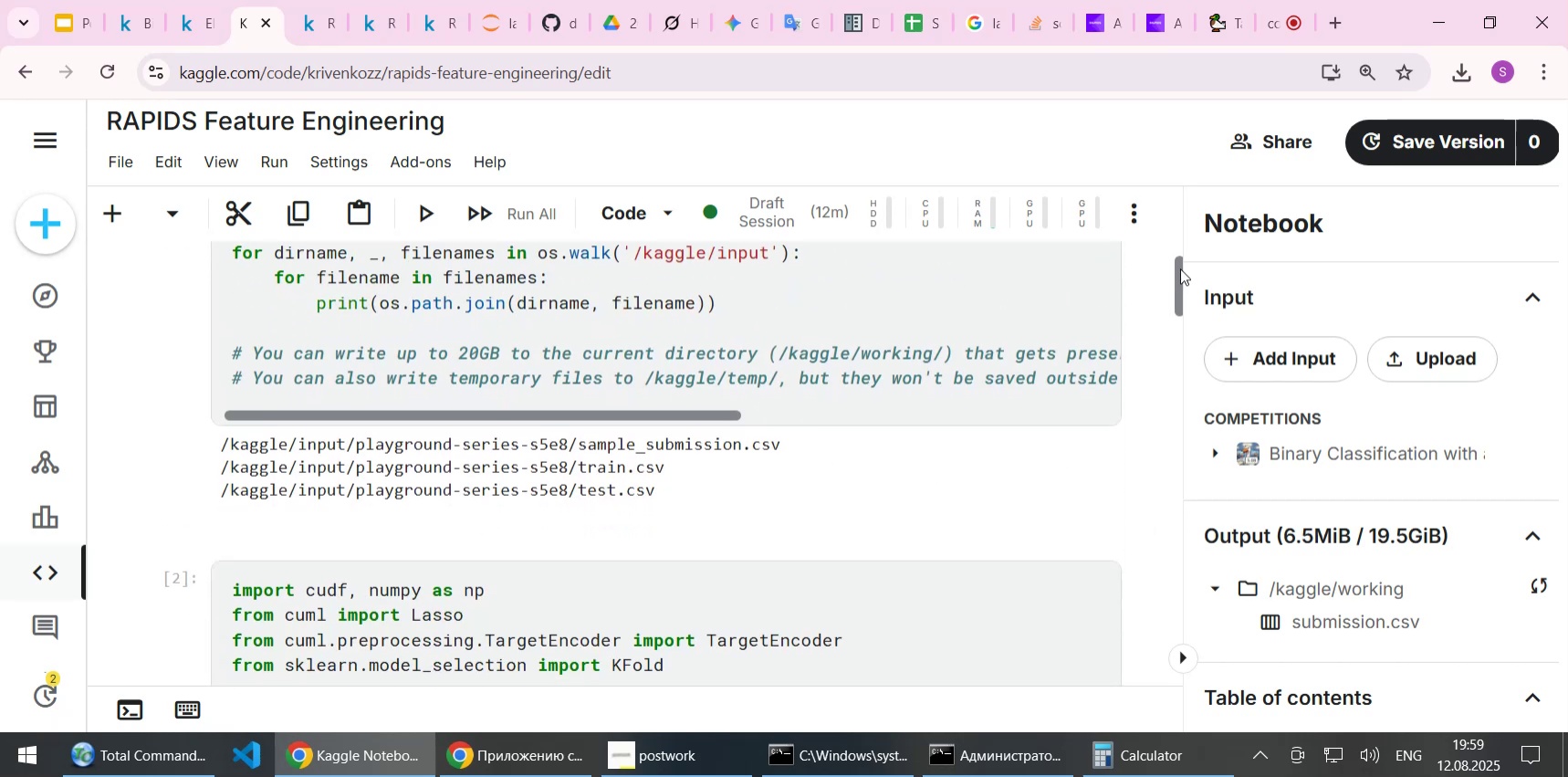 
left_click([1180, 268])
 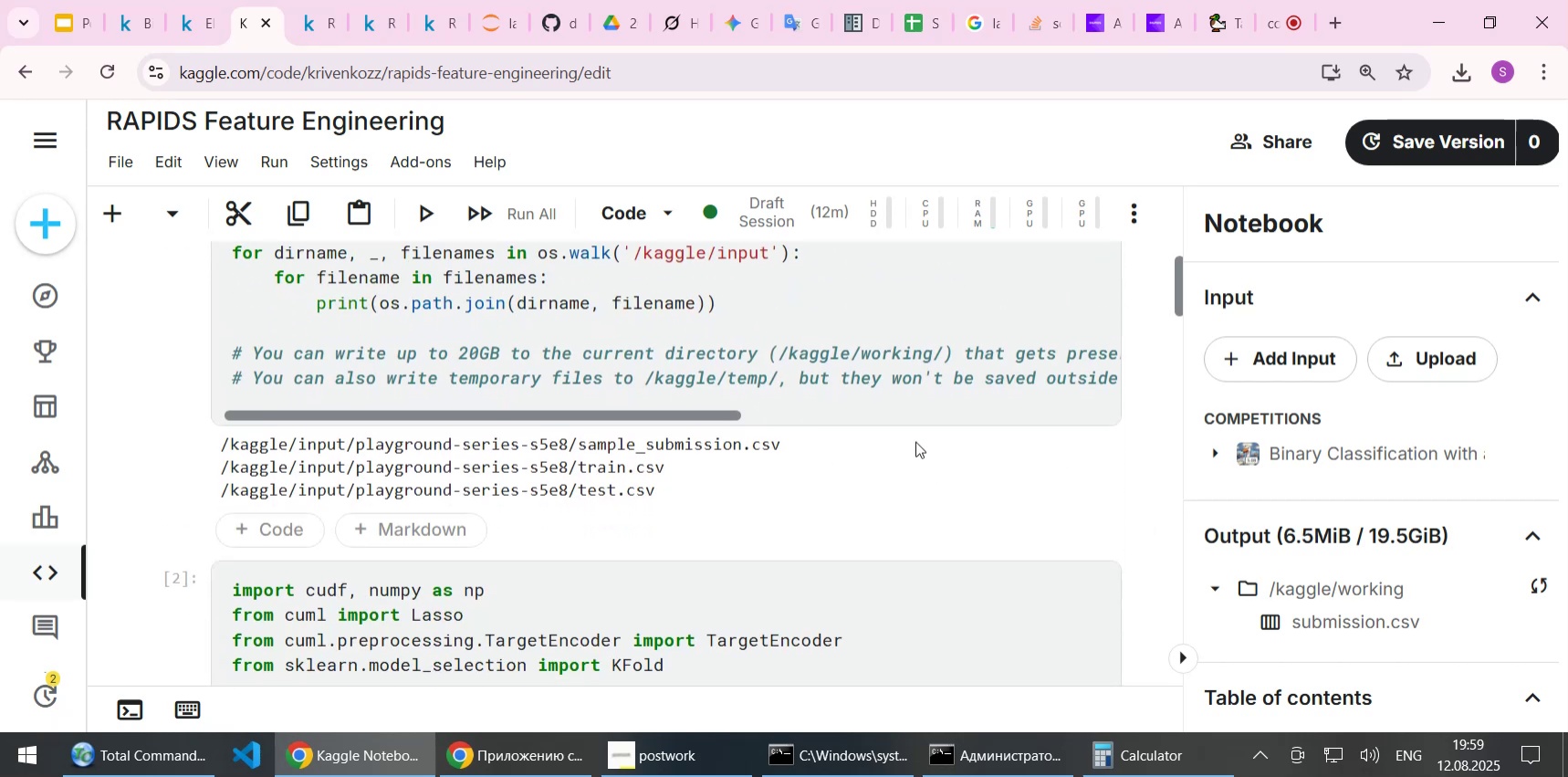 
scroll: coordinate [912, 446], scroll_direction: down, amount: 1.0
 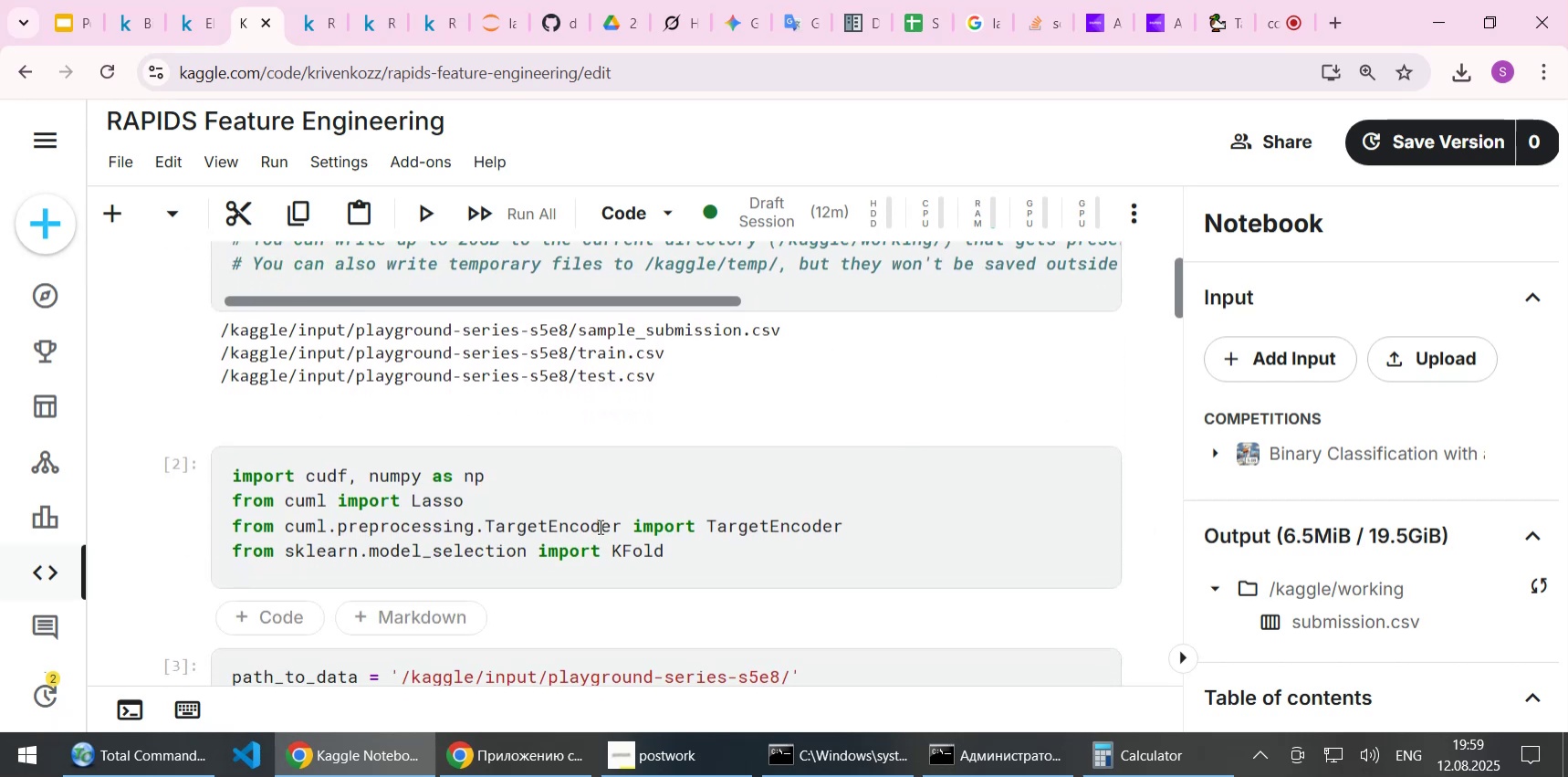 
left_click([587, 498])
 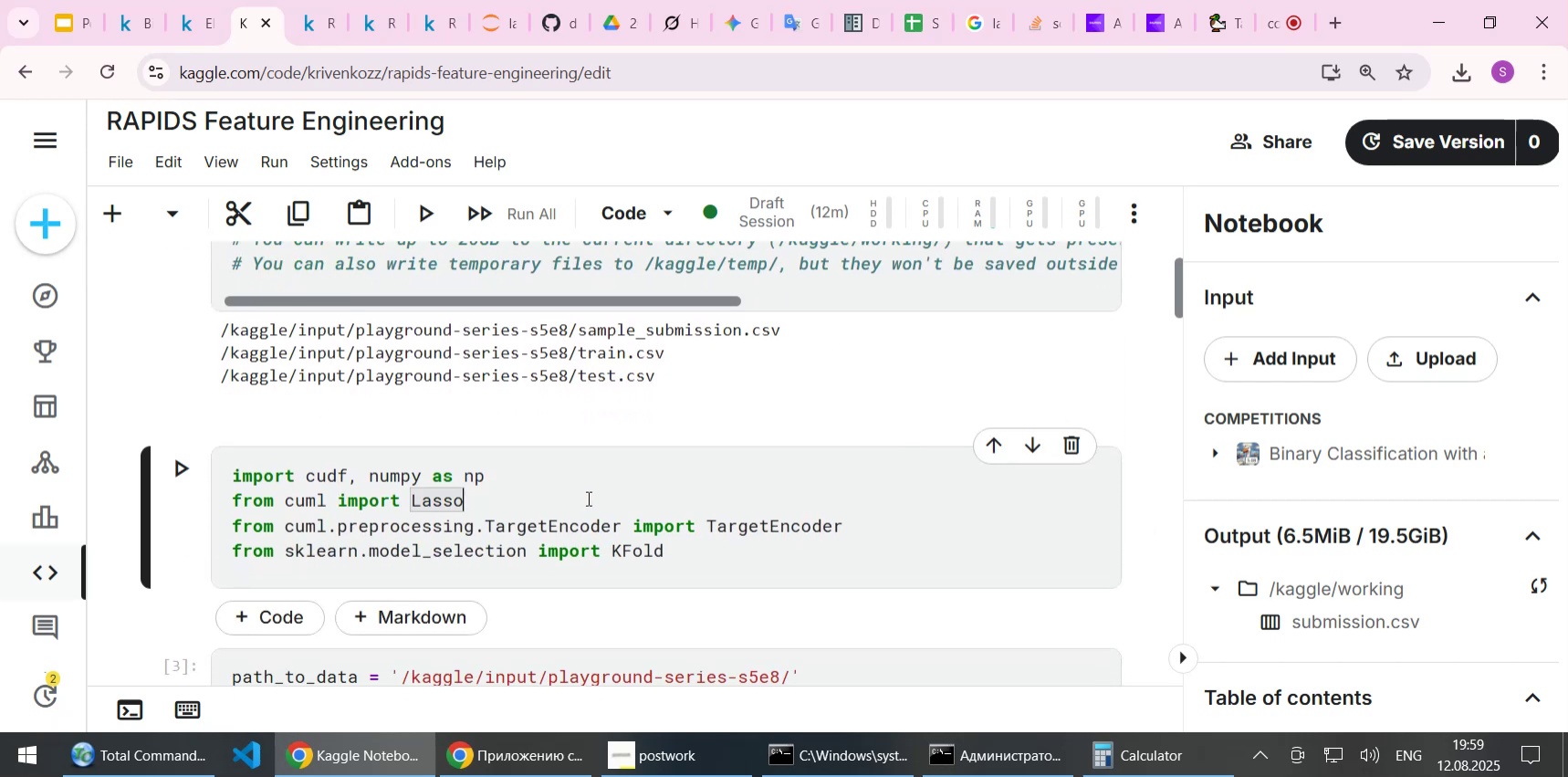 
key(Comma)
 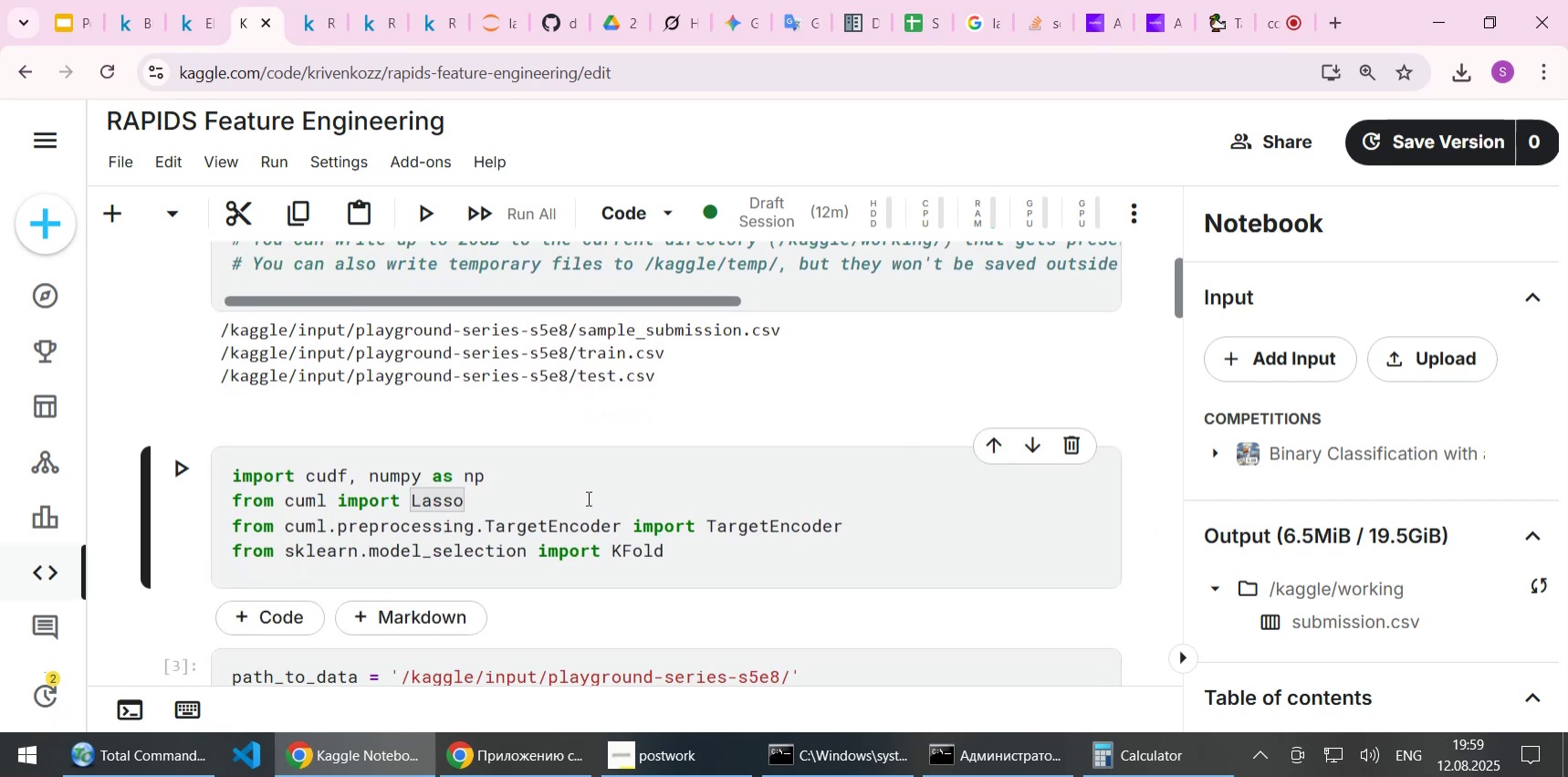 
key(Space)
 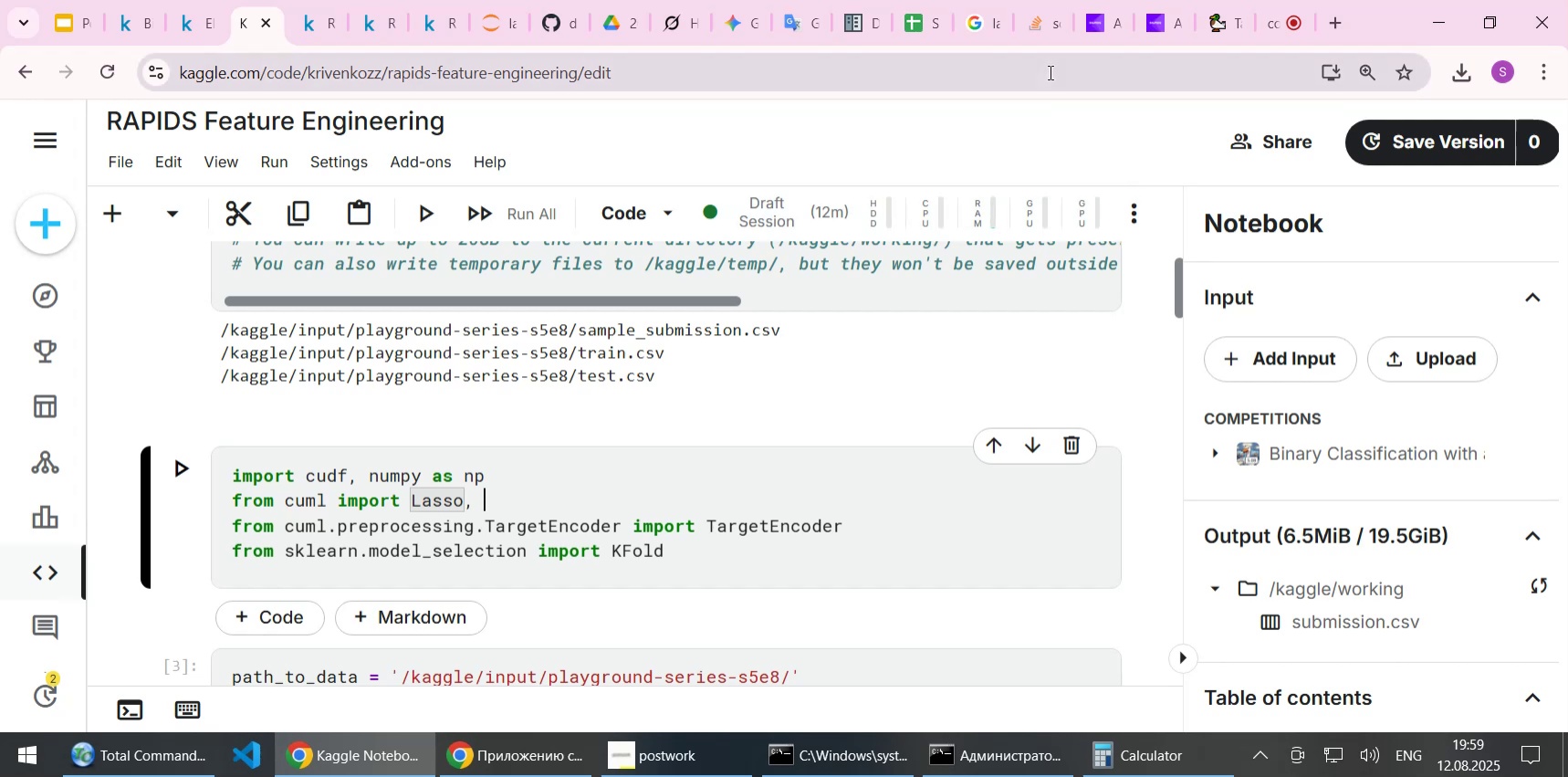 
left_click([965, 16])
 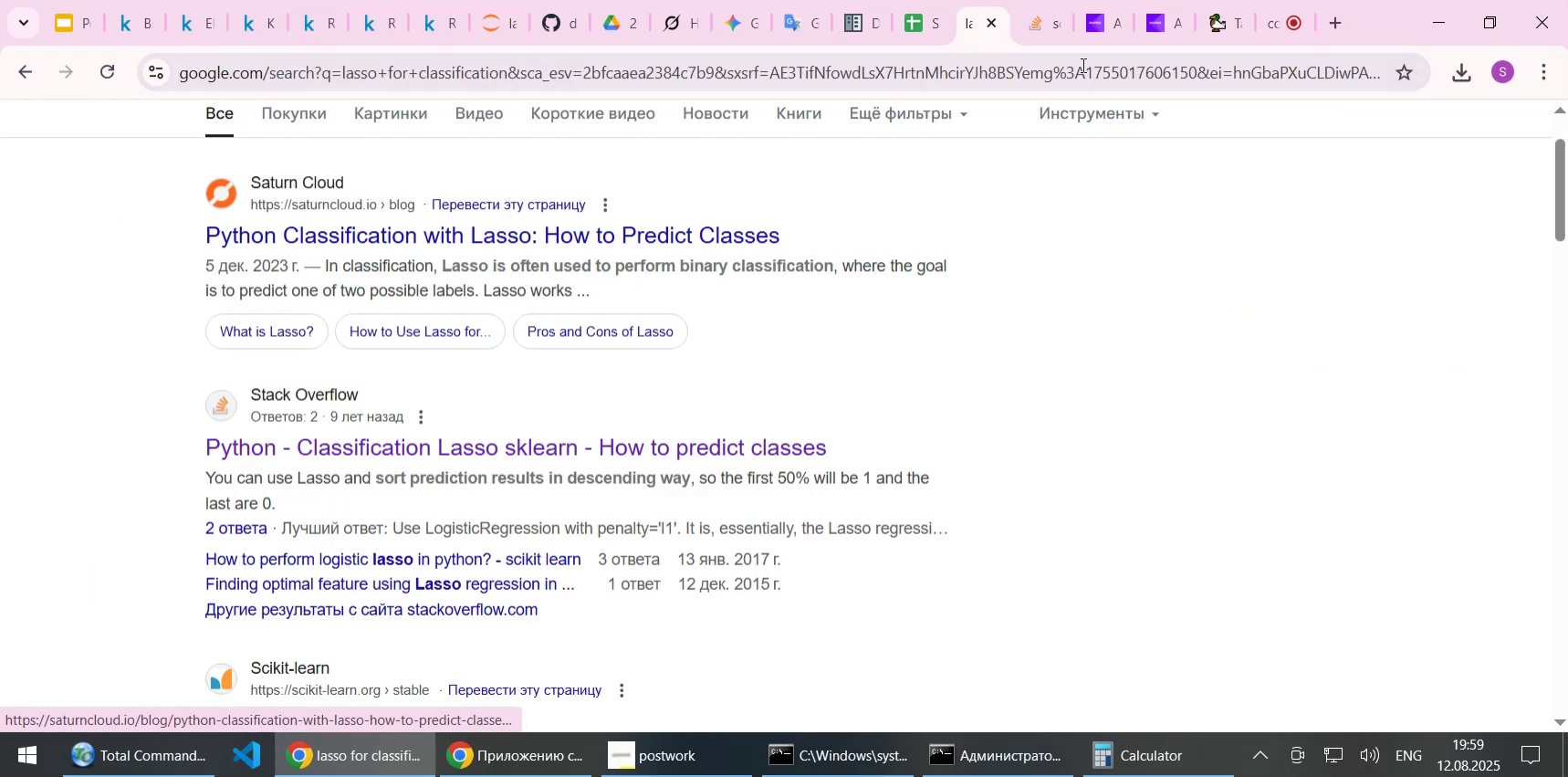 
left_click([1047, 26])
 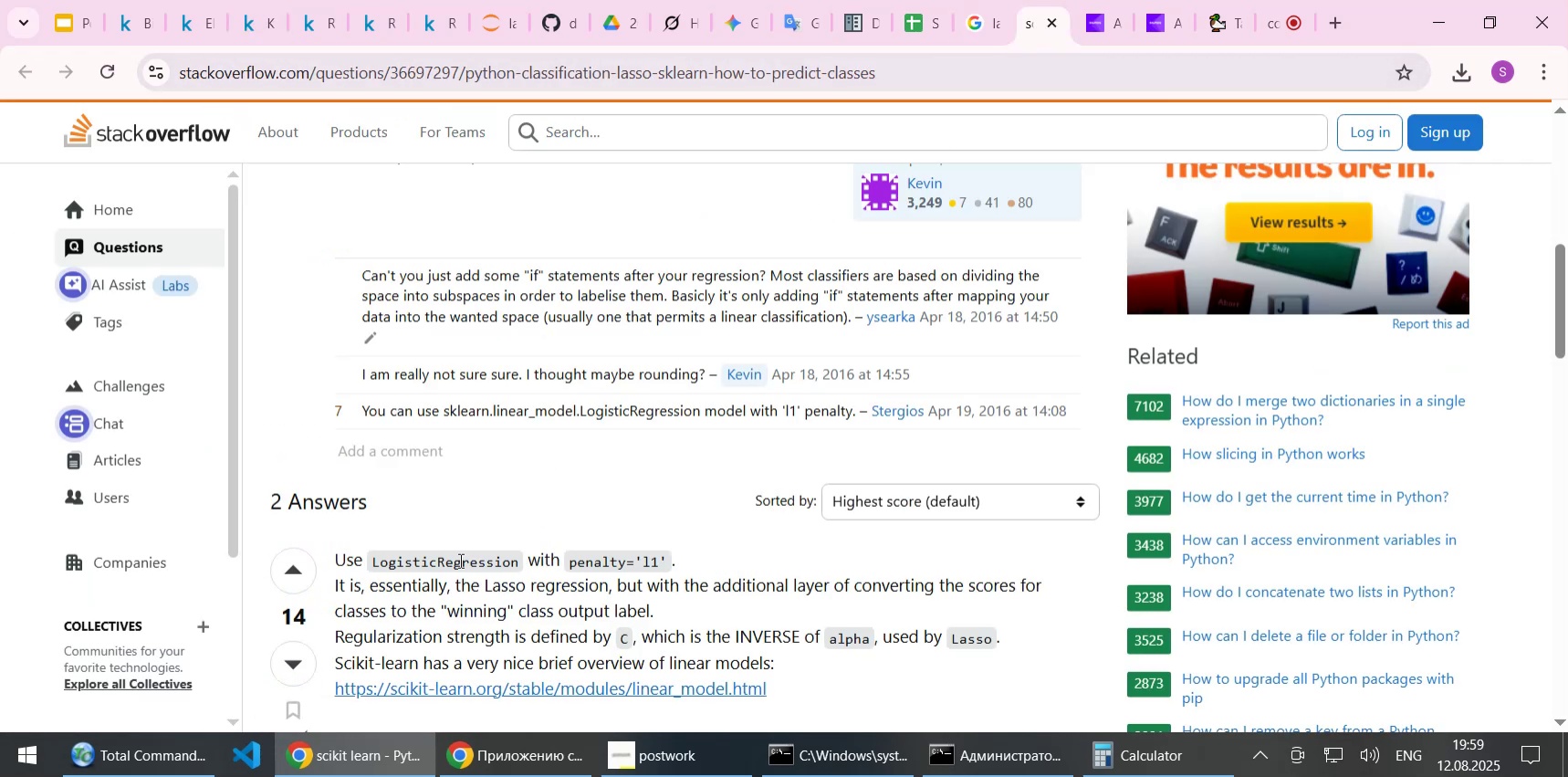 
double_click([459, 560])
 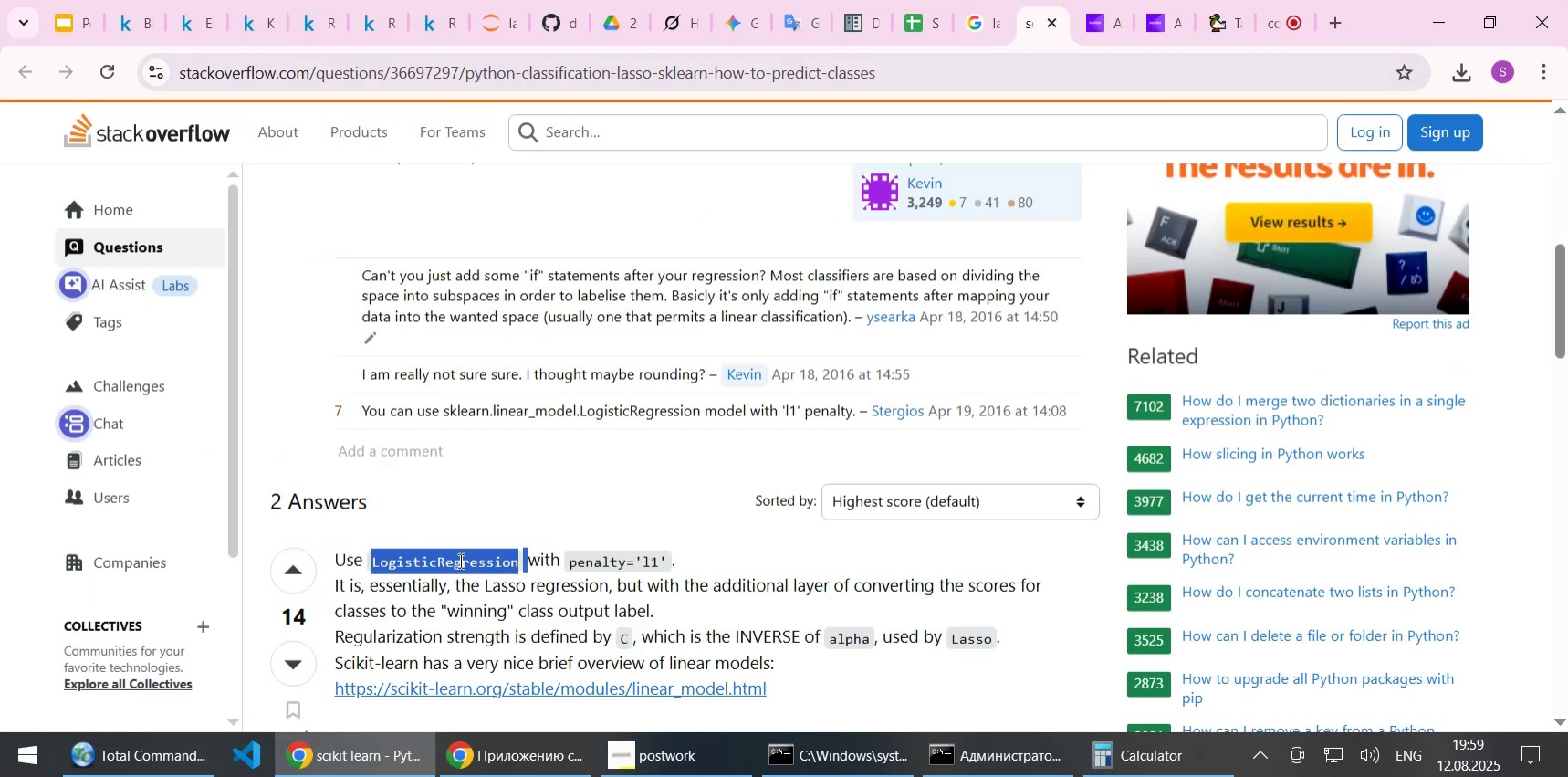 
key(Control+C)
 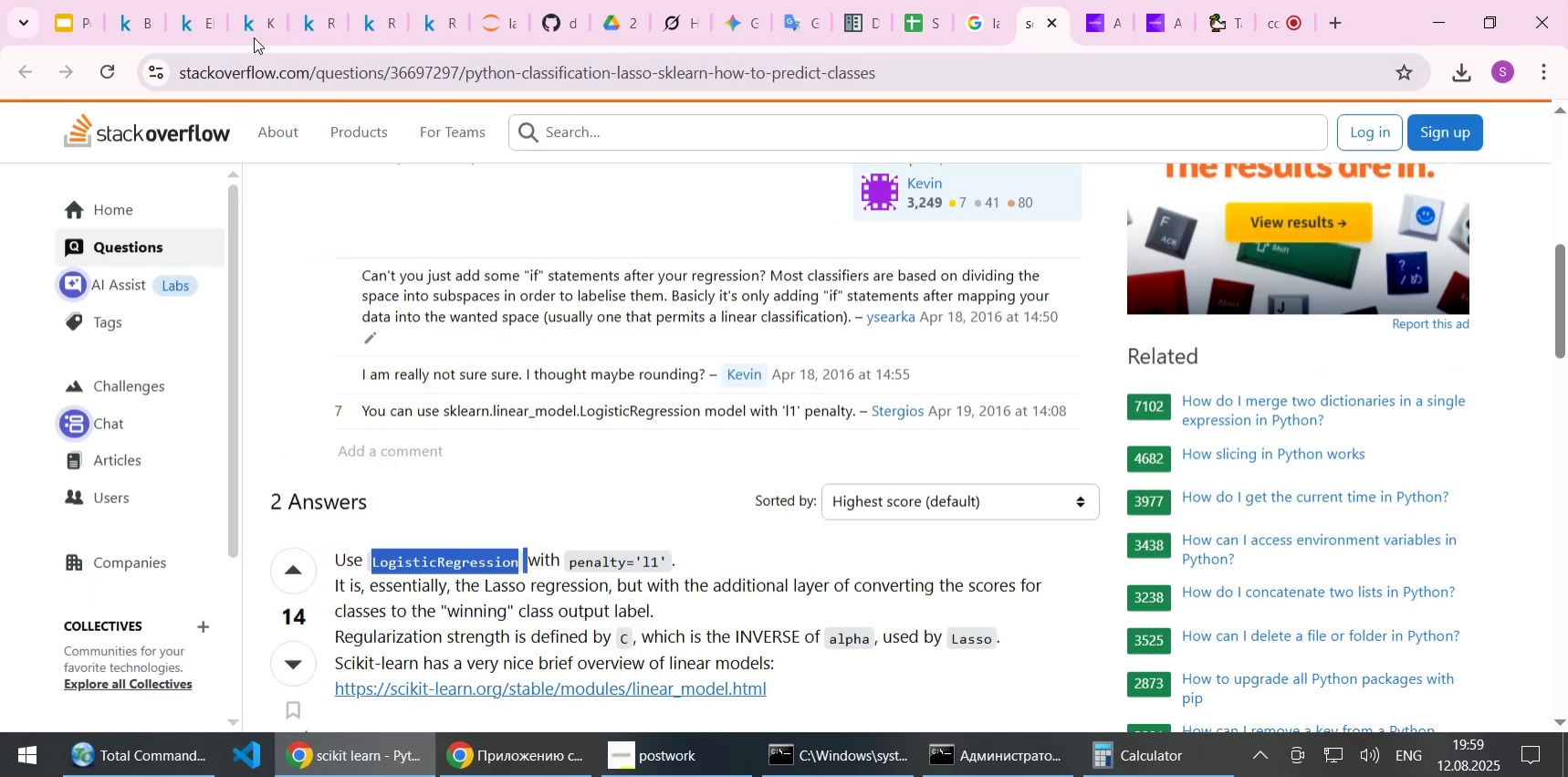 
left_click([256, 32])
 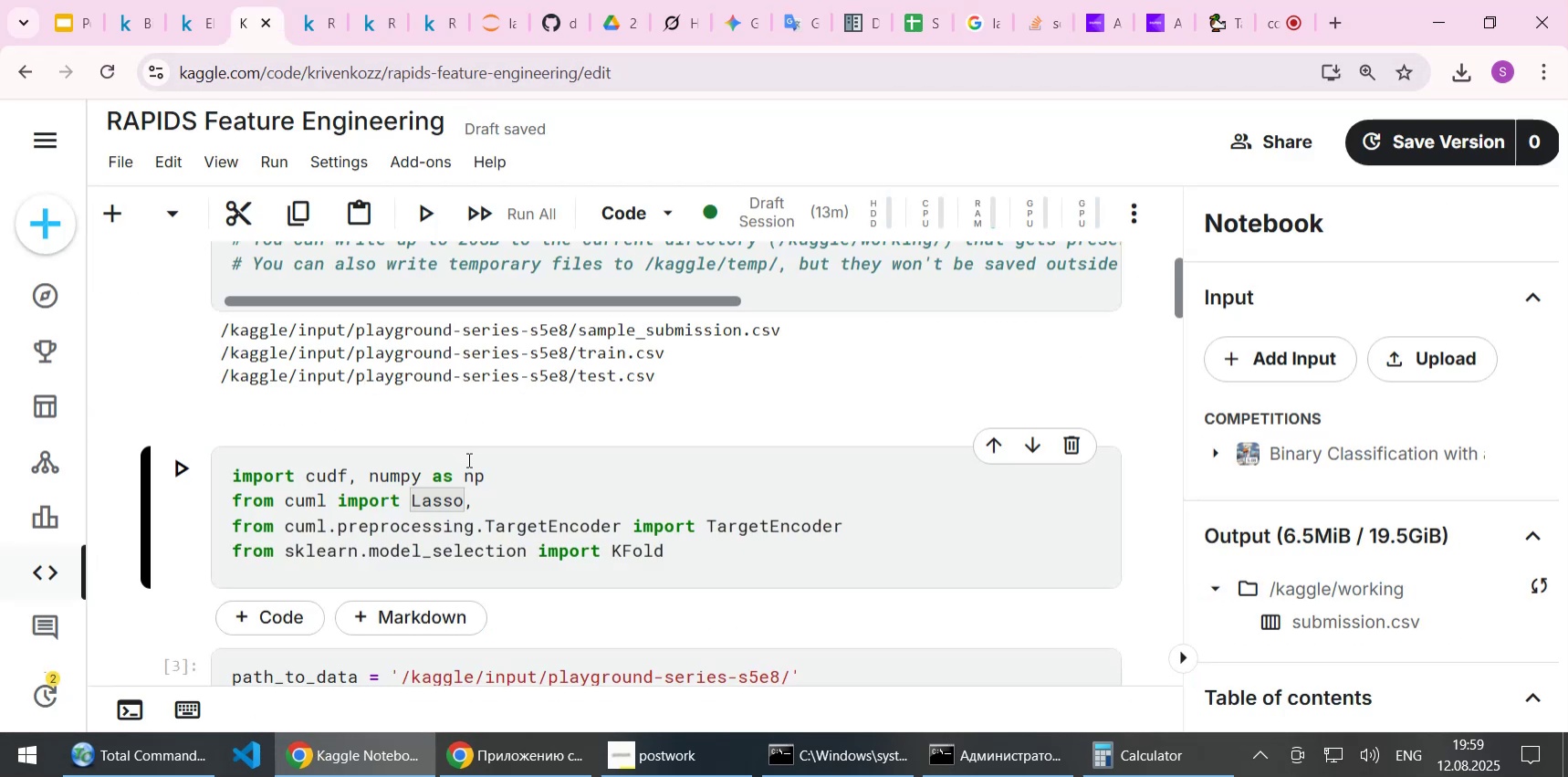 
key(Control+V)
 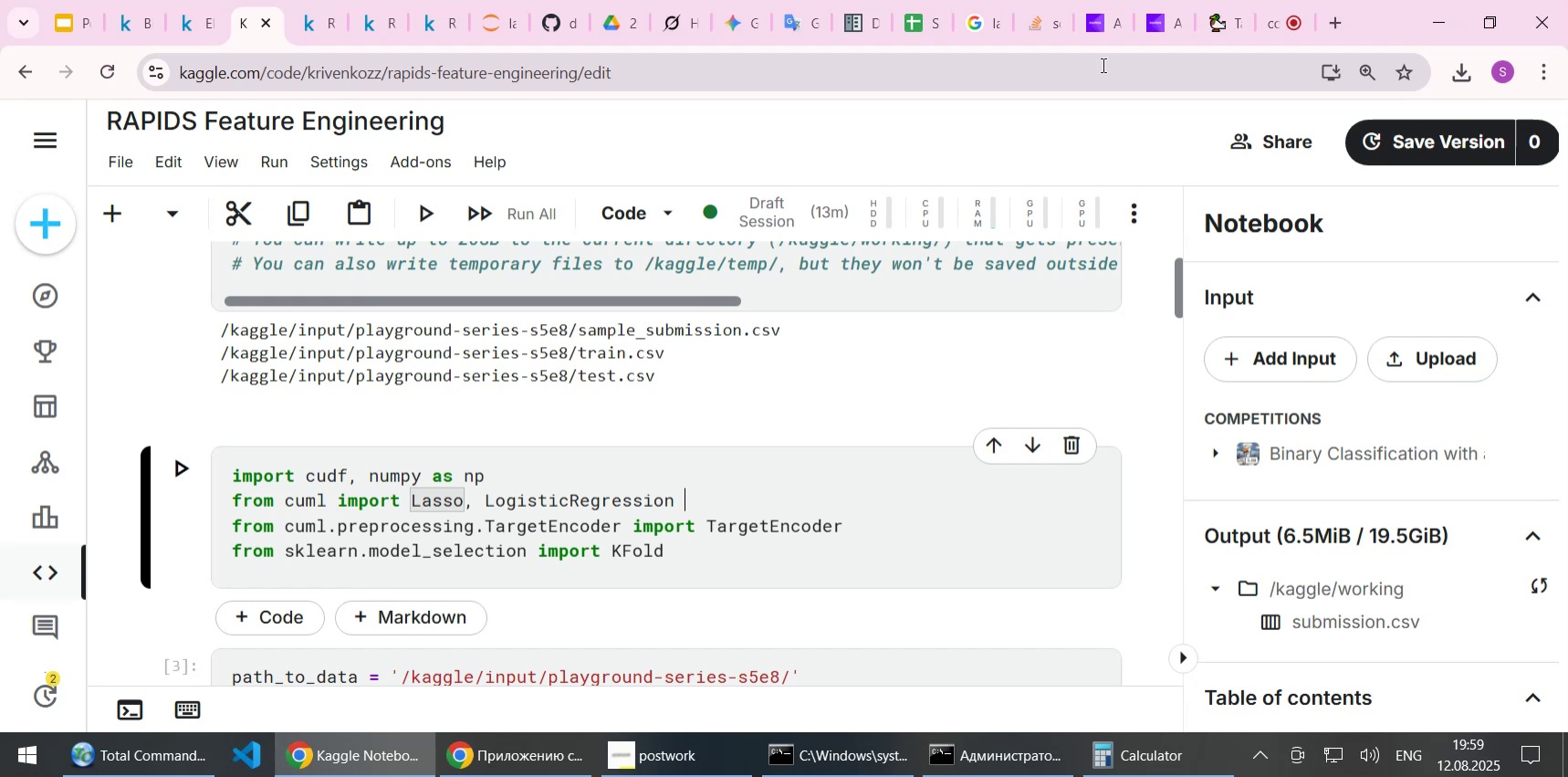 
left_click([1330, 25])
 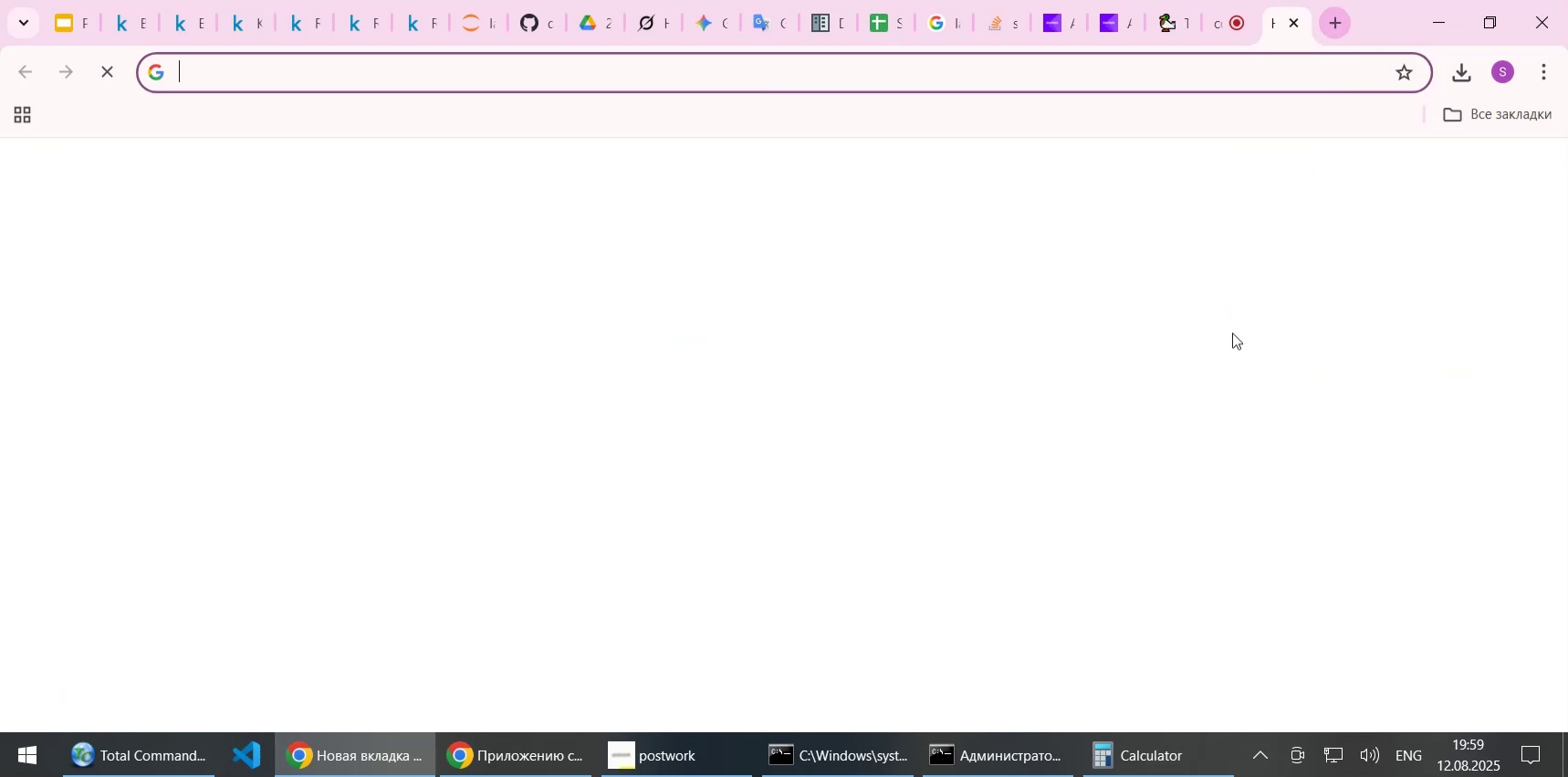 
key(Control+V)
 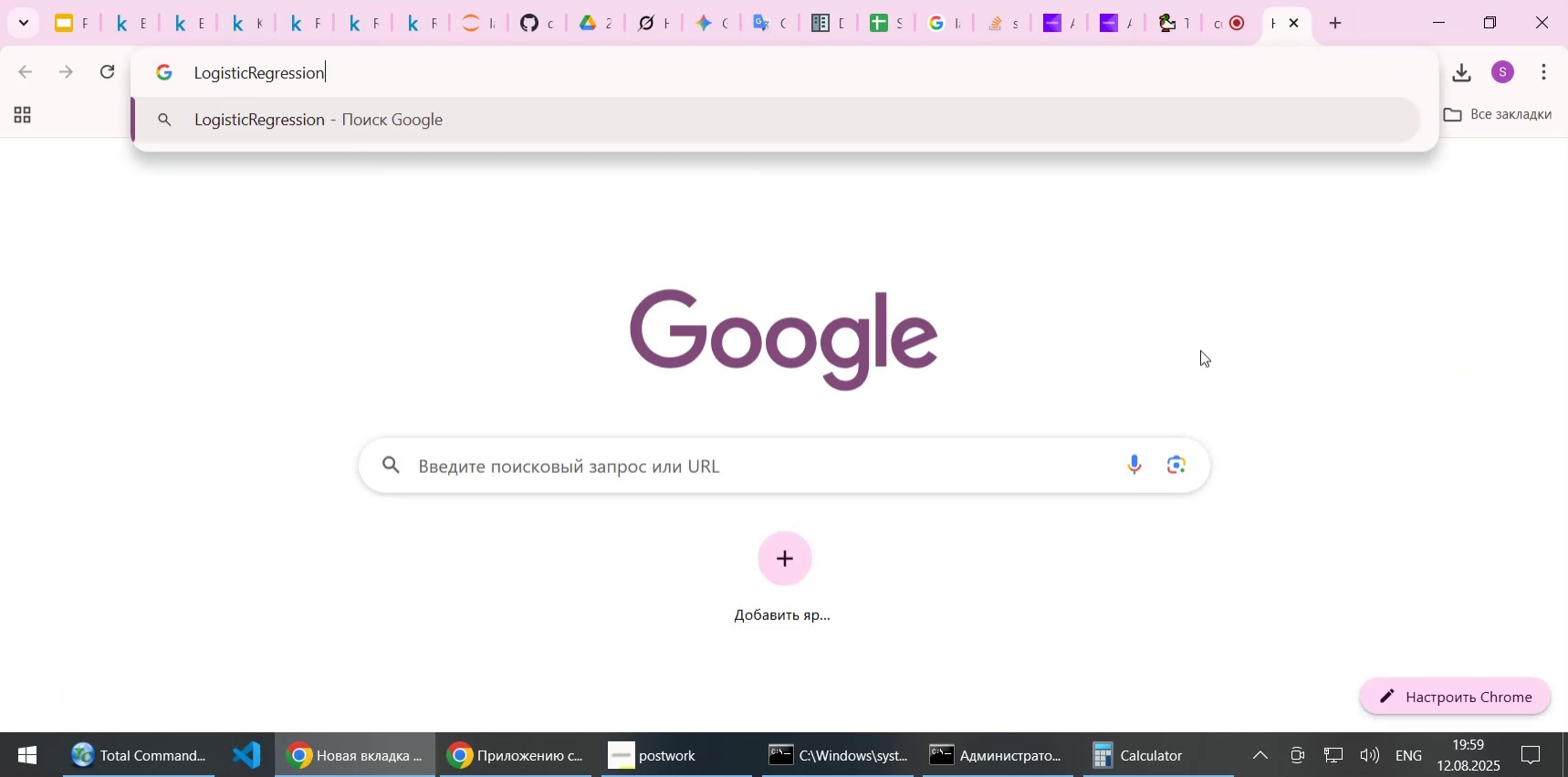 
key(NumpadEnter)
 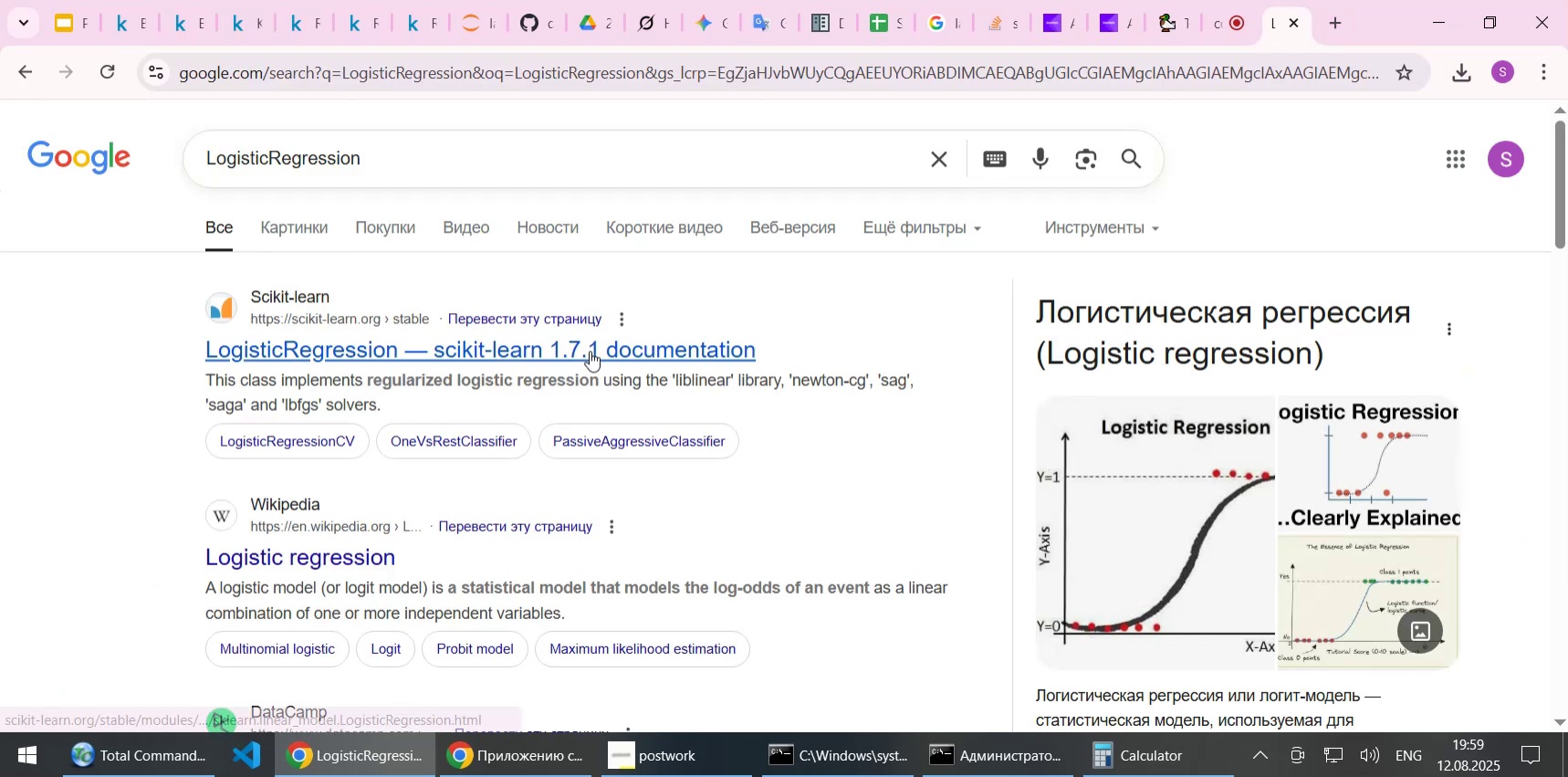 
middle_click([583, 354])
 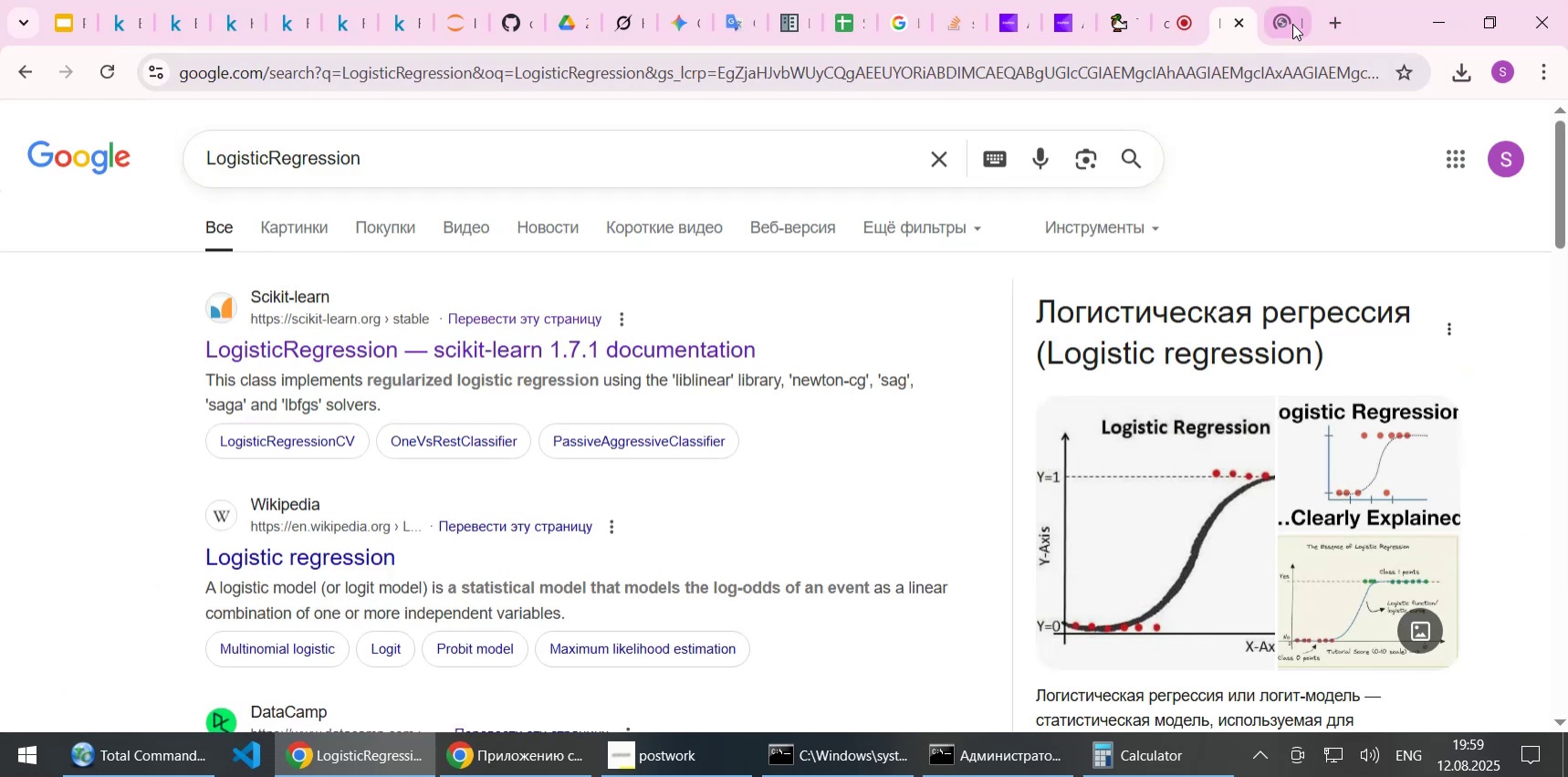 
left_click([1284, 22])
 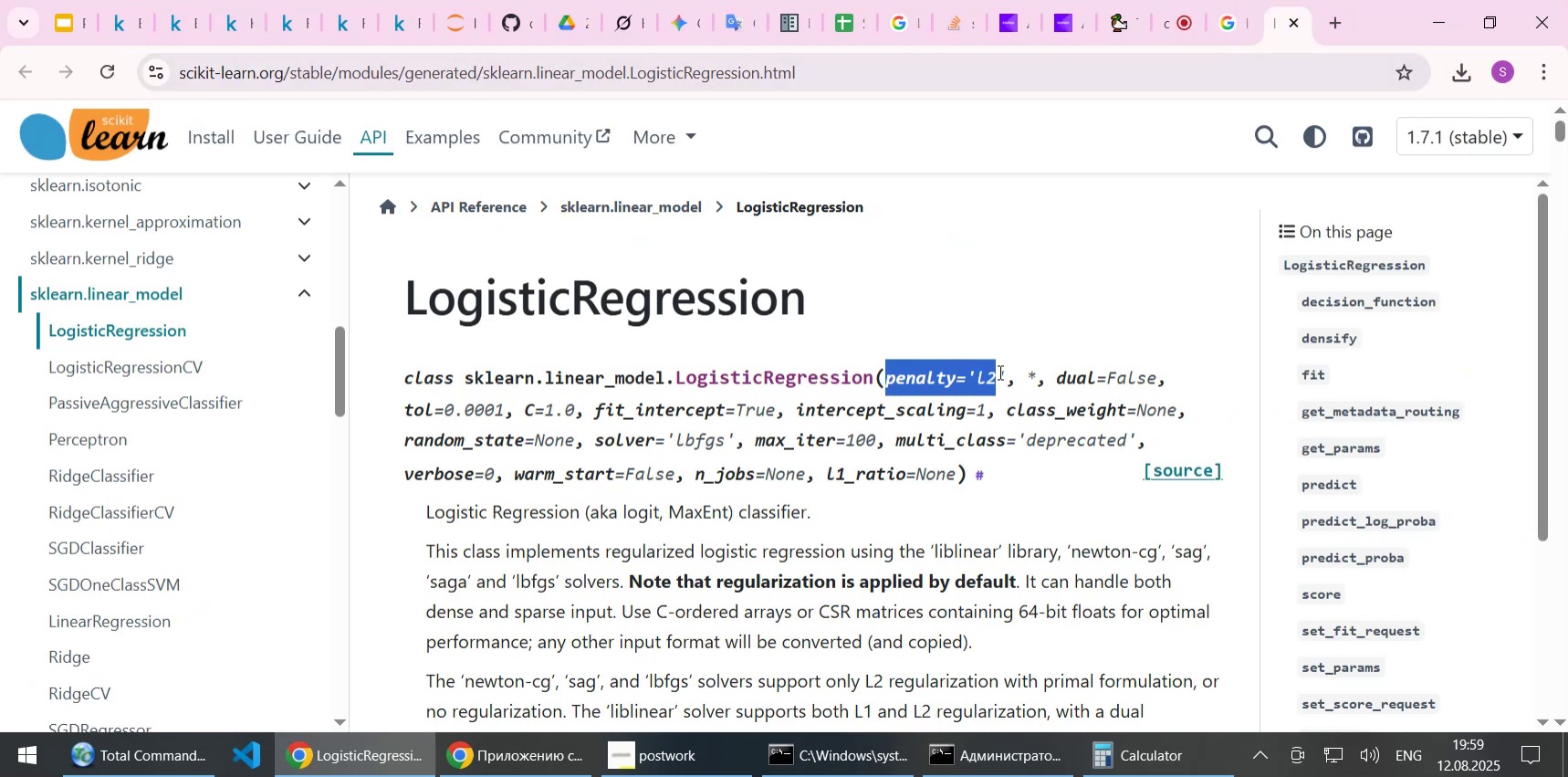 
key(Control+C)
 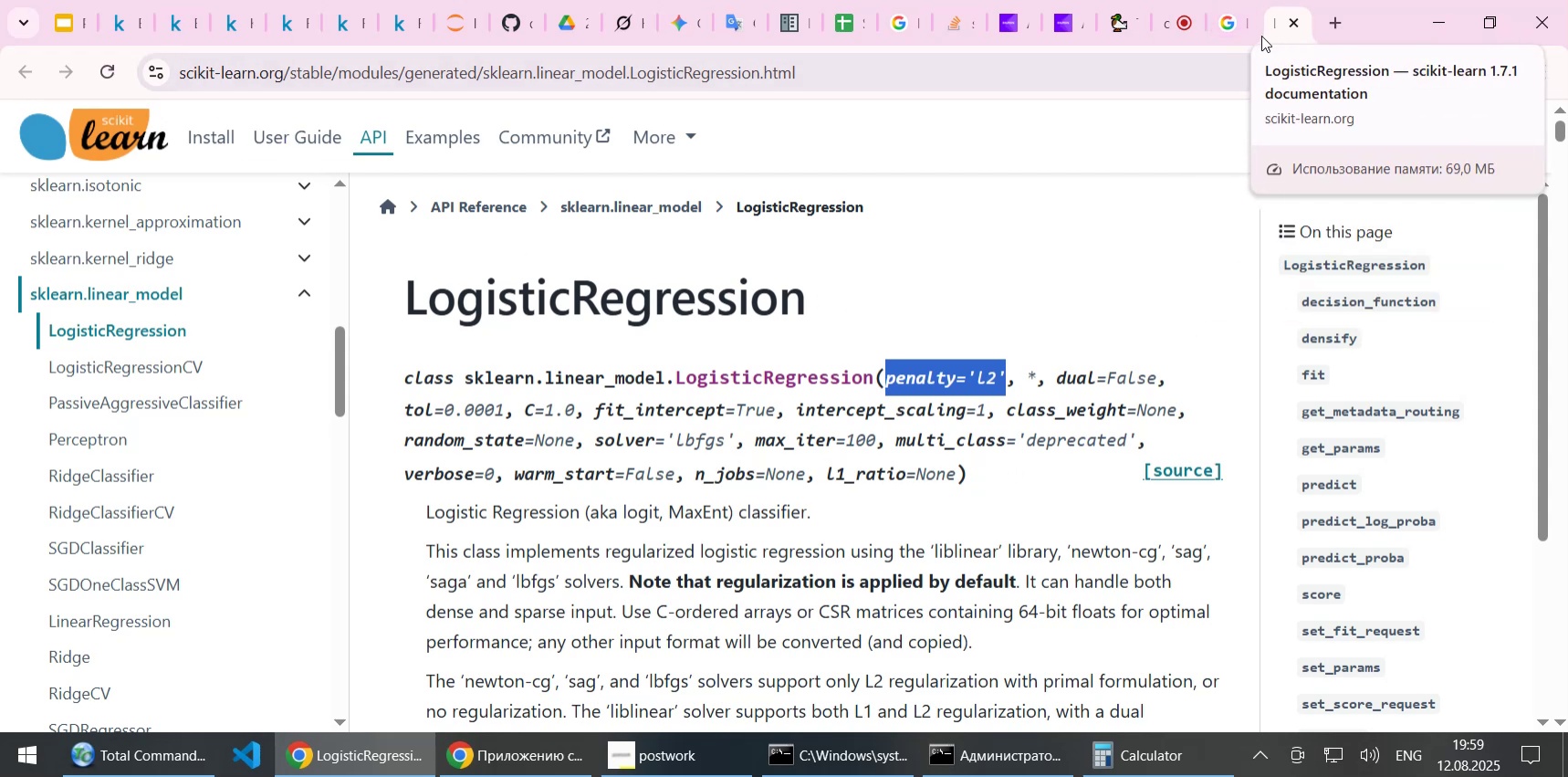 
left_click([187, 20])
 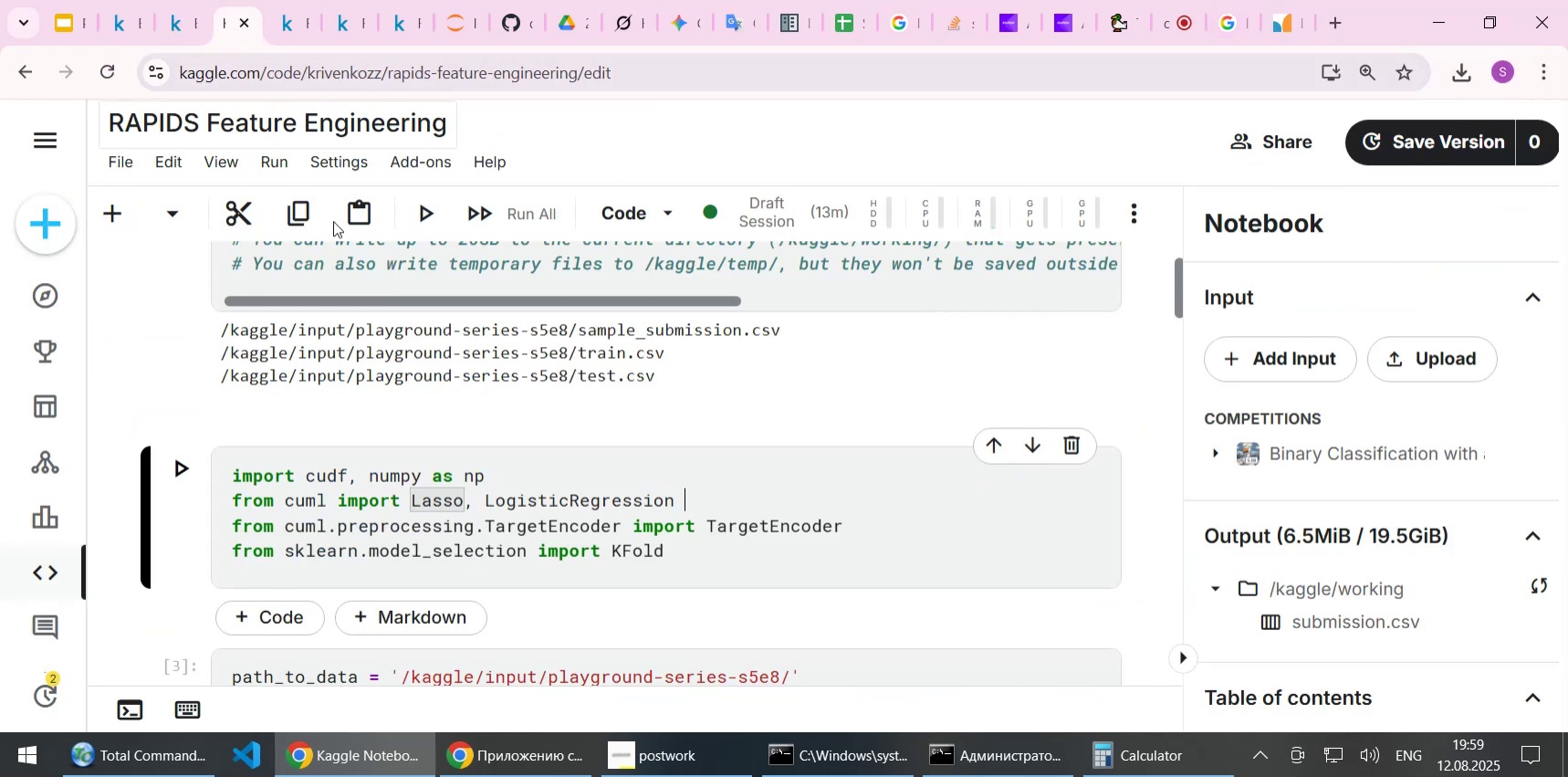 
scroll: coordinate [858, 480], scroll_direction: down, amount: 115.0
 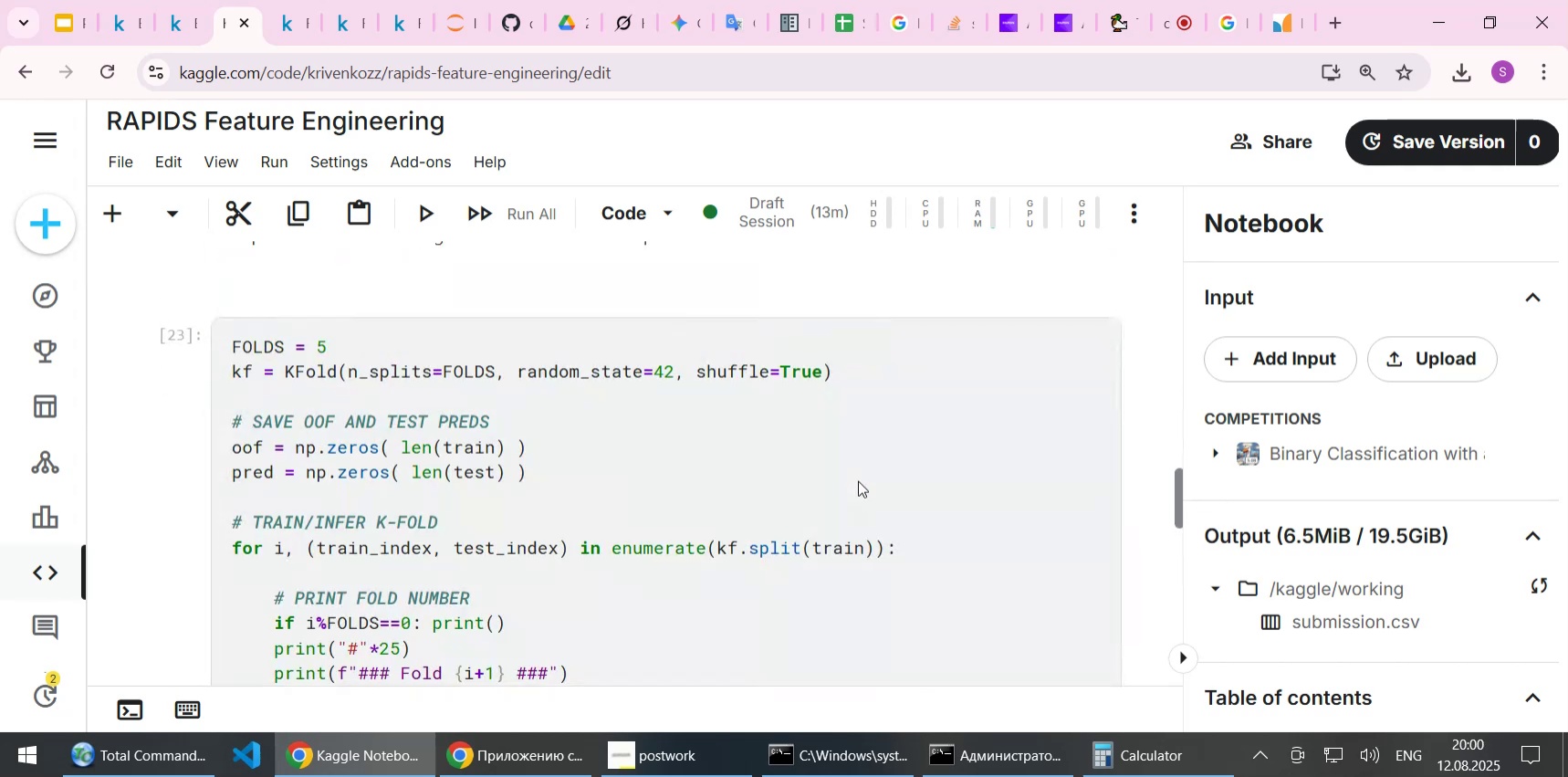 
scroll: coordinate [858, 480], scroll_direction: up, amount: 3.0
 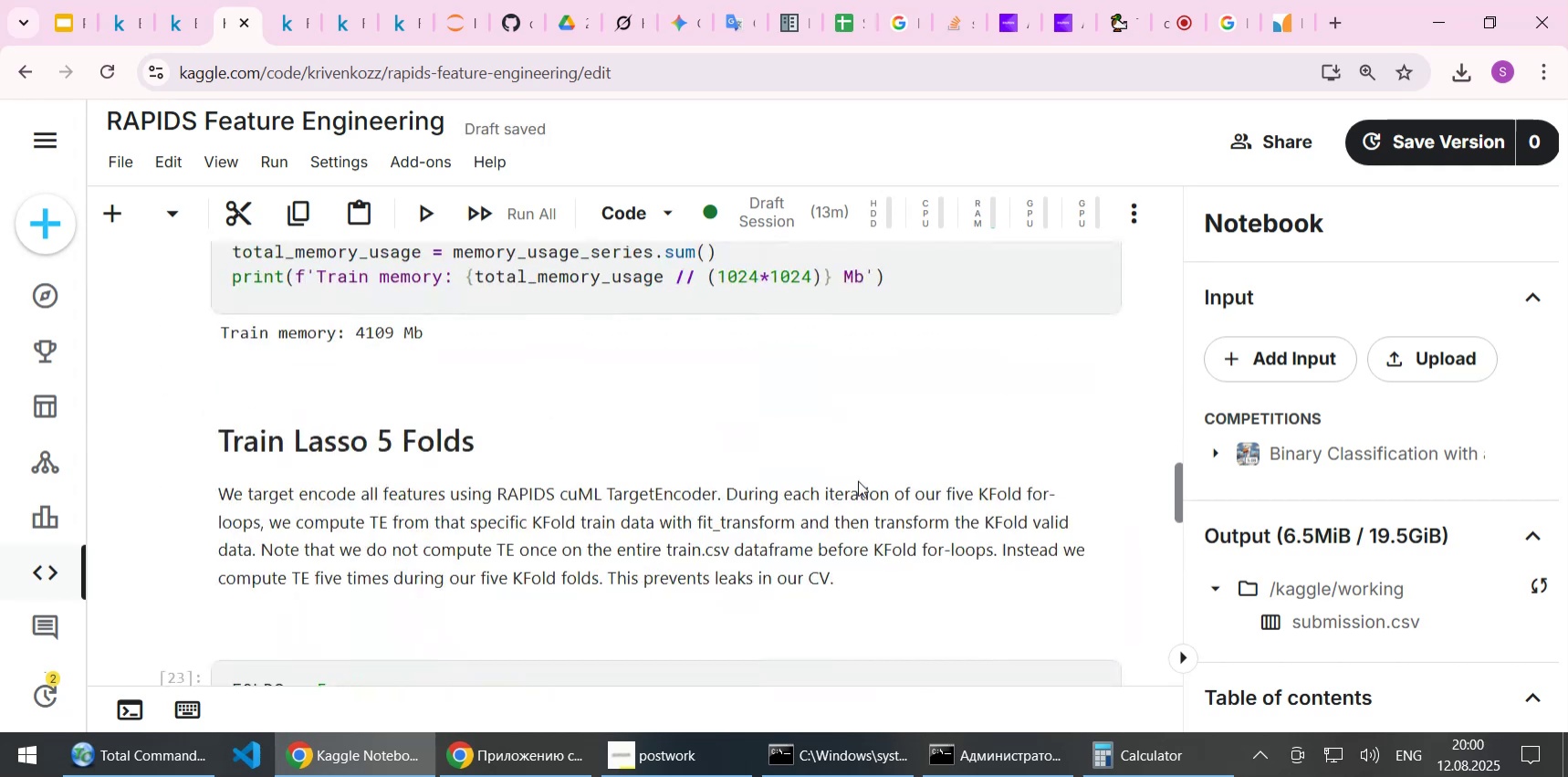 
scroll: coordinate [858, 480], scroll_direction: down, amount: 3.0
 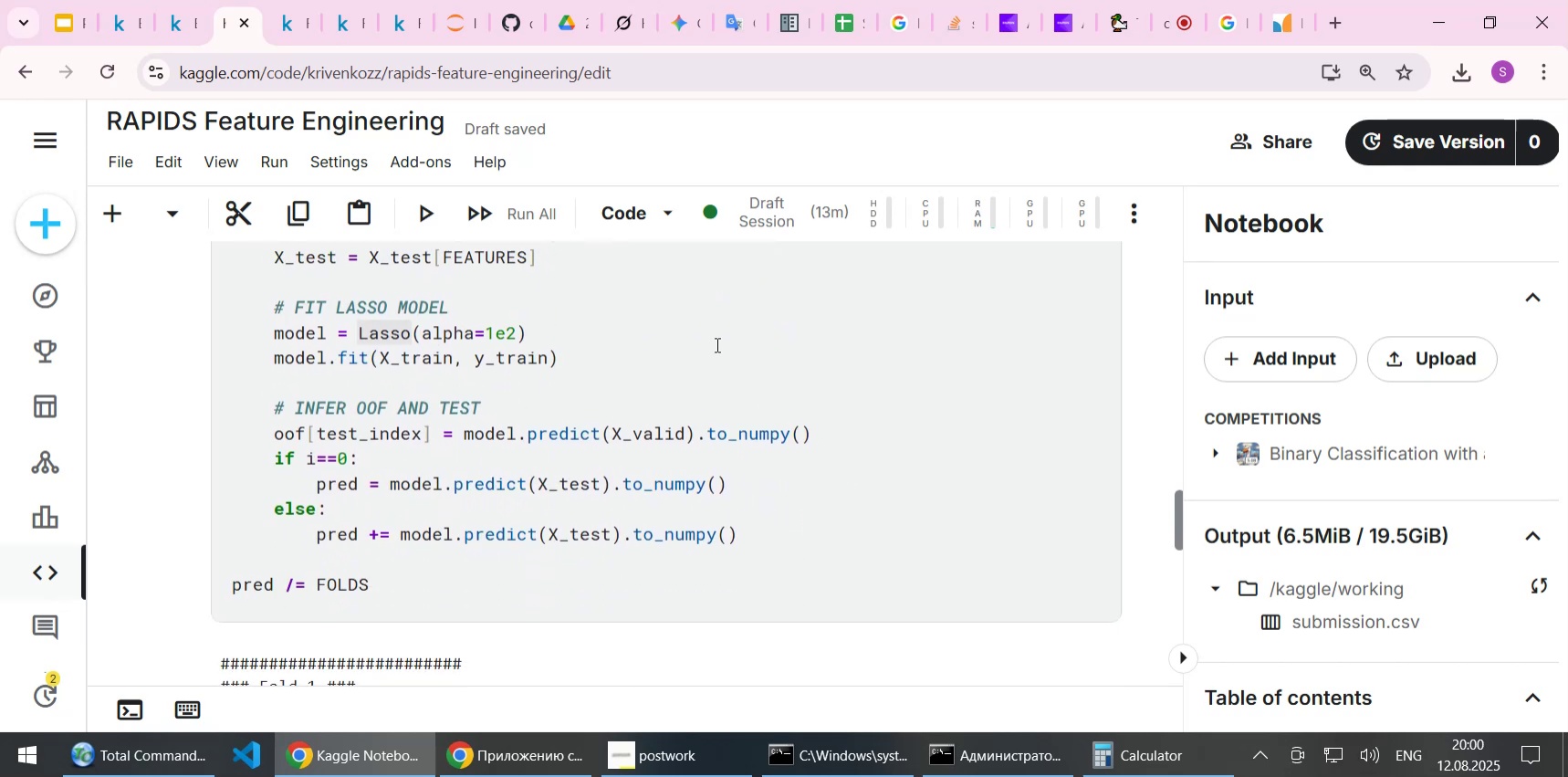 
left_click([713, 343])
 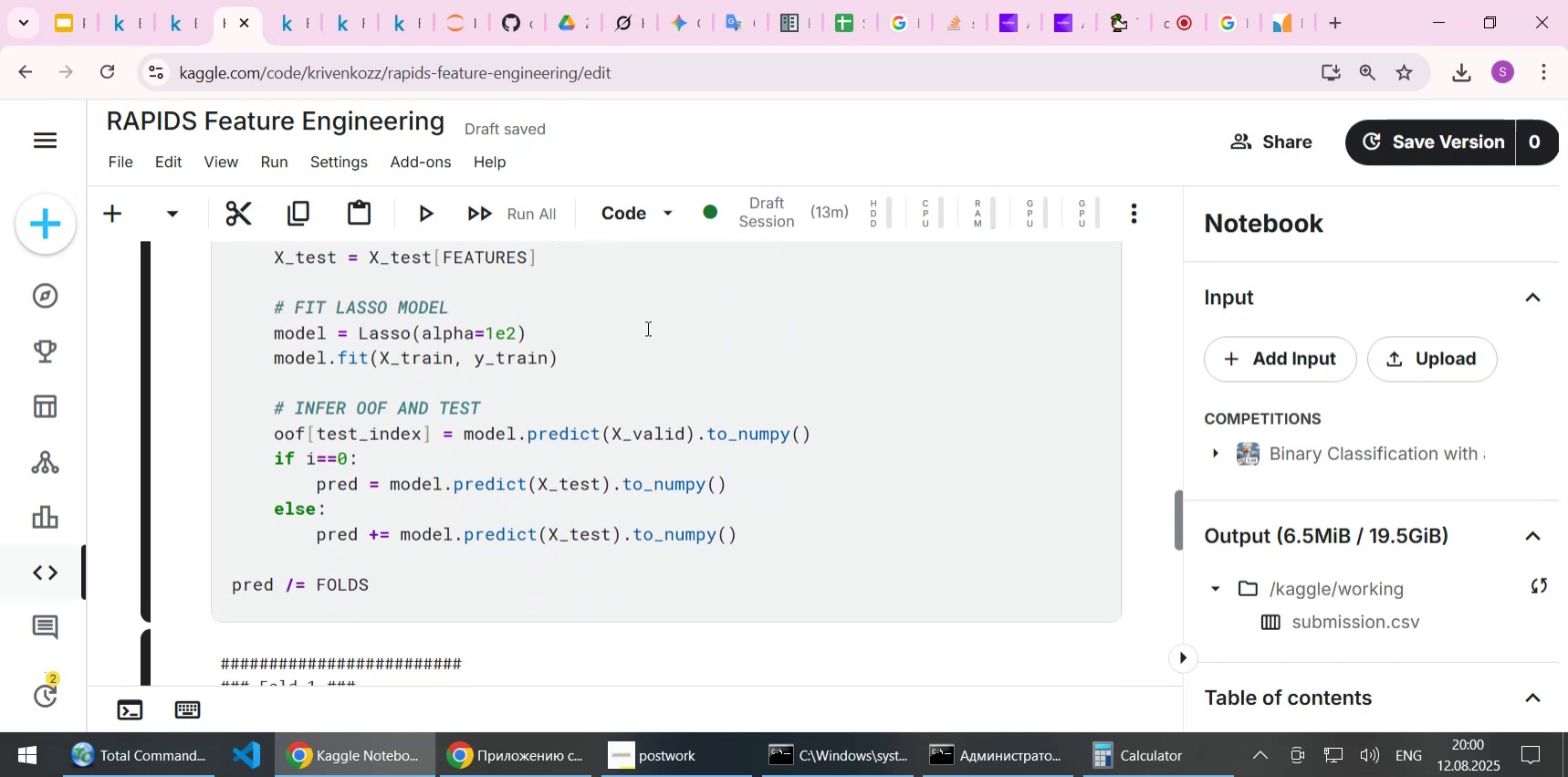 
key(Enter)
 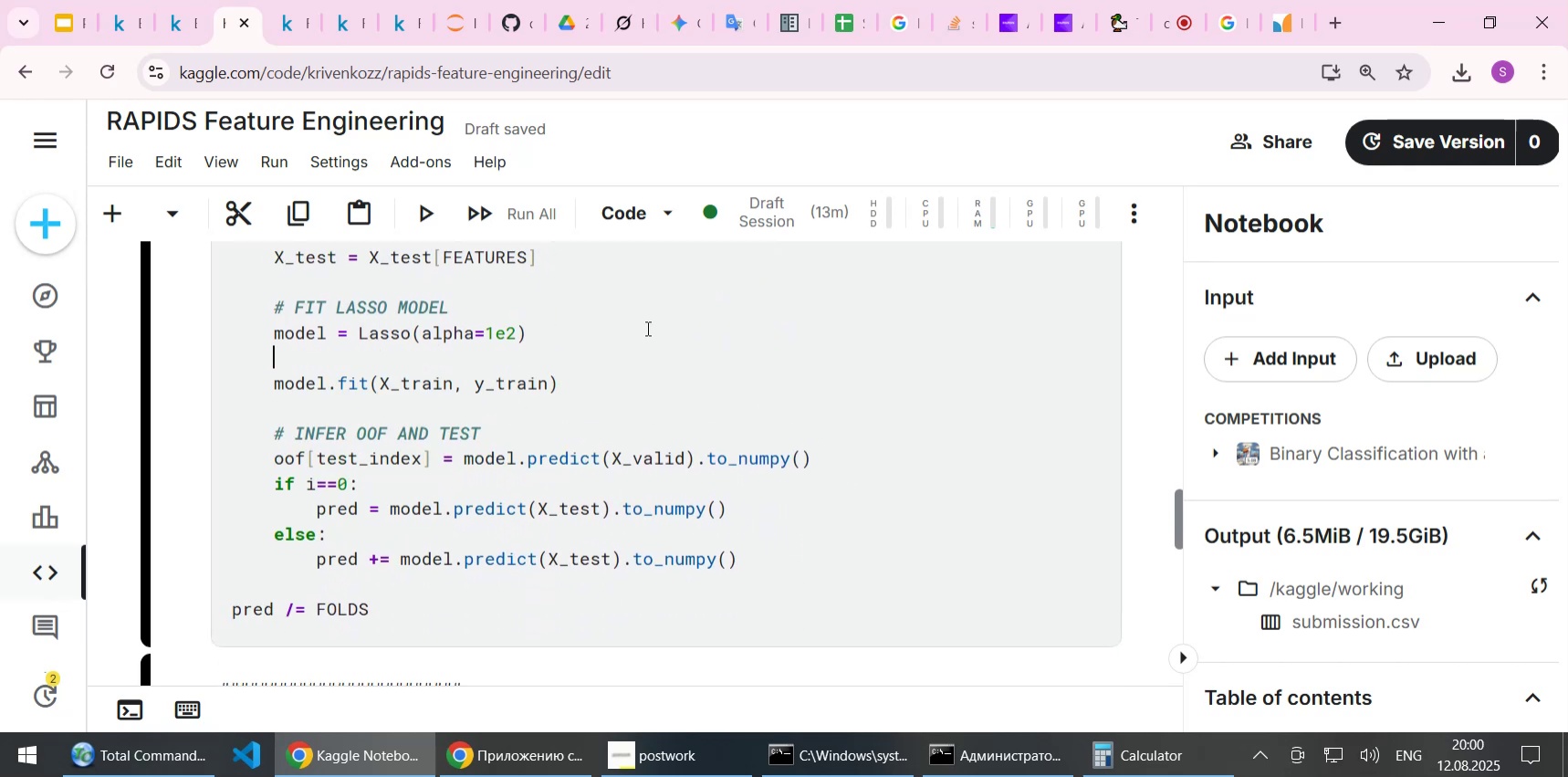 
key(Control+ControlLeft)
 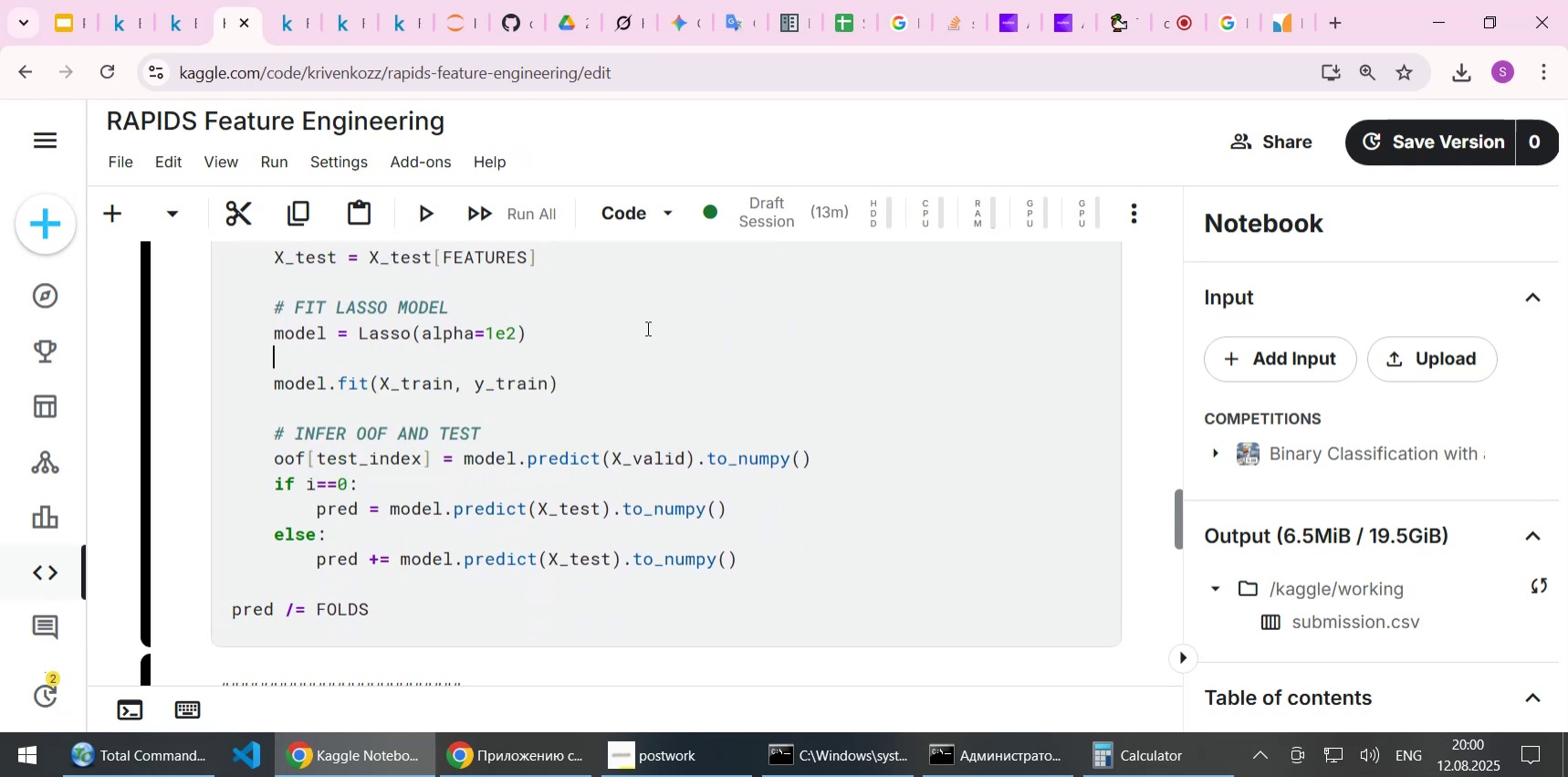 
key(Control+V)
 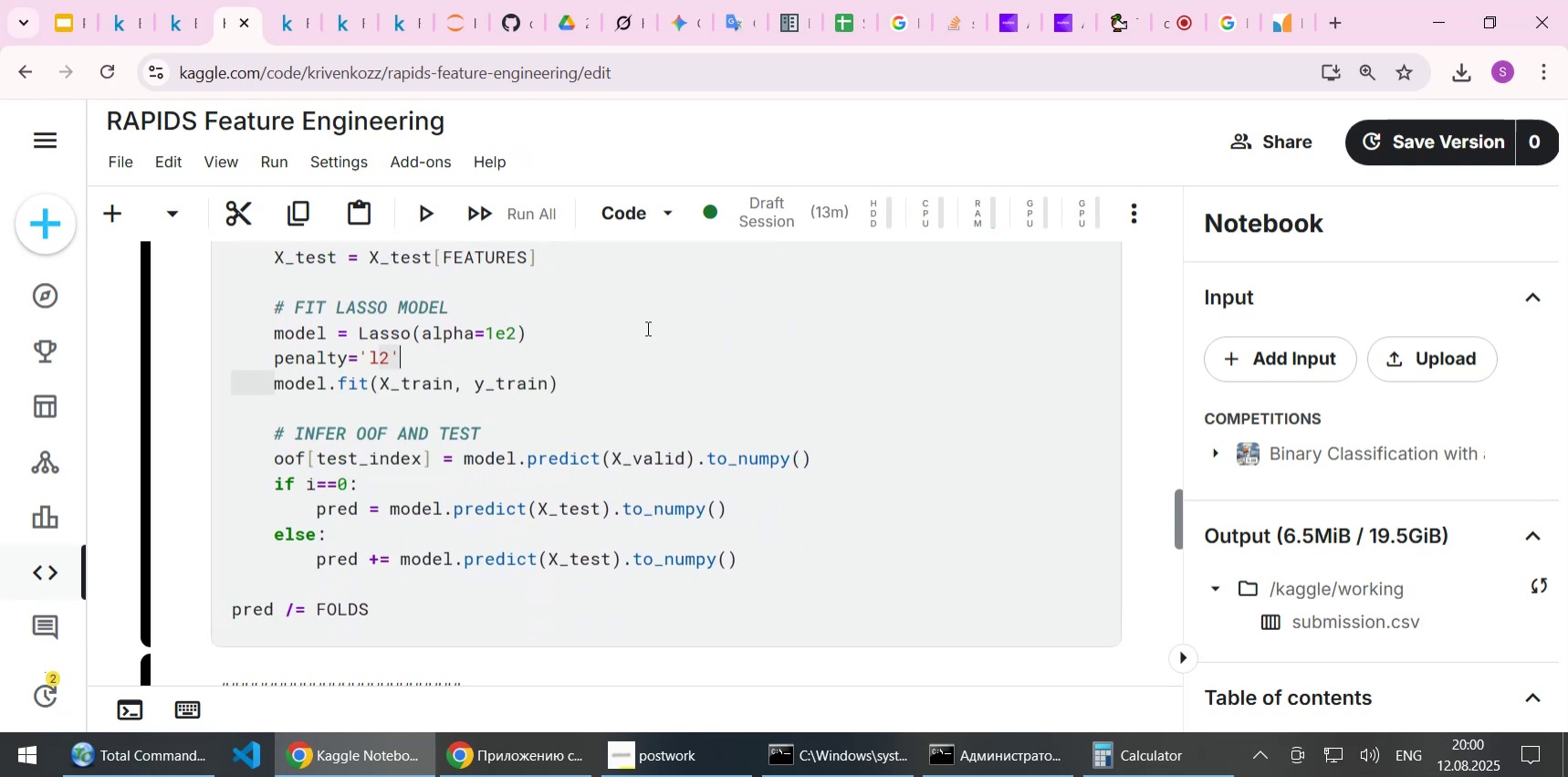 
key(ArrowUp)
 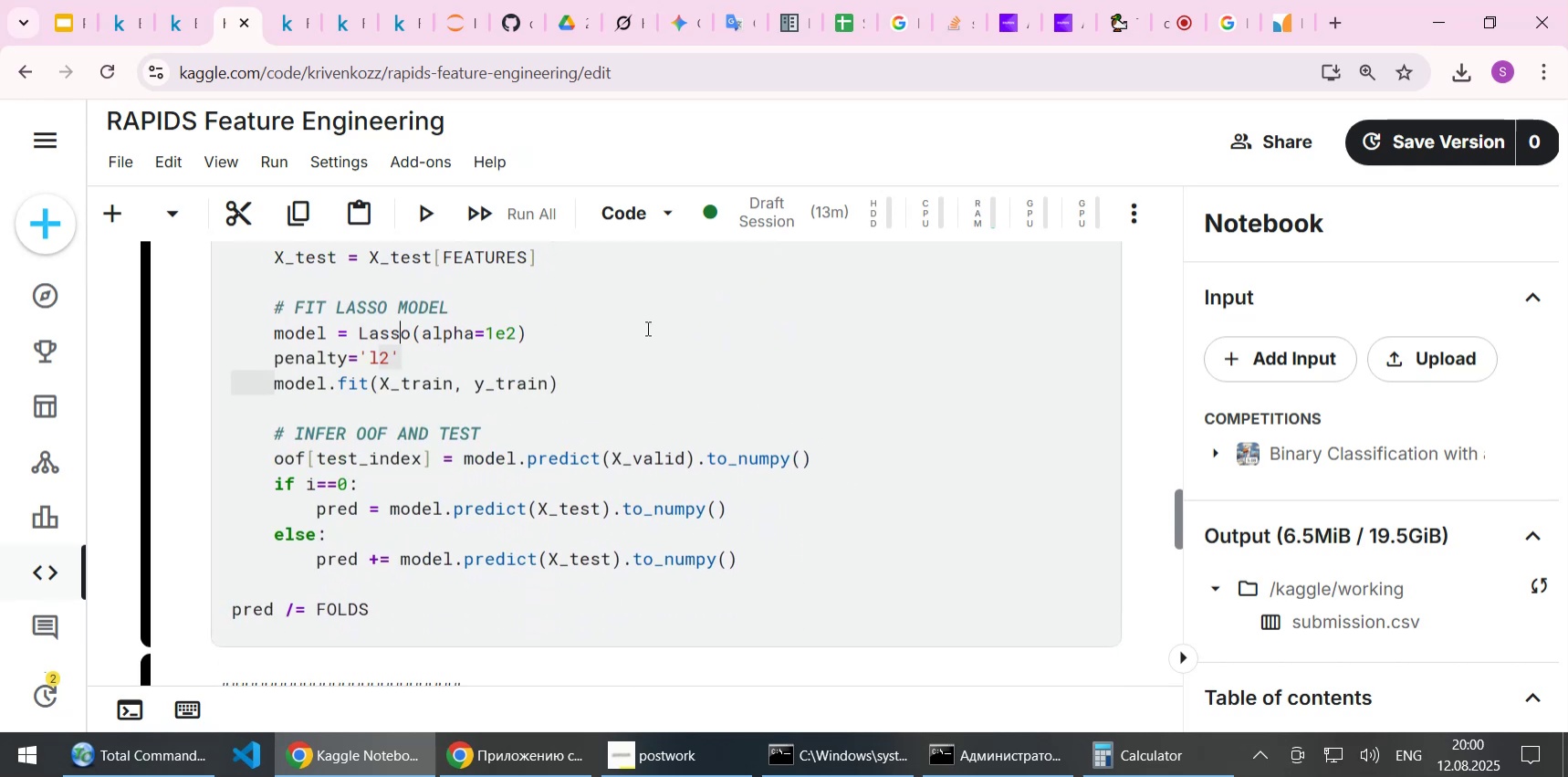 
key(Home)
 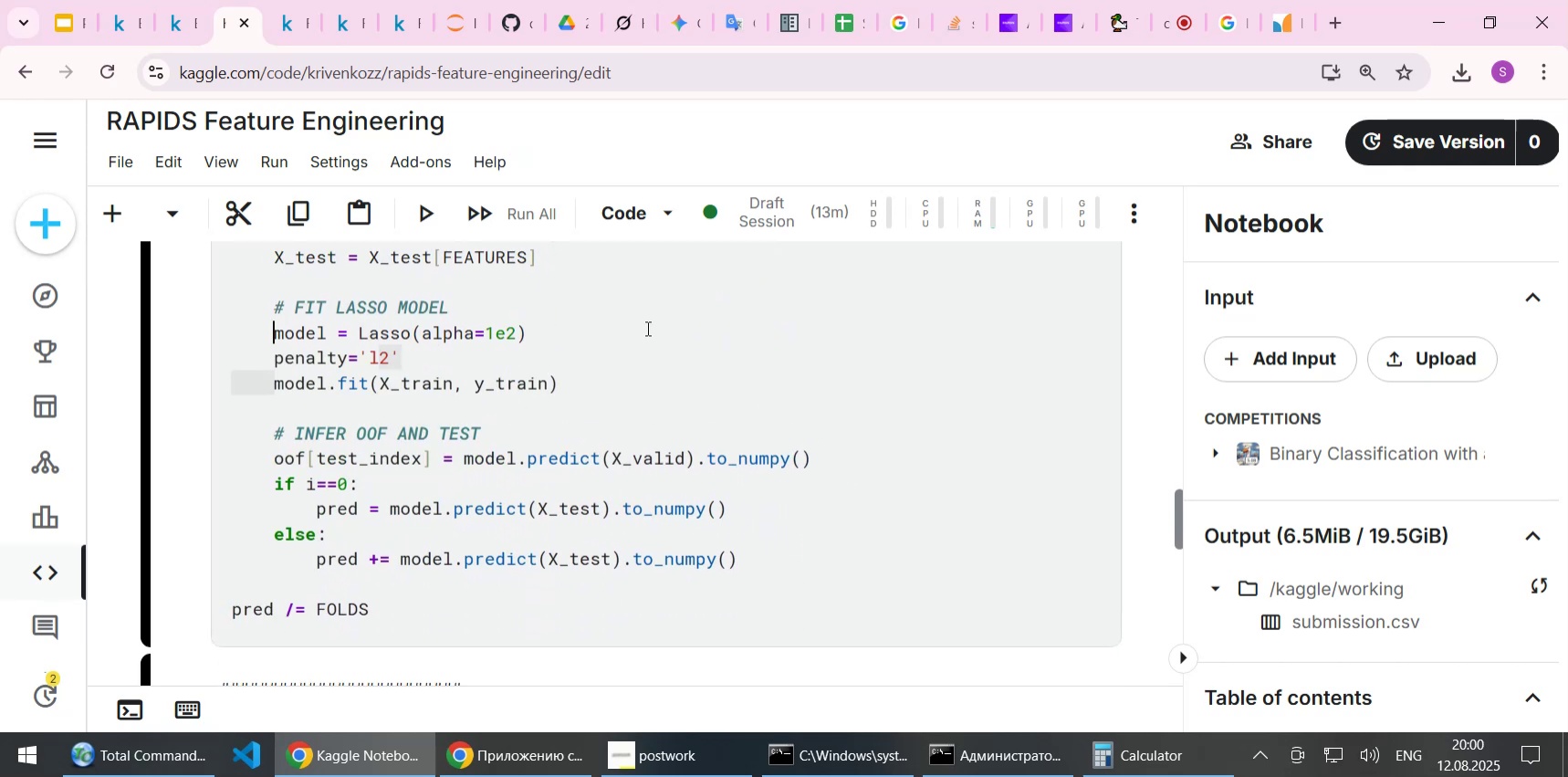 
key(Shift+End)
 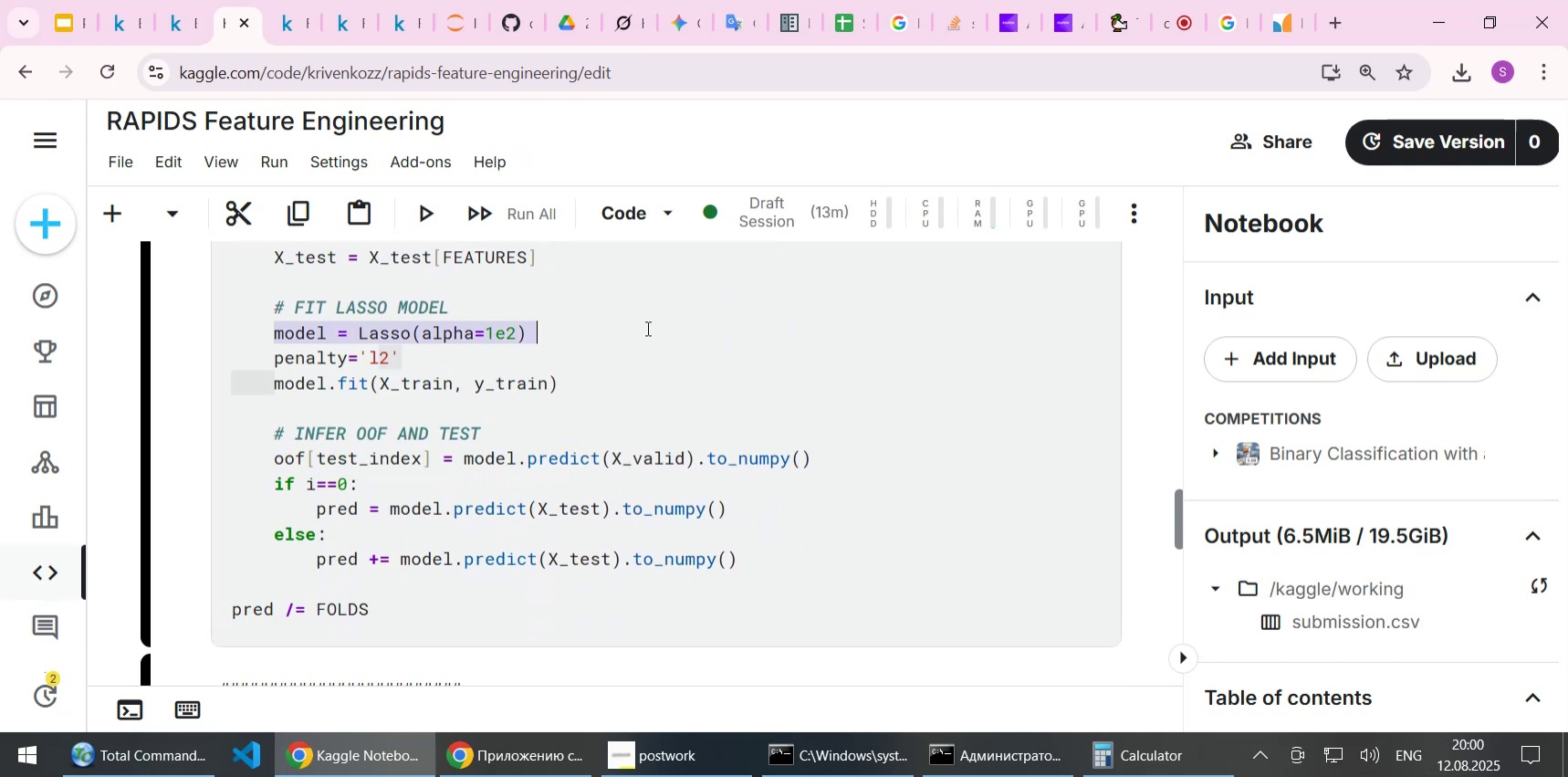 
key(Control+C)
 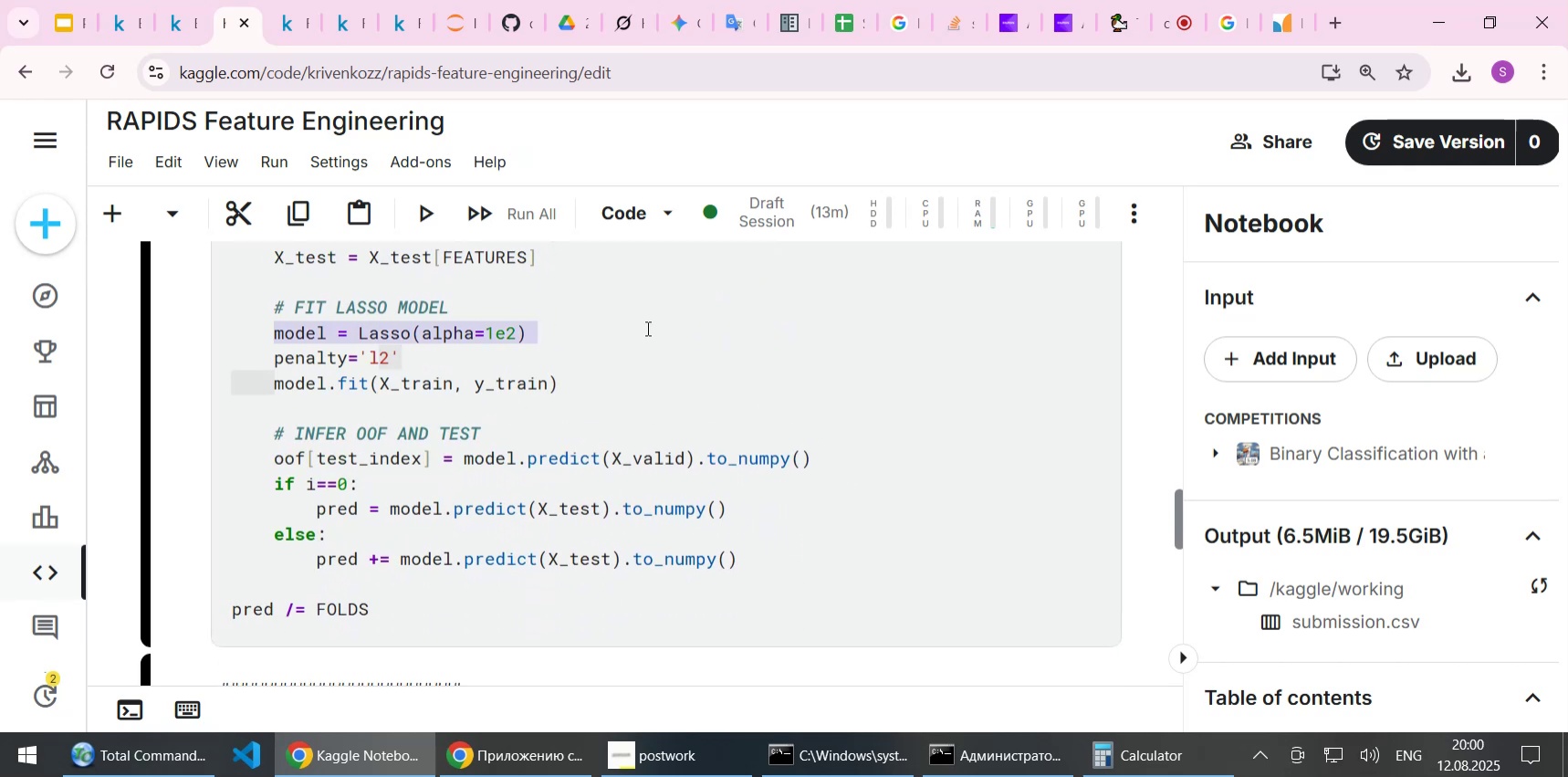 
key(End)
 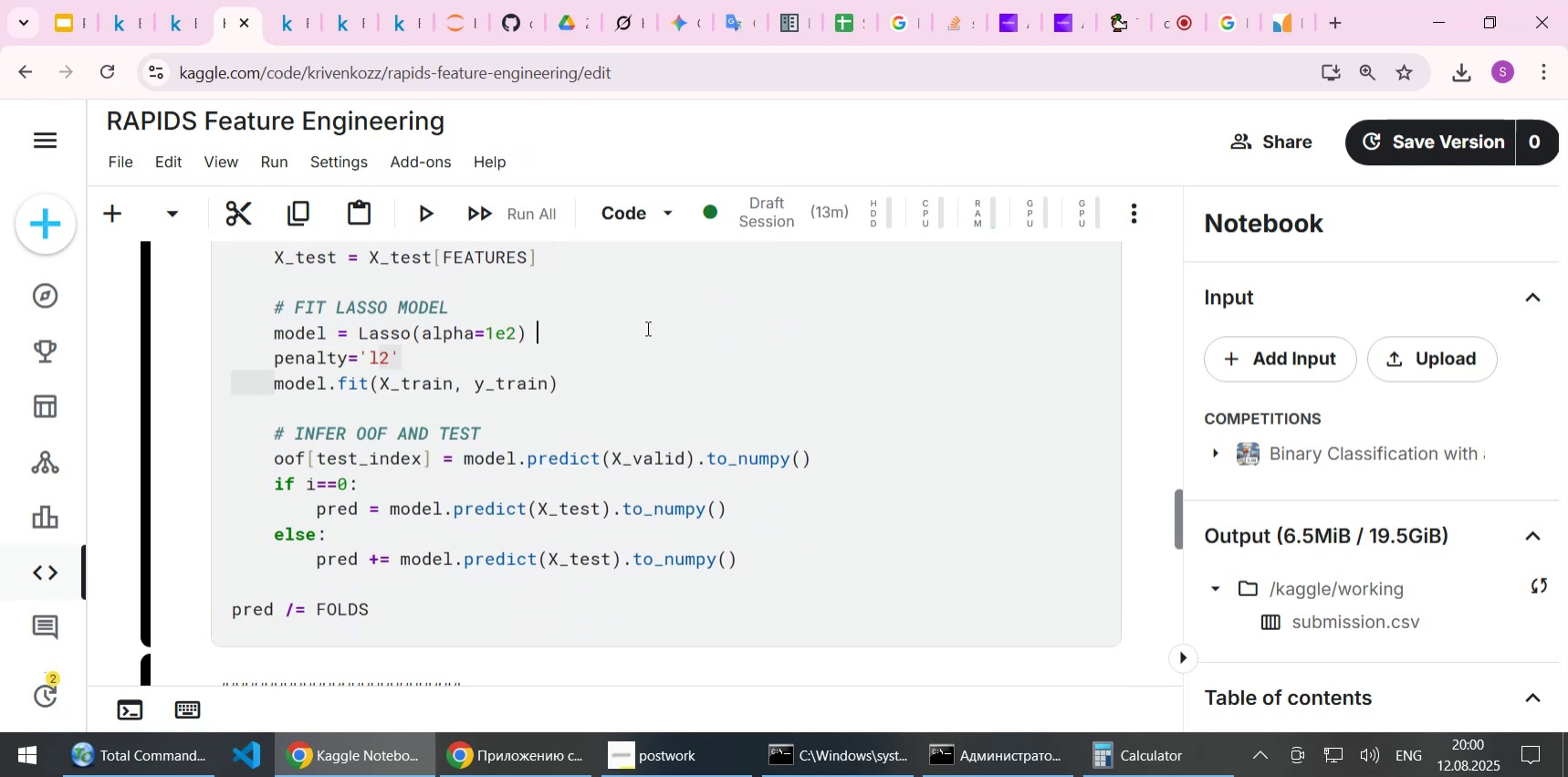 
key(Enter)
 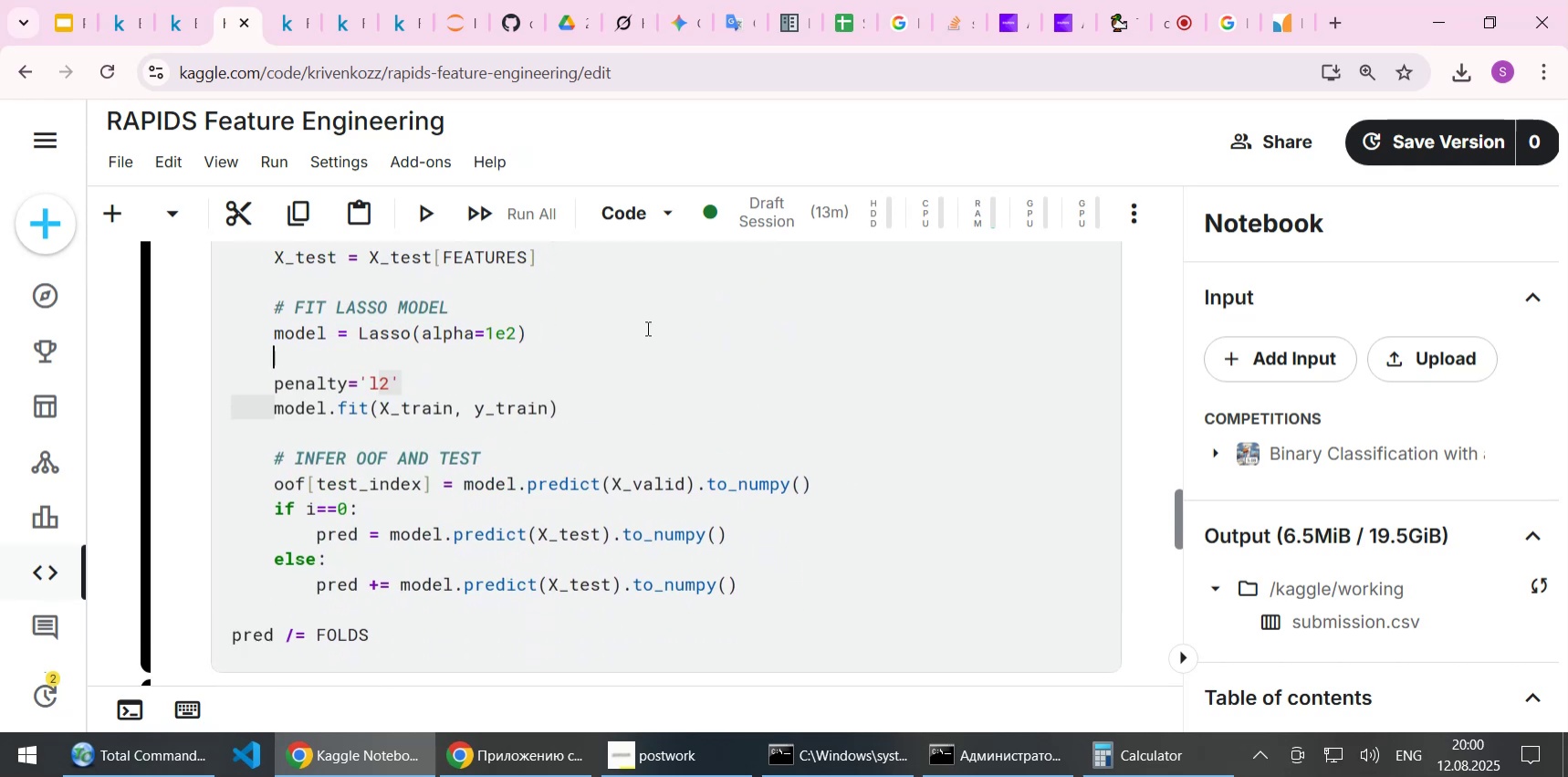 
key(Control+ControlLeft)
 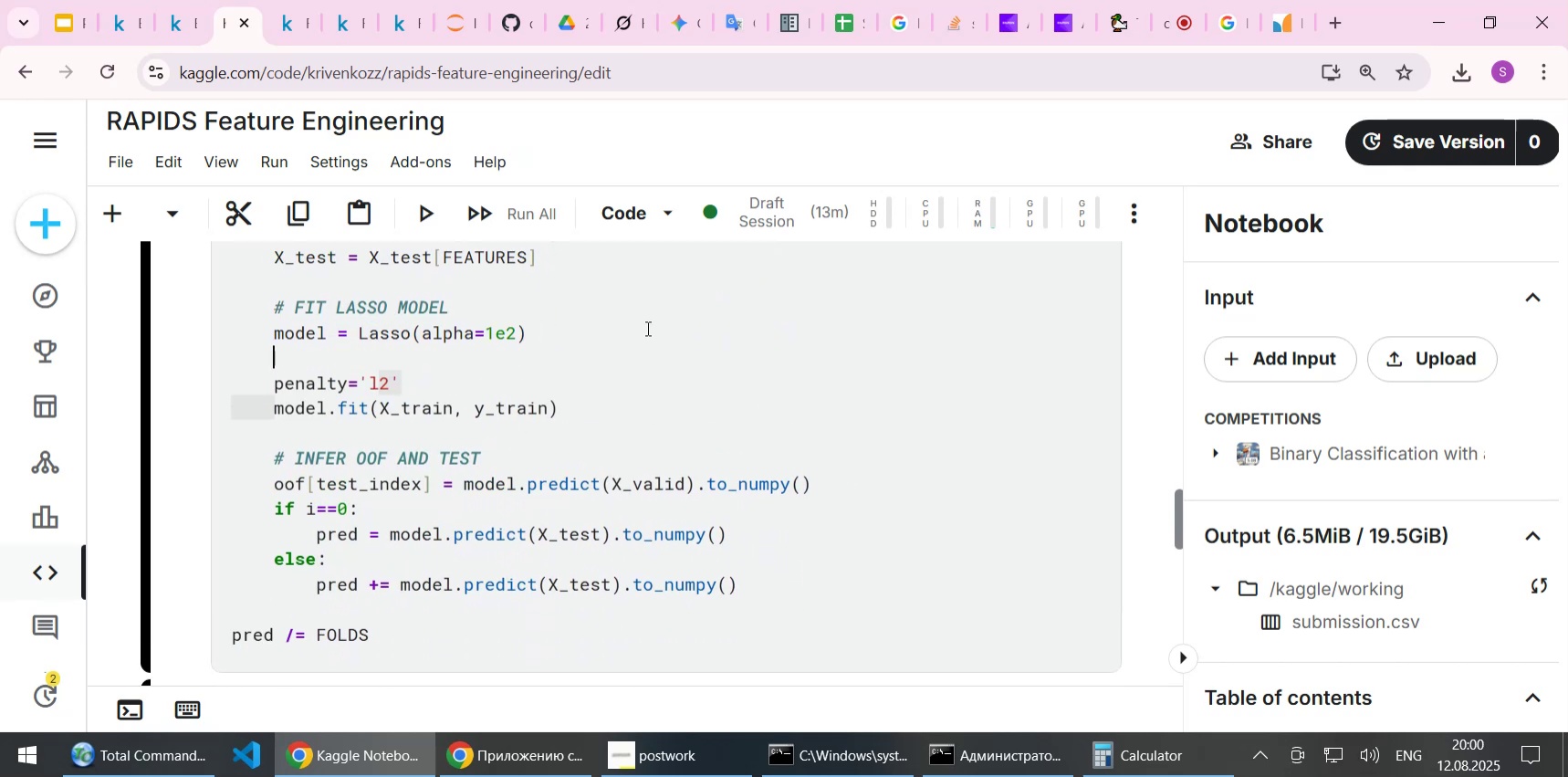 
key(Control+V)
 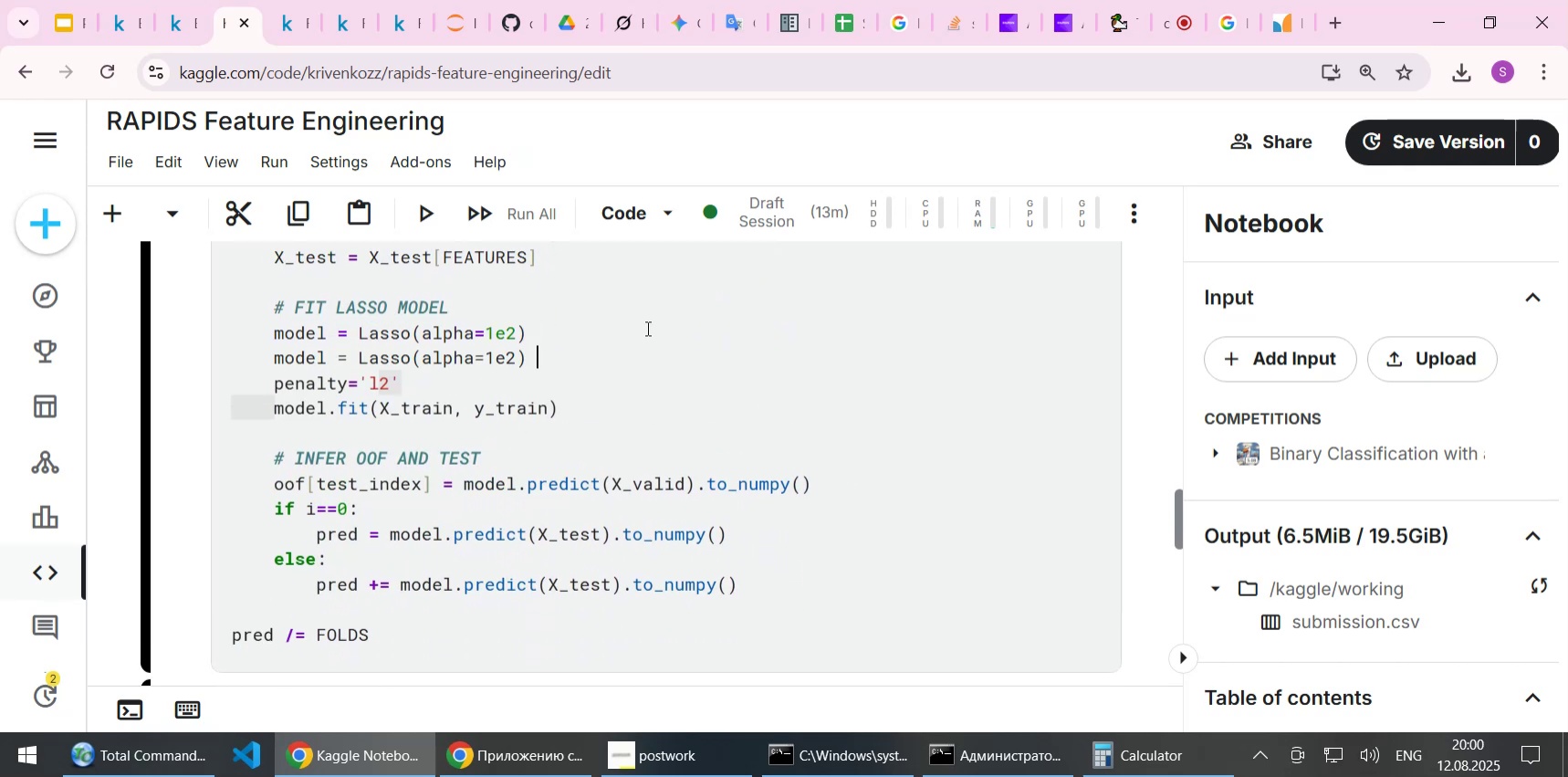 
key(ArrowUp)
 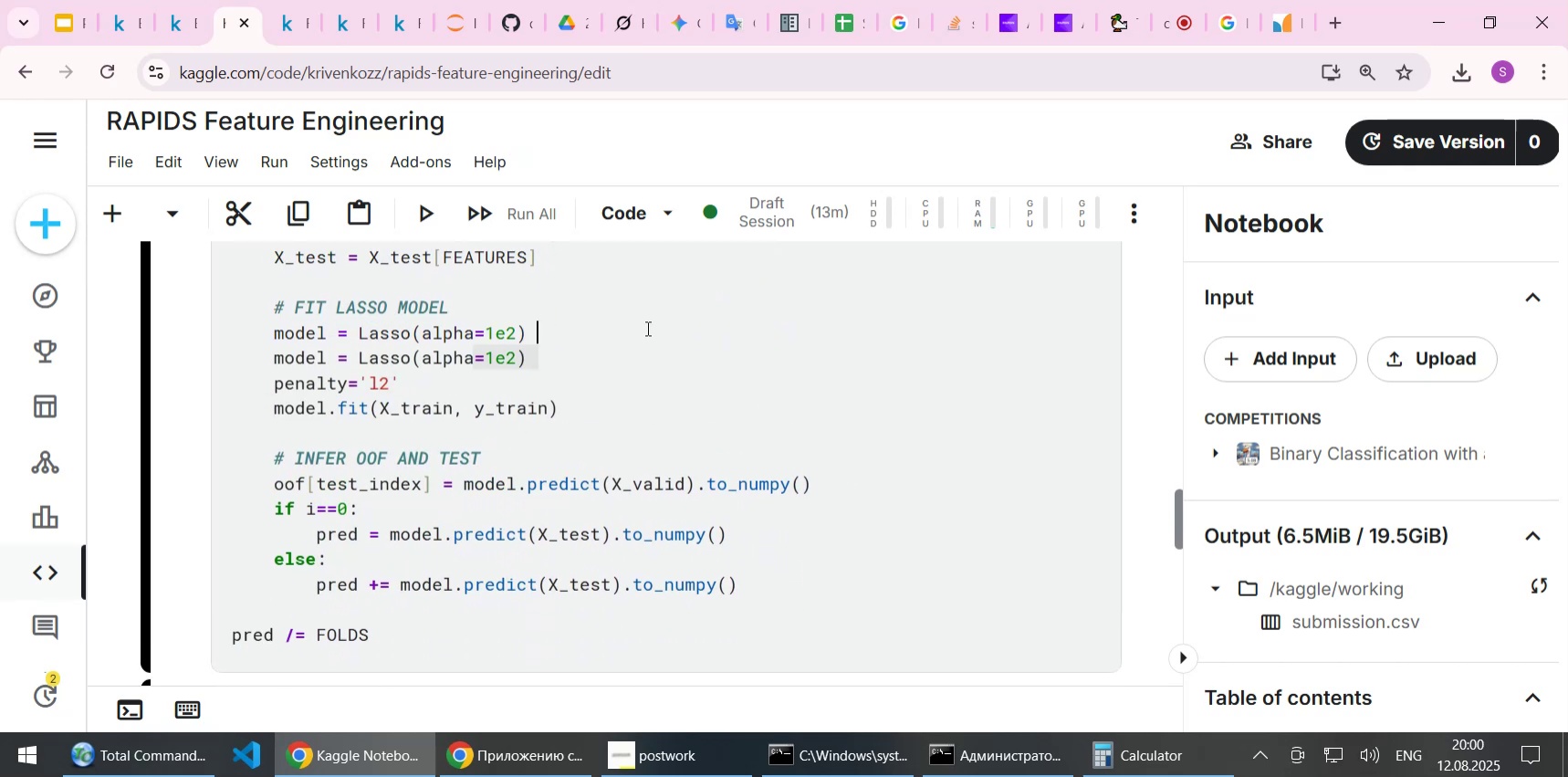 
key(Home)
 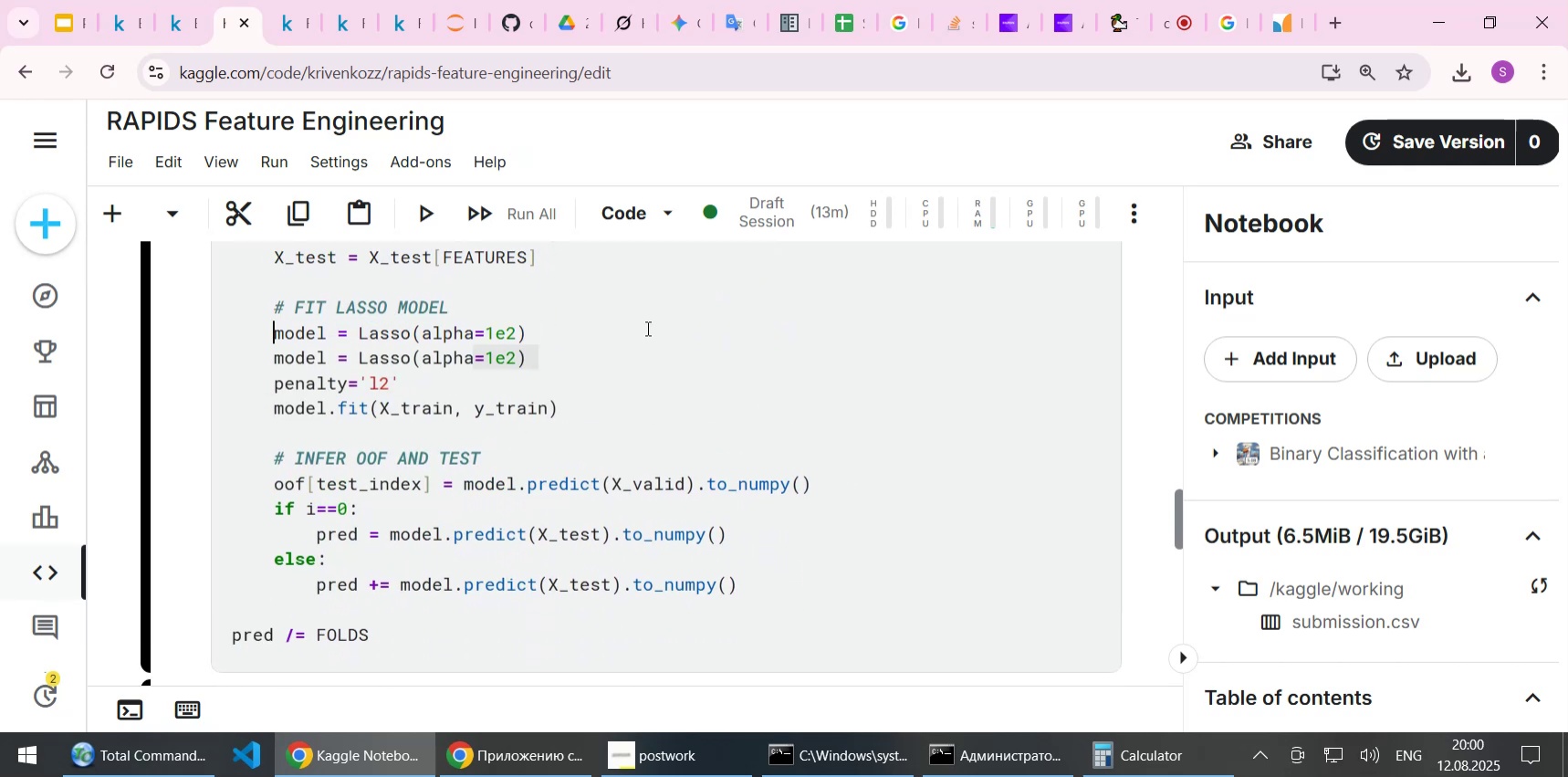 
key(Shift+3)
 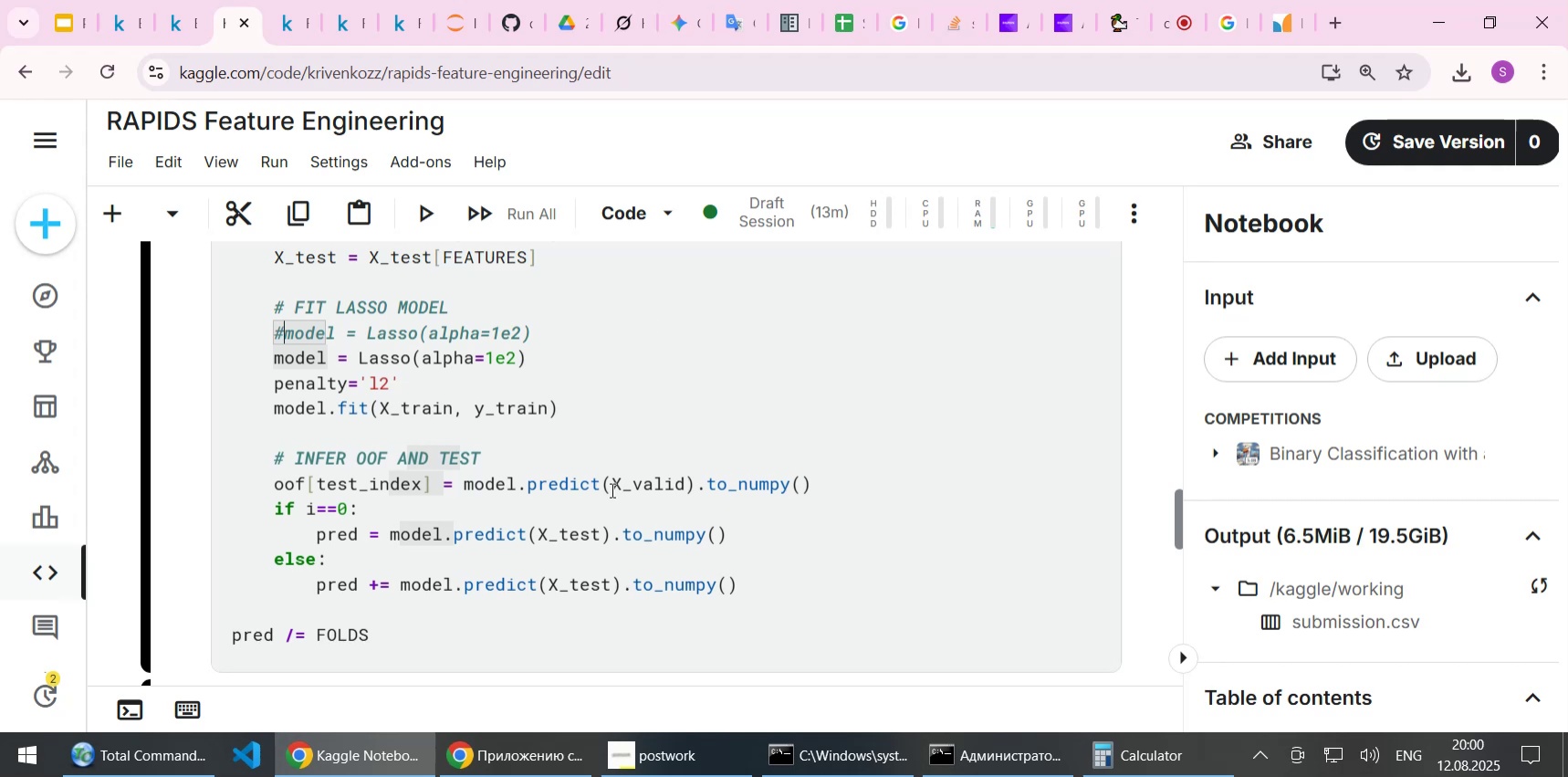 
left_click([601, 479])
 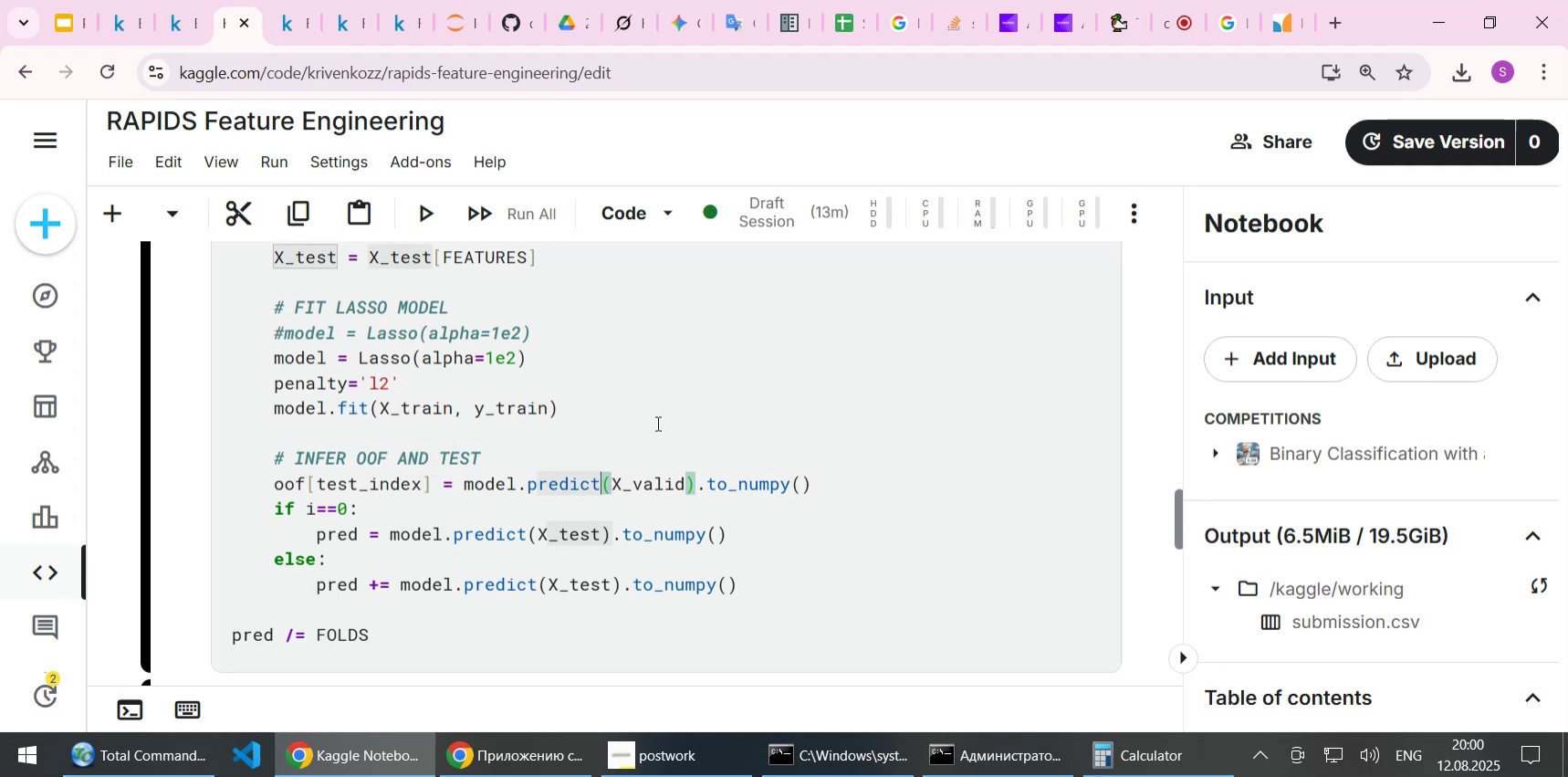 
type(_proba)
 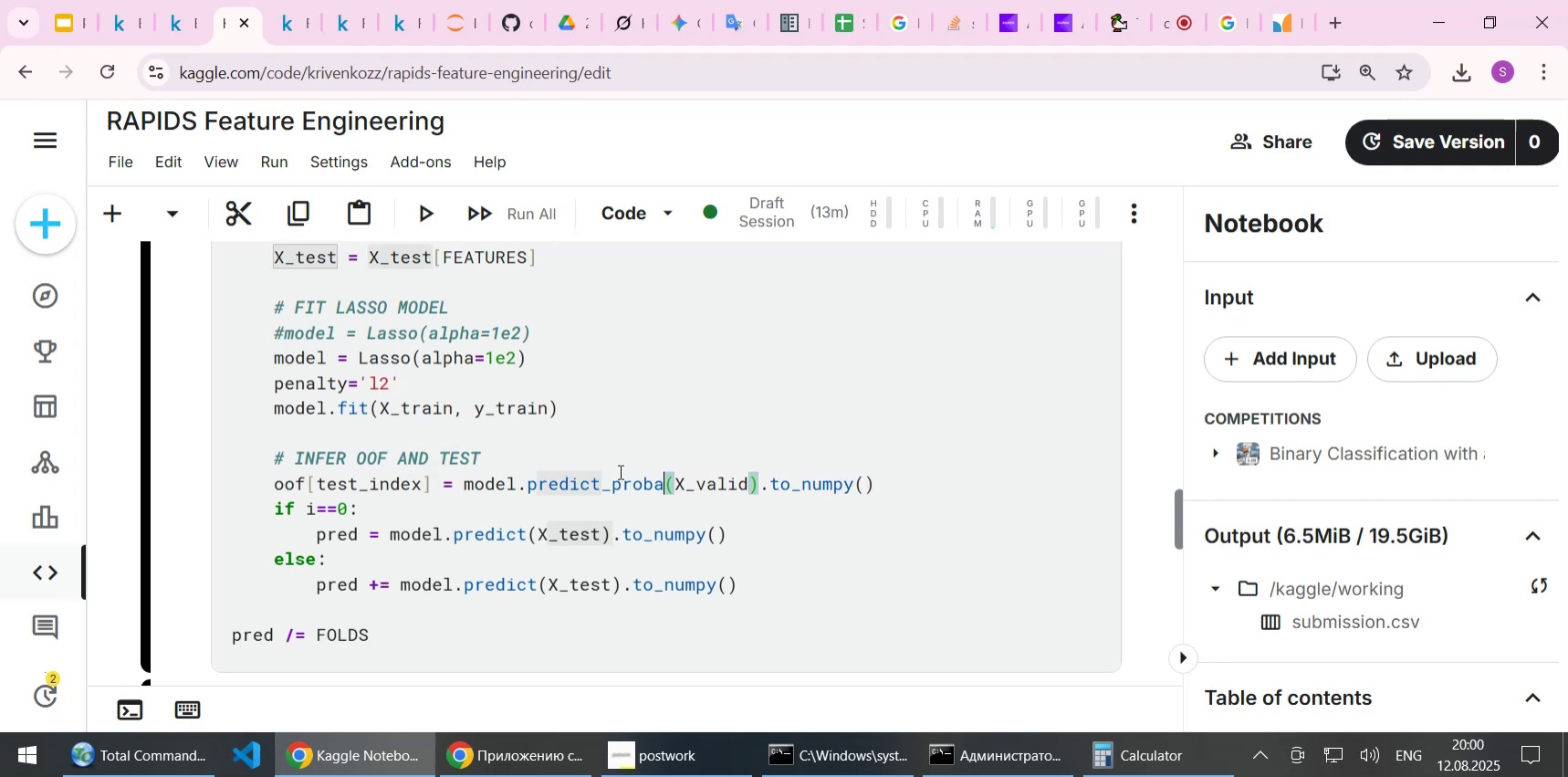 
double_click([616, 478])
 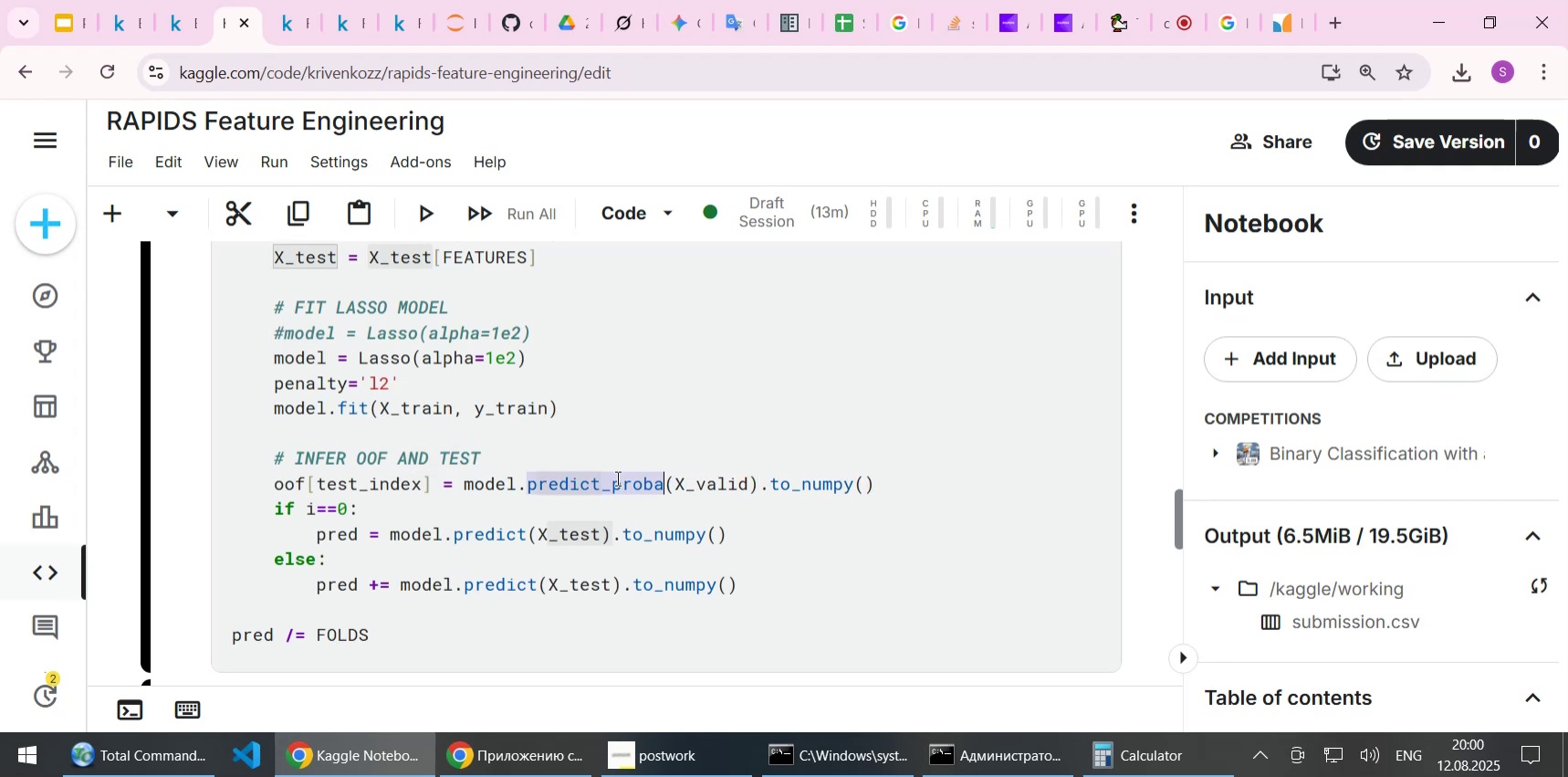 
key(Control+C)
 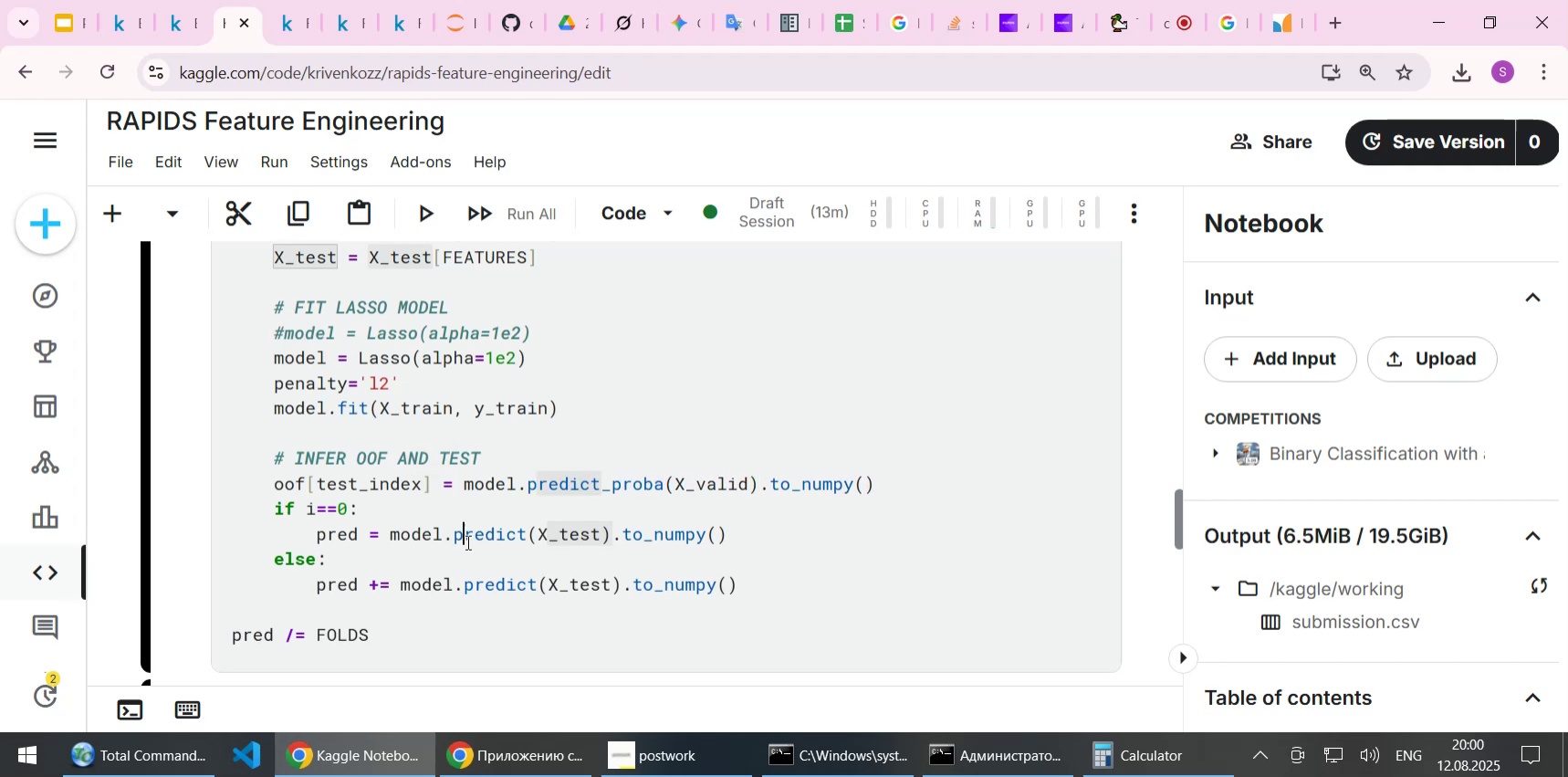 
double_click([466, 541])
 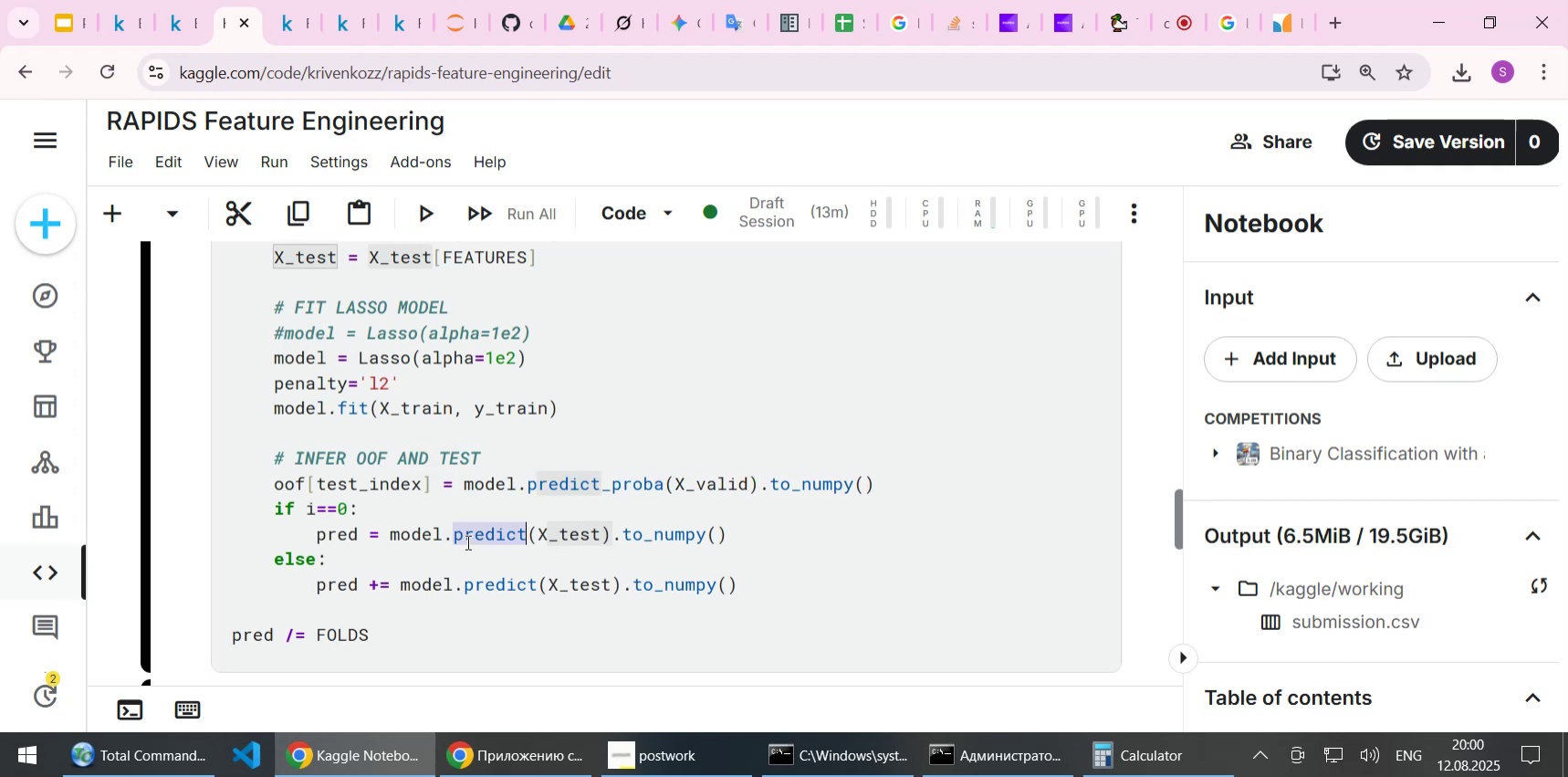 
key(Control+ControlLeft)
 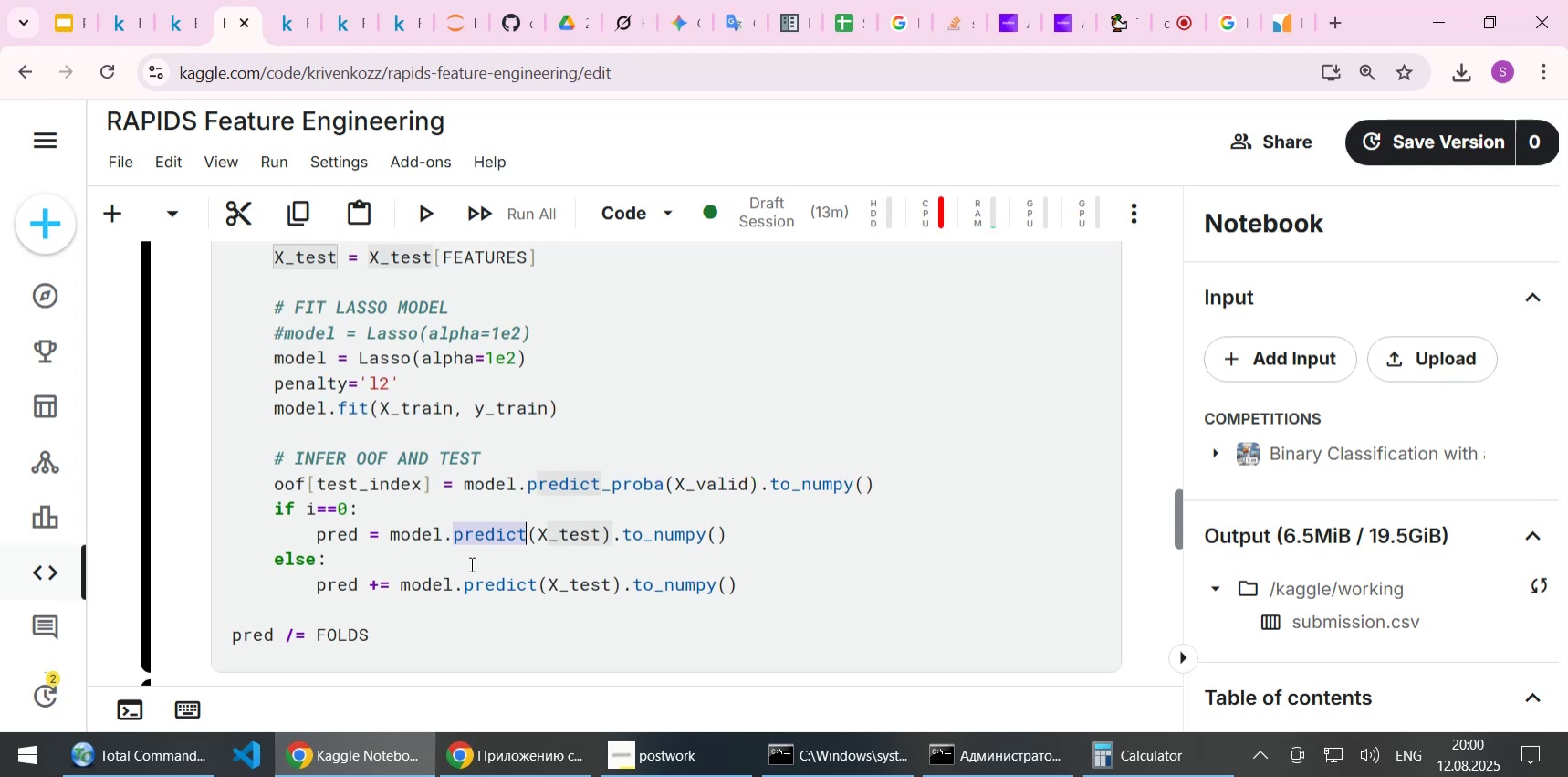 
key(Control+V)
 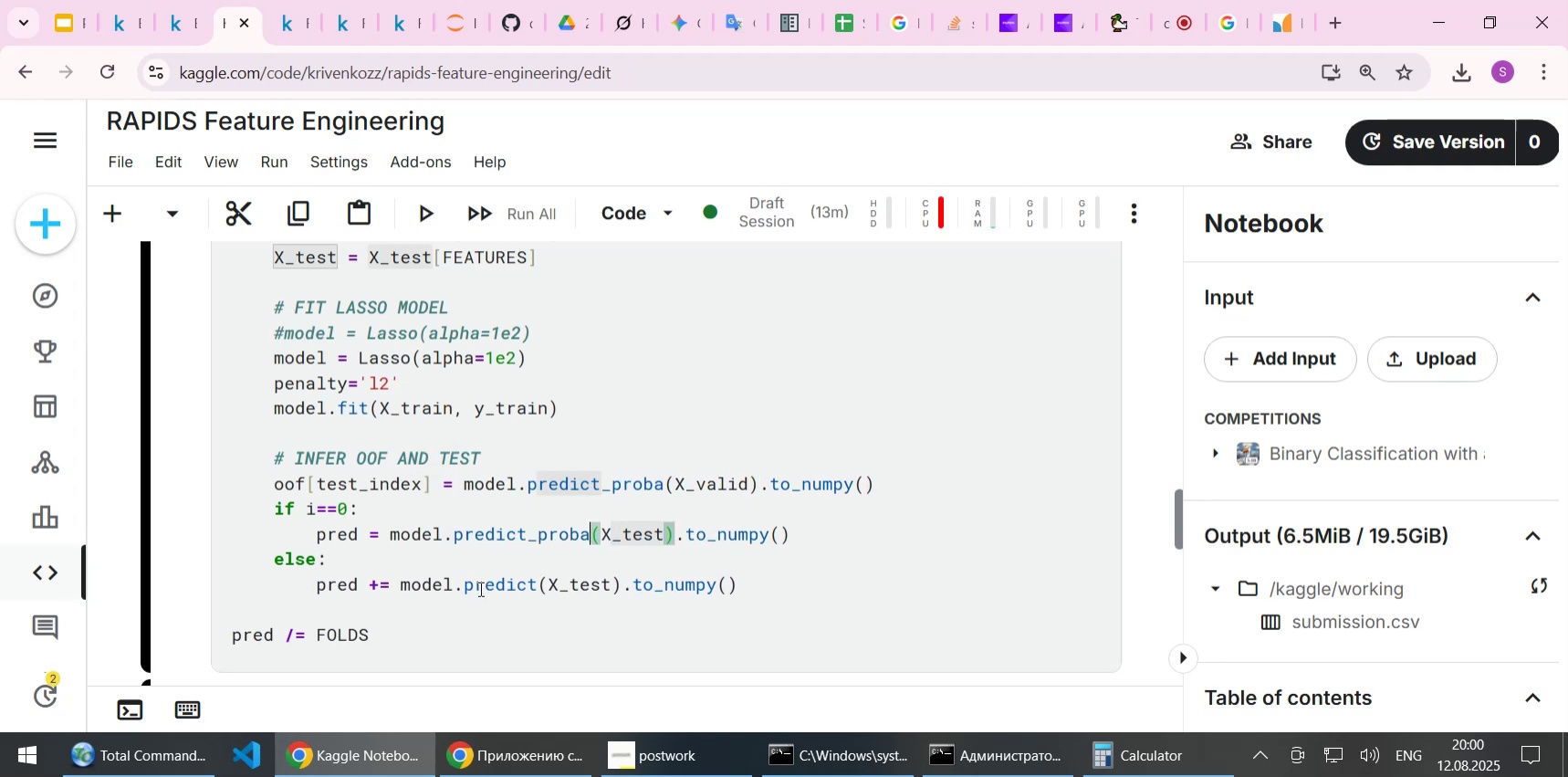 
left_click([479, 588])
 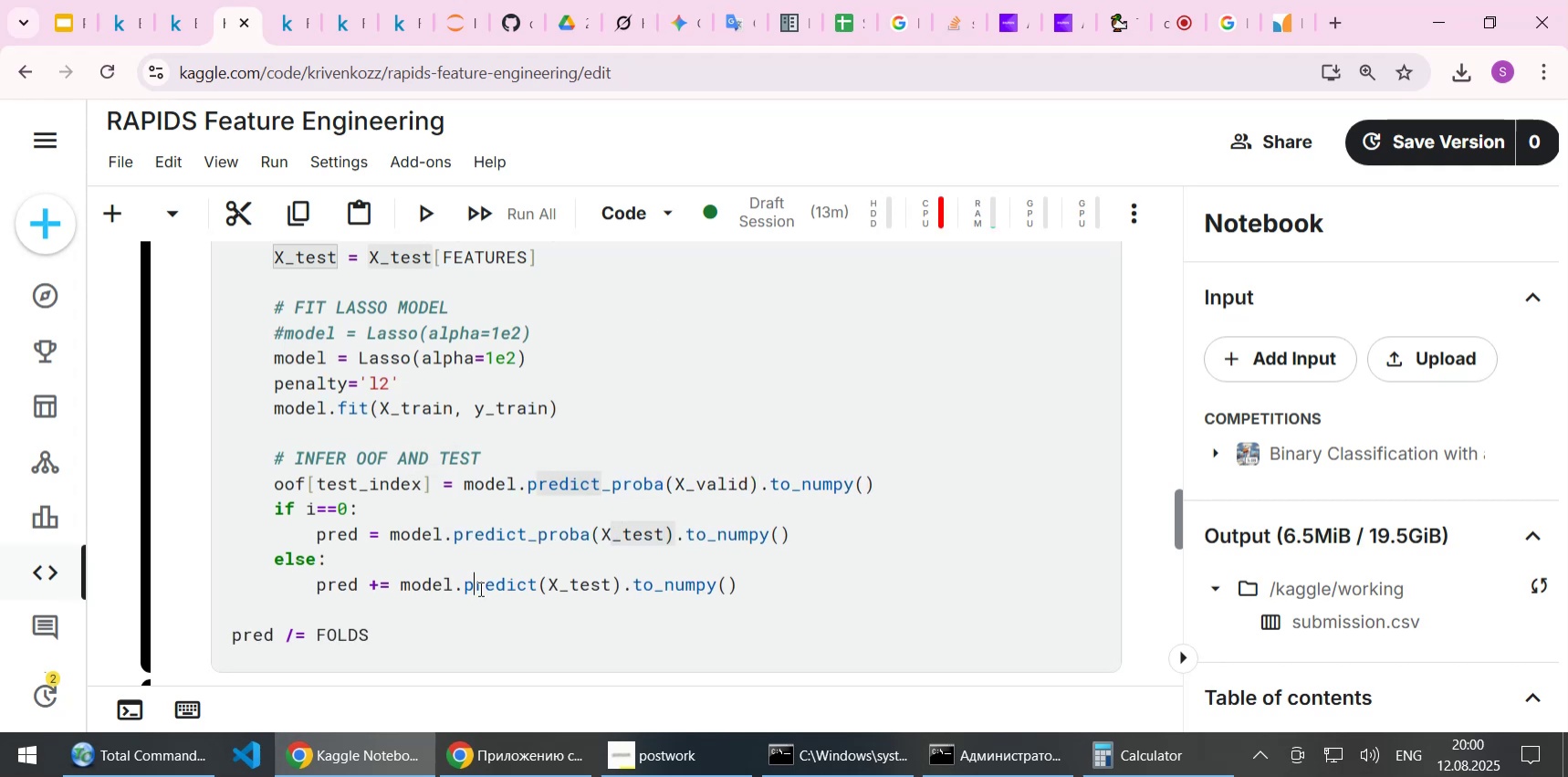 
key(Control+ControlLeft)
 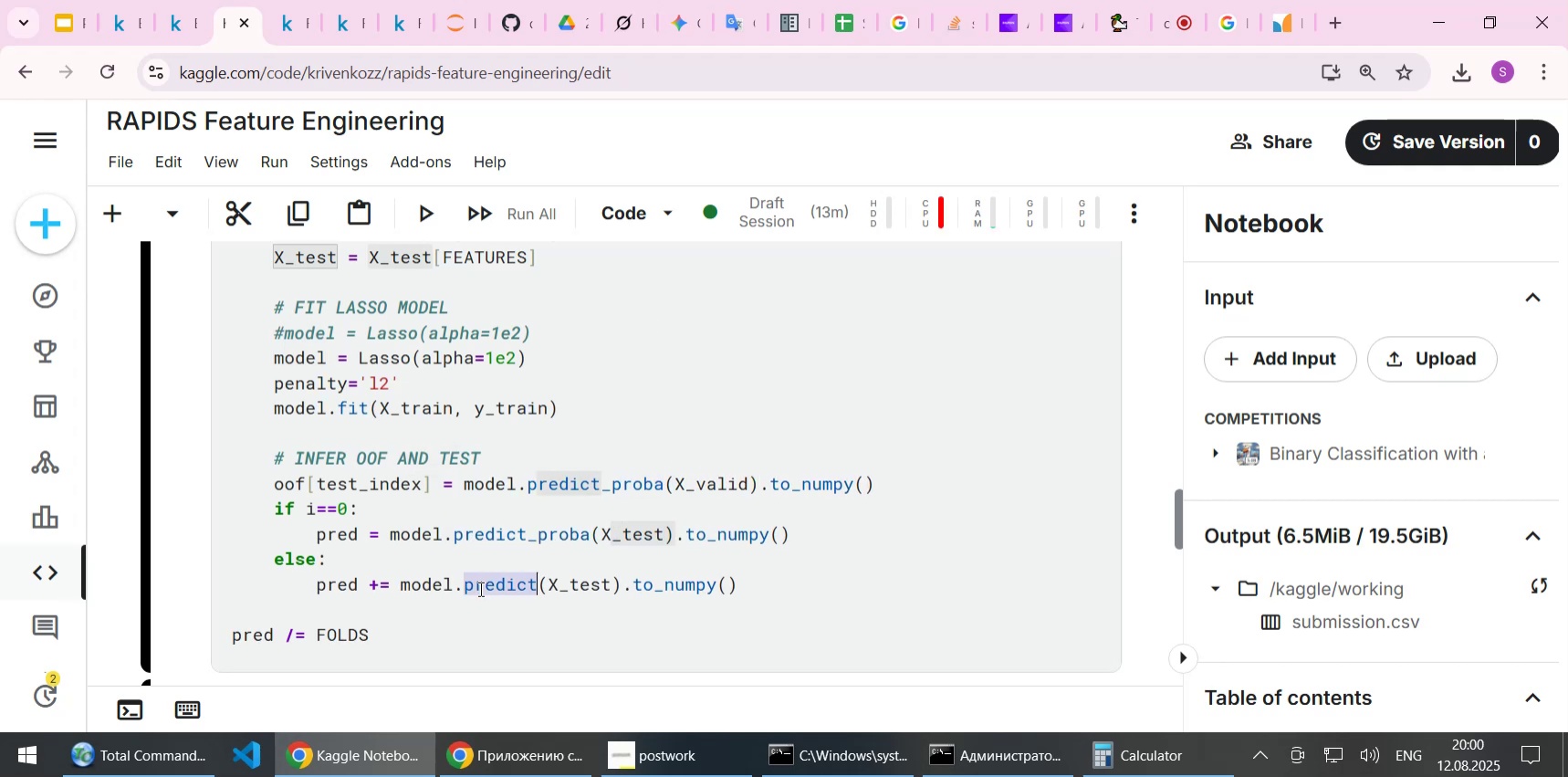 
double_click([479, 588])
 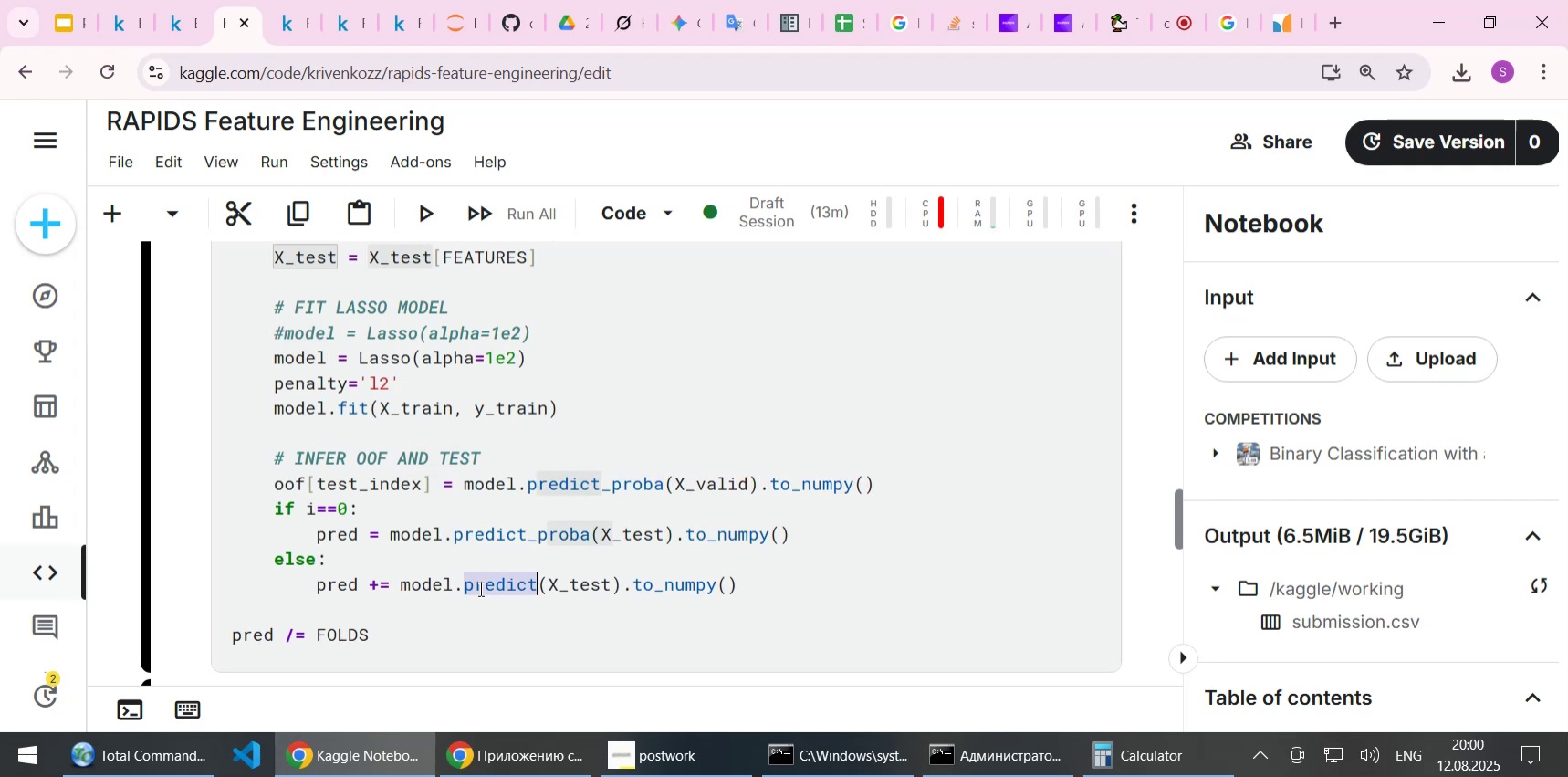 
key(Control+V)
 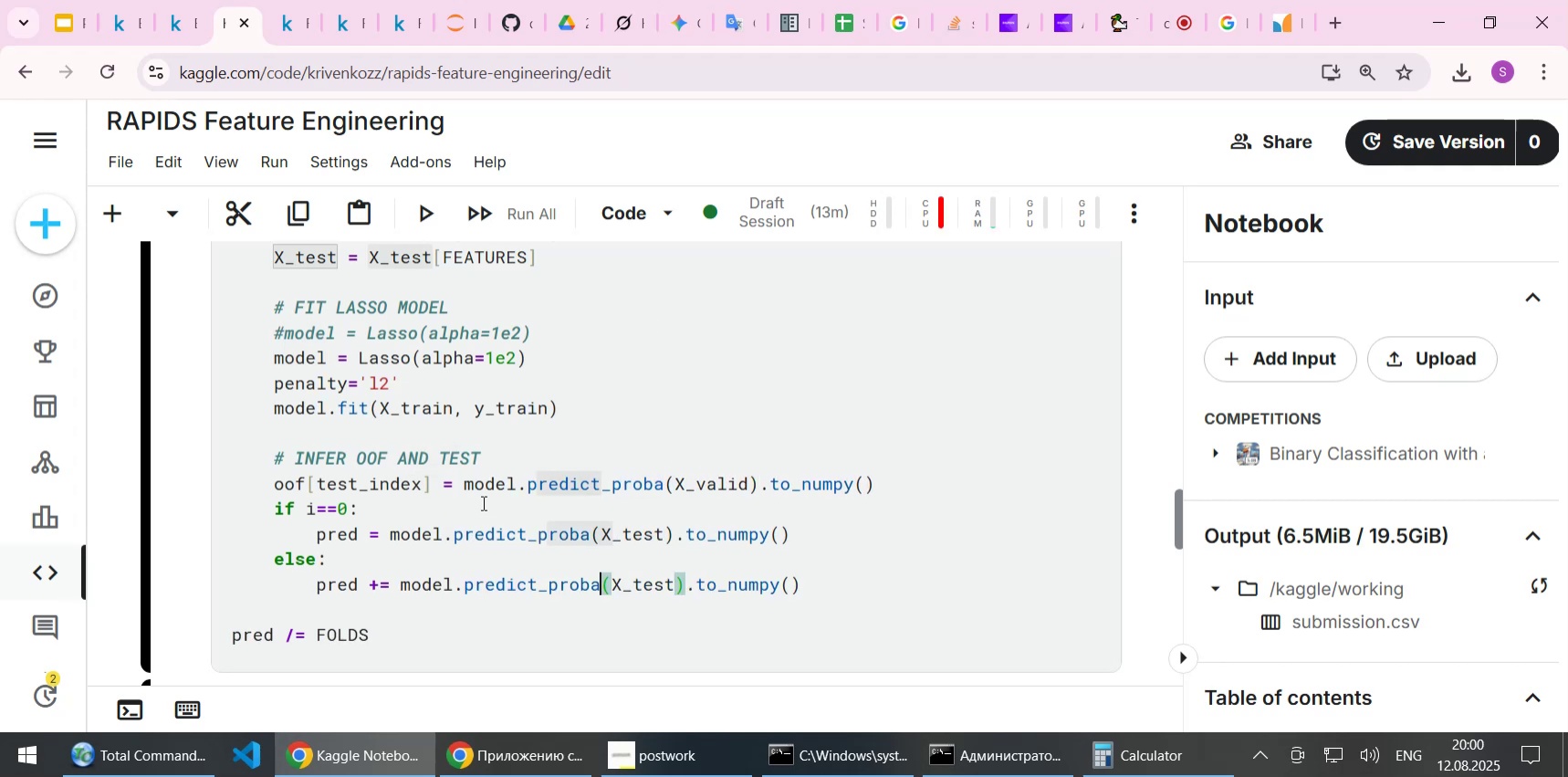 
scroll: coordinate [493, 531], scroll_direction: up, amount: 2.0
 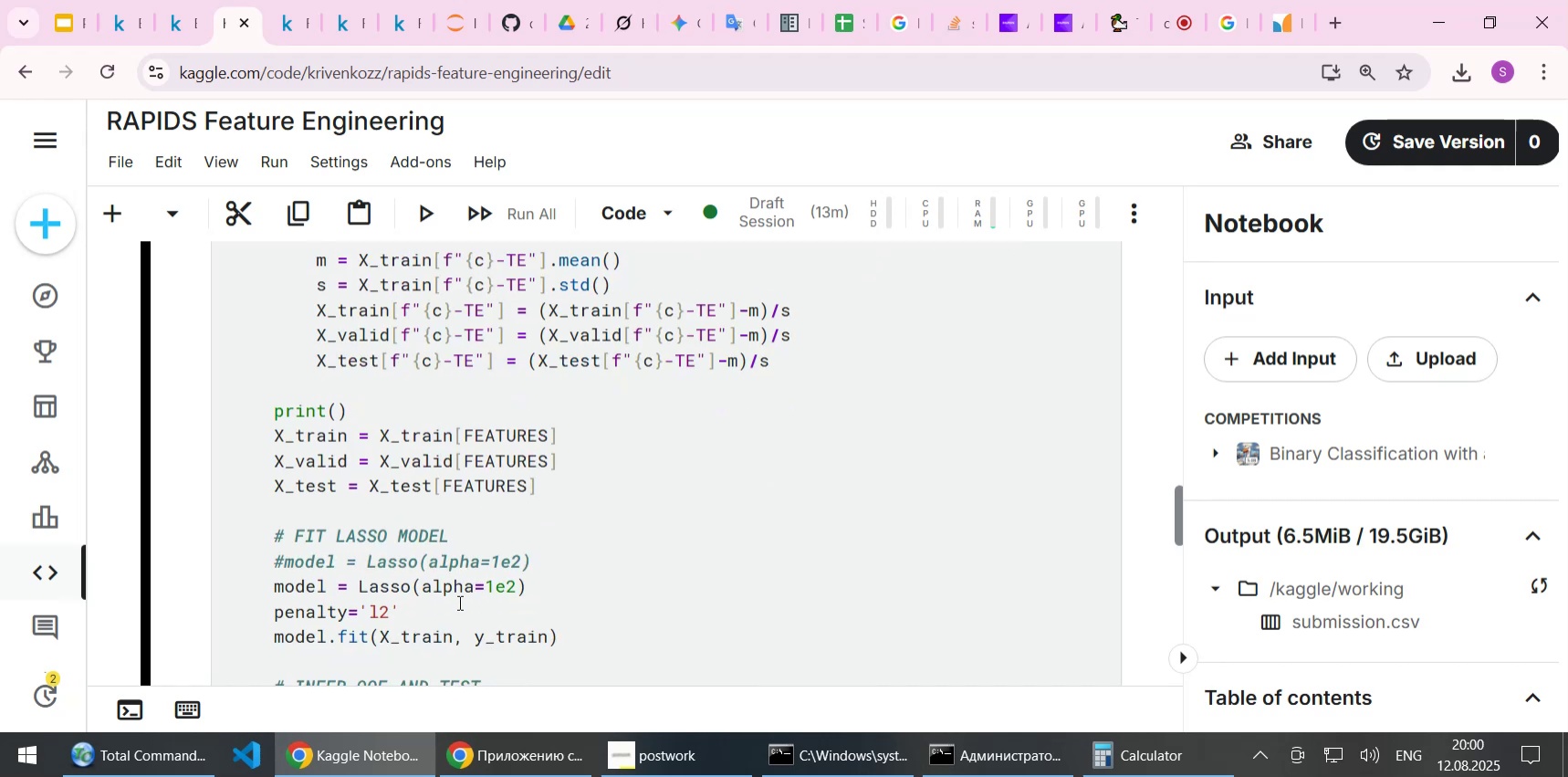 
left_click([453, 609])
 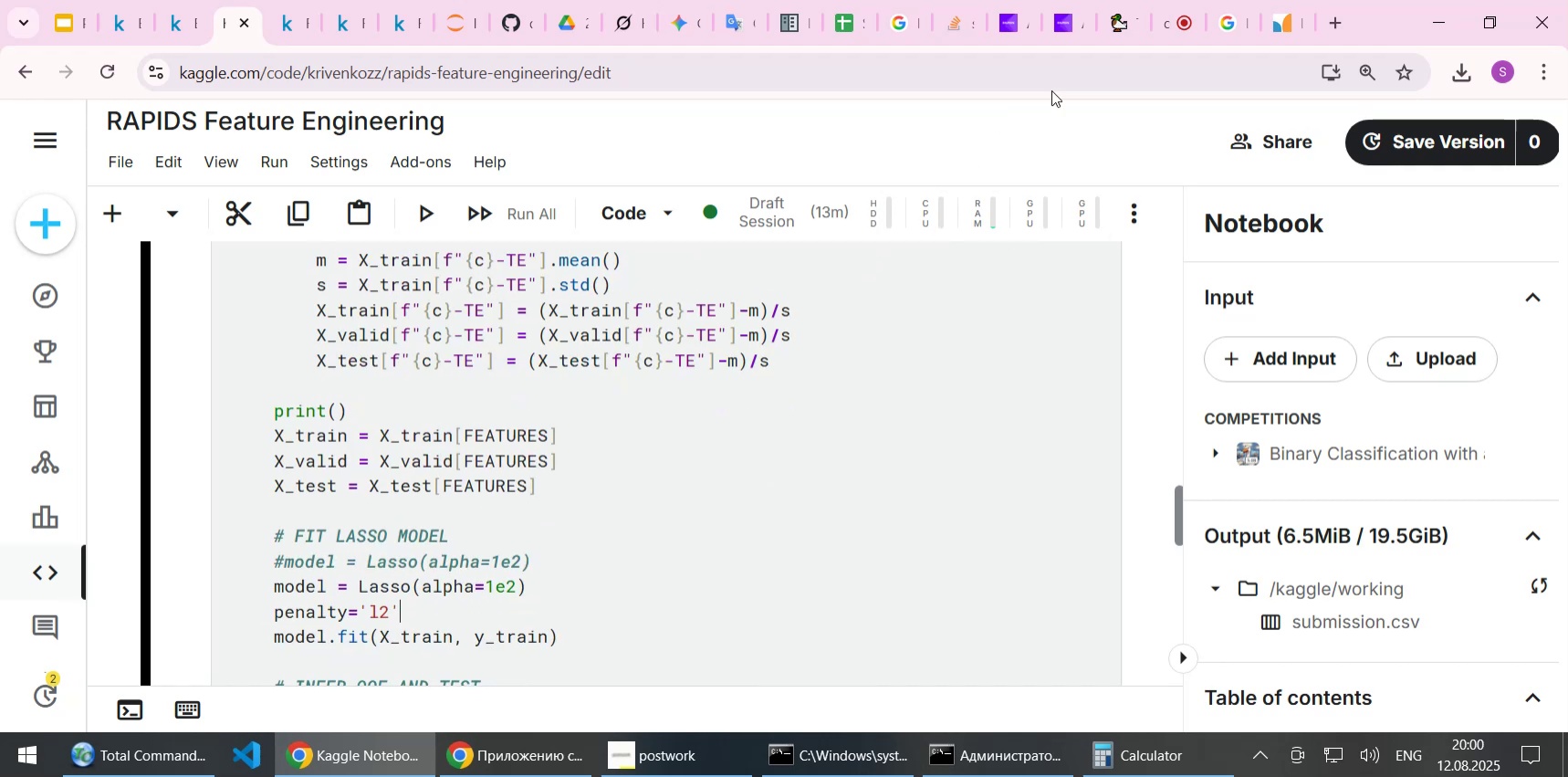 
left_click([1278, 26])
 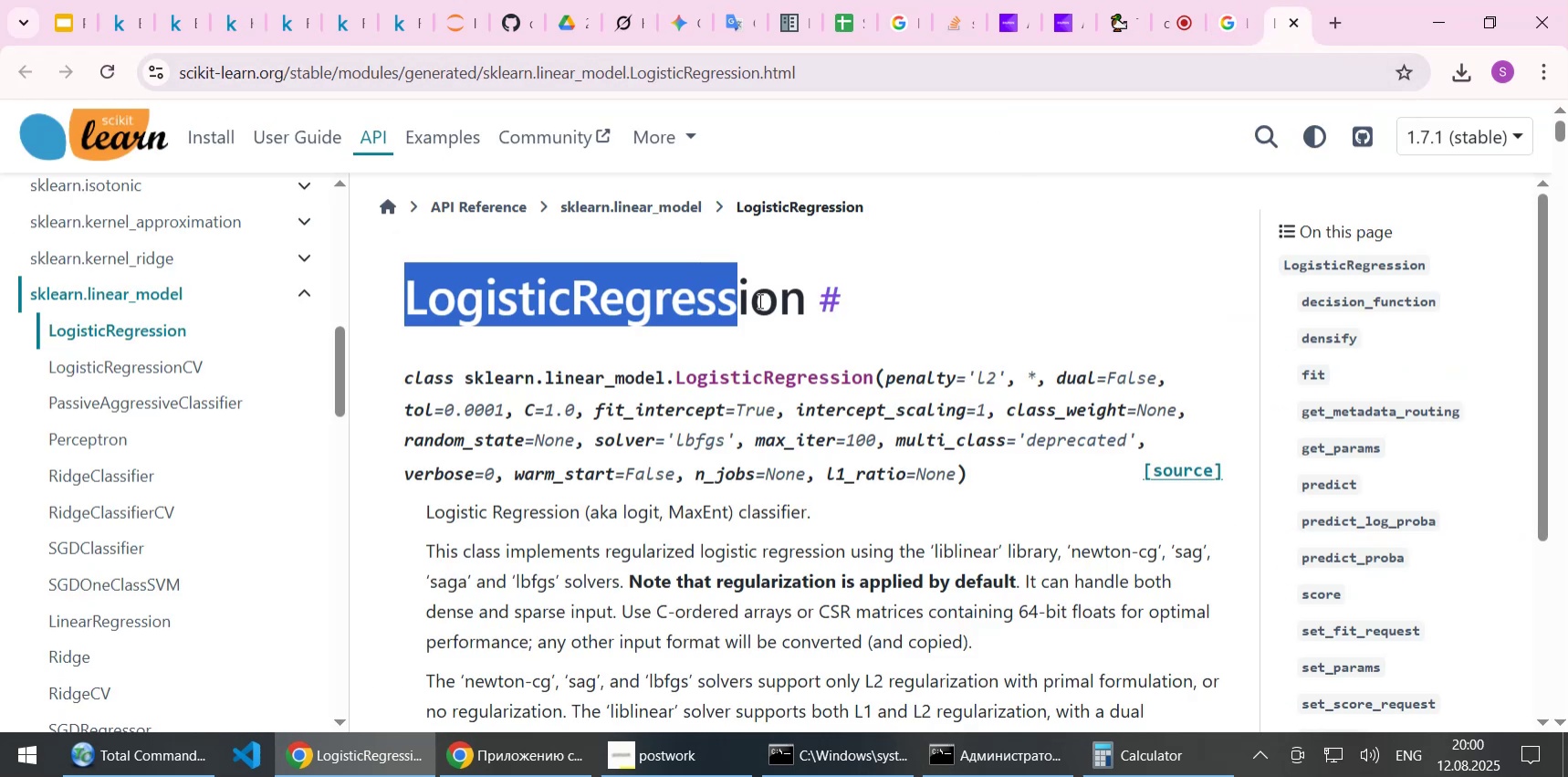 
key(Control+C)
 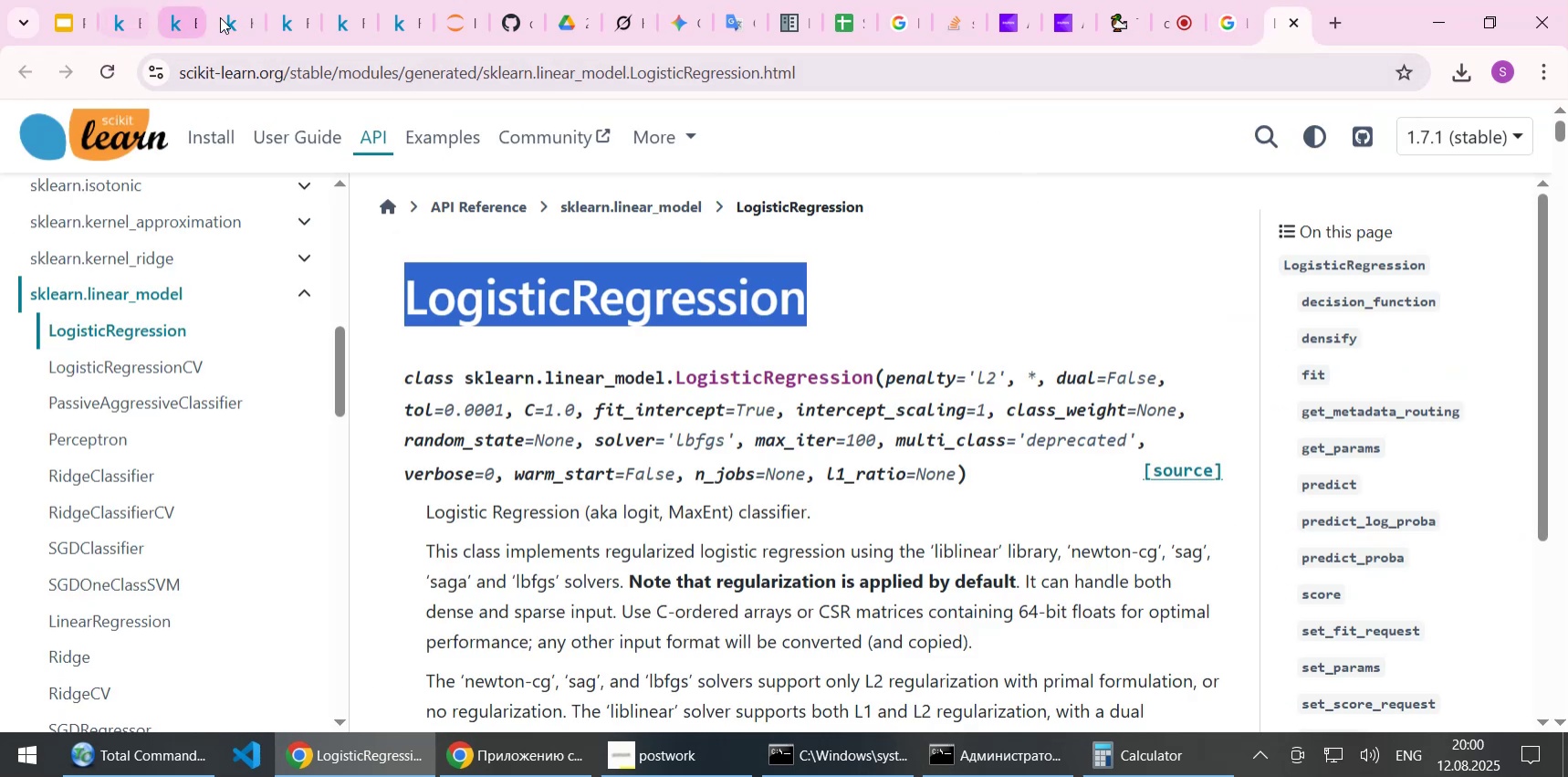 
left_click([227, 17])
 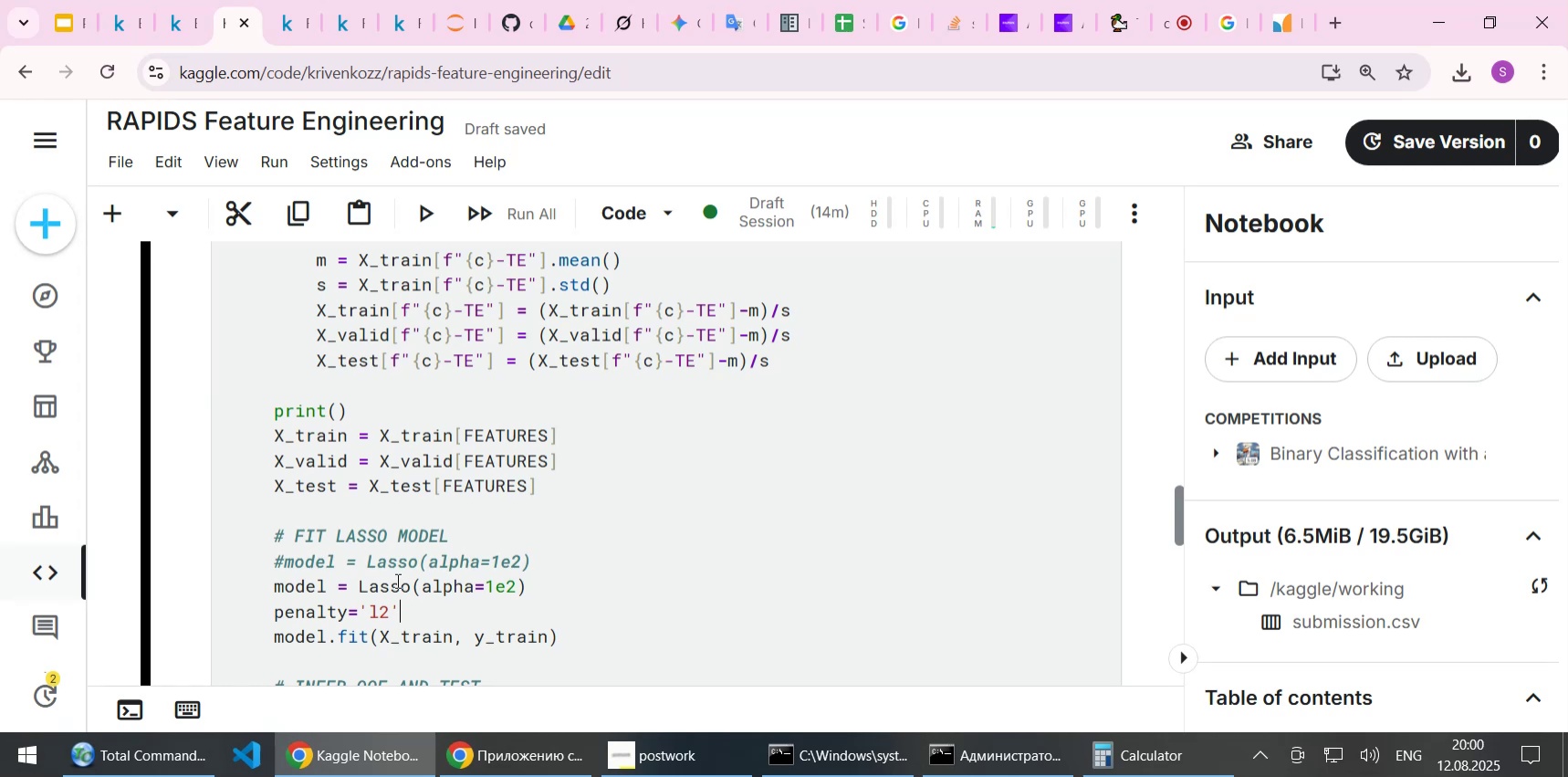 
double_click([388, 583])
 